 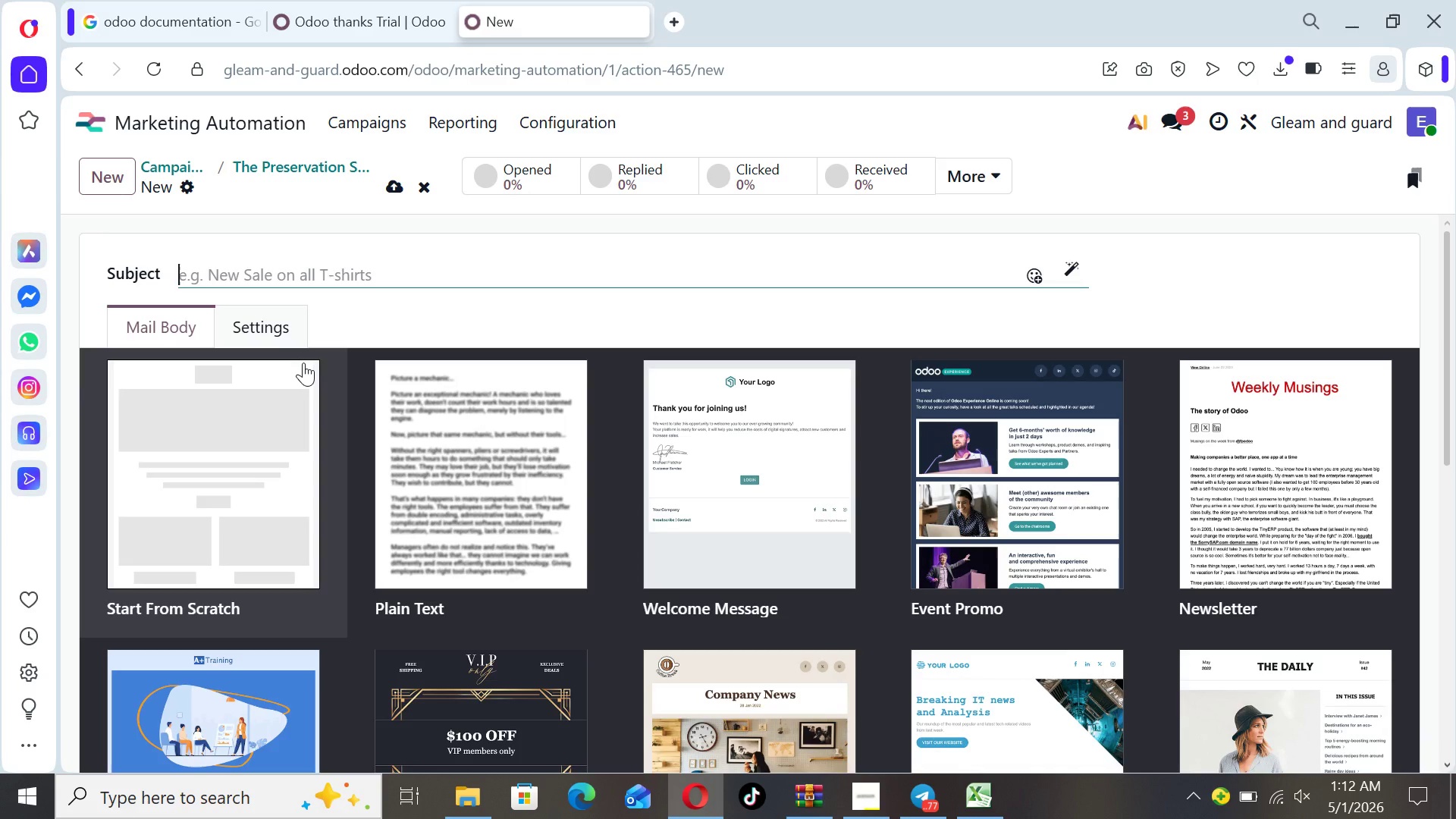 
type(Quick check for your )
 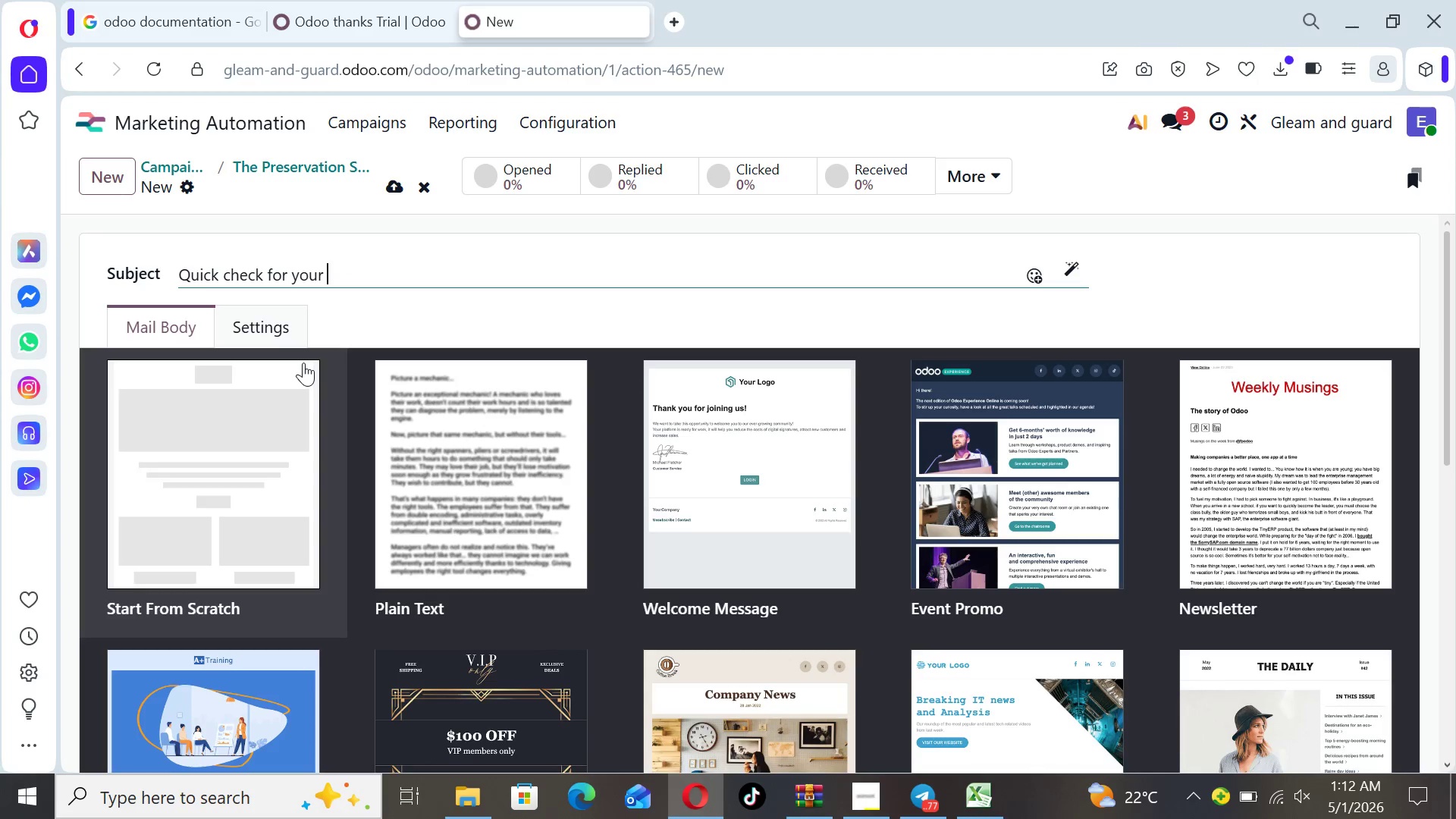 
type({{ object.x_vehicle_type }})
 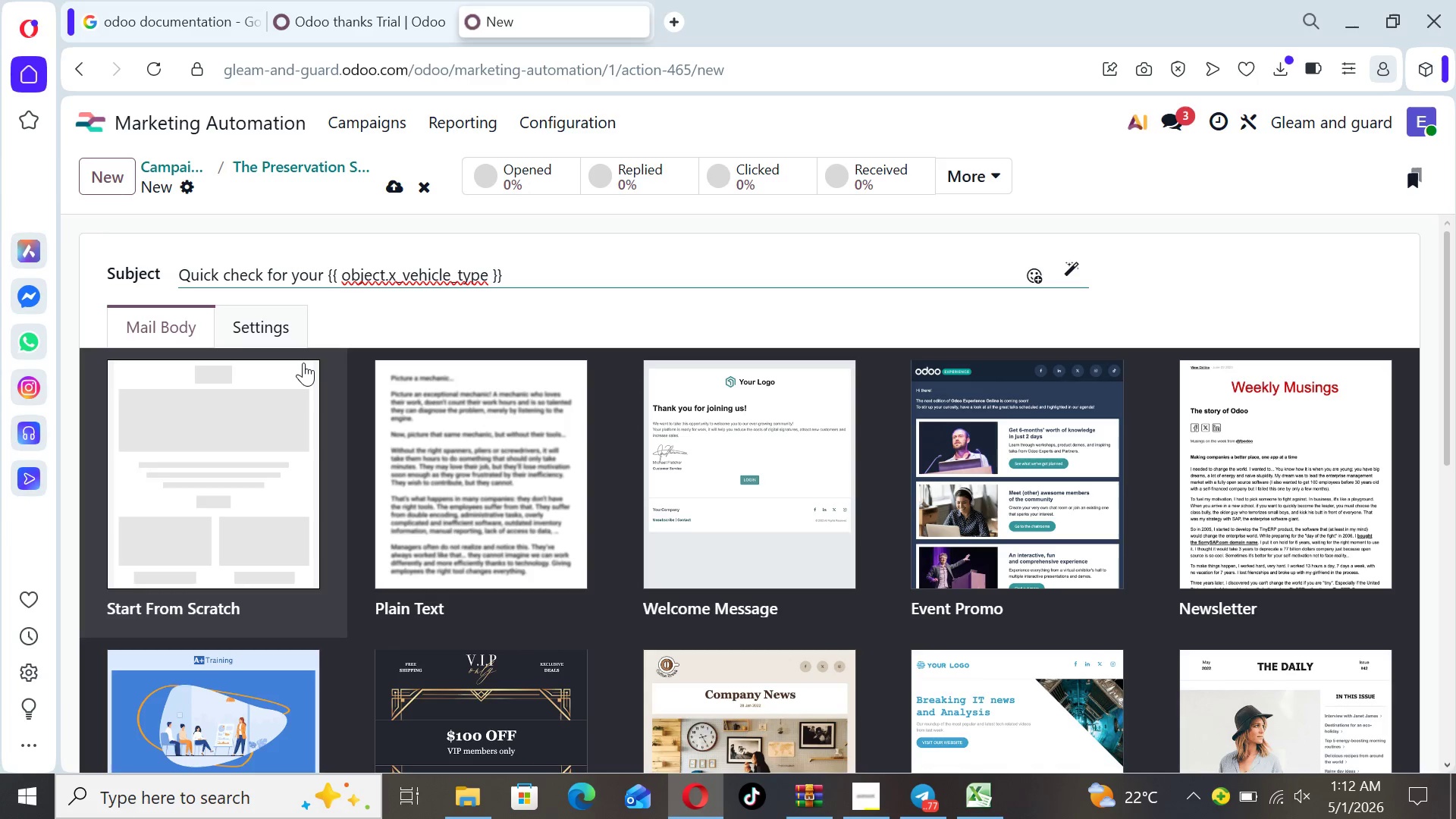 
wait(13.77)
 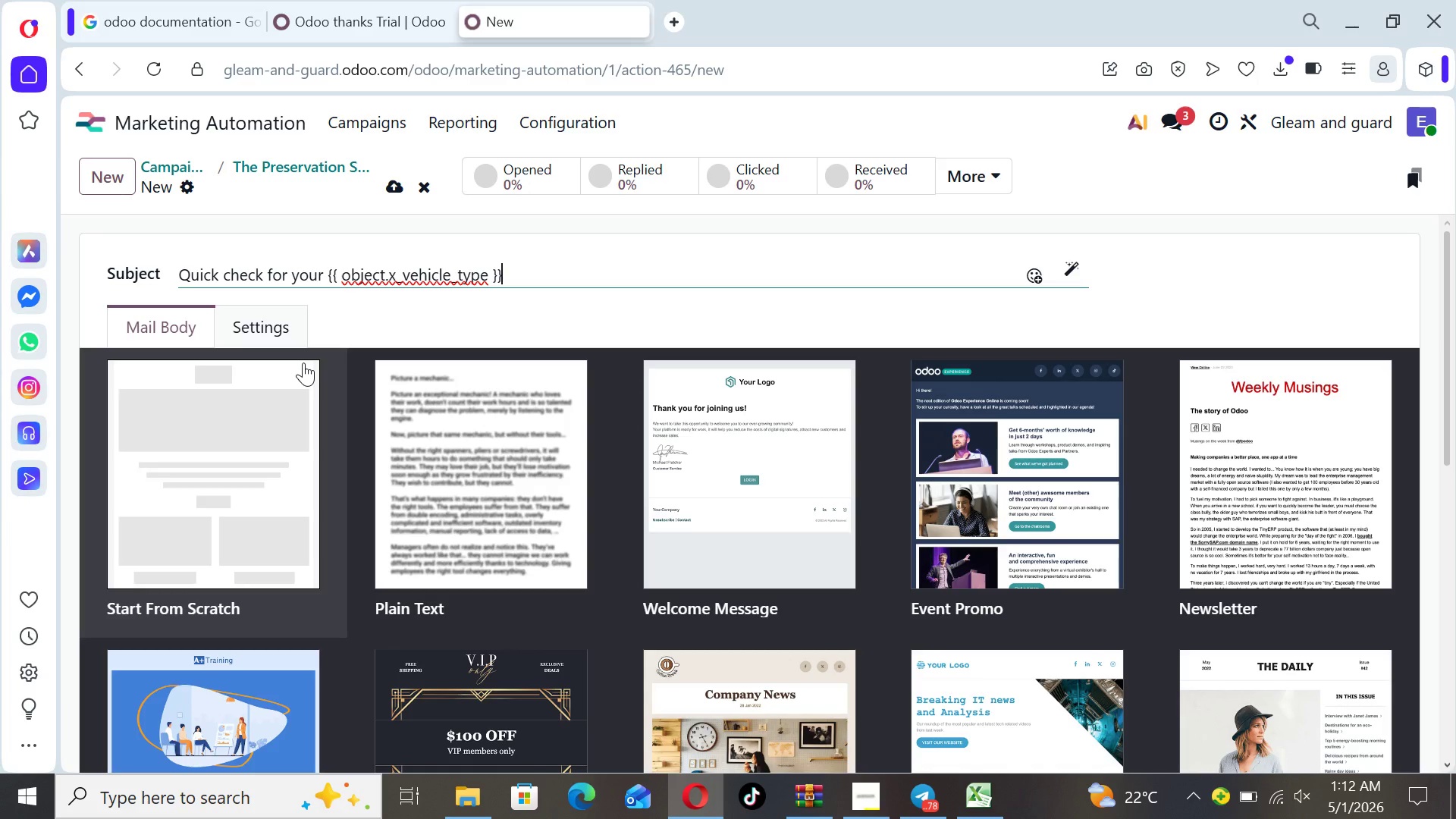 
key(Shift+Slash)
 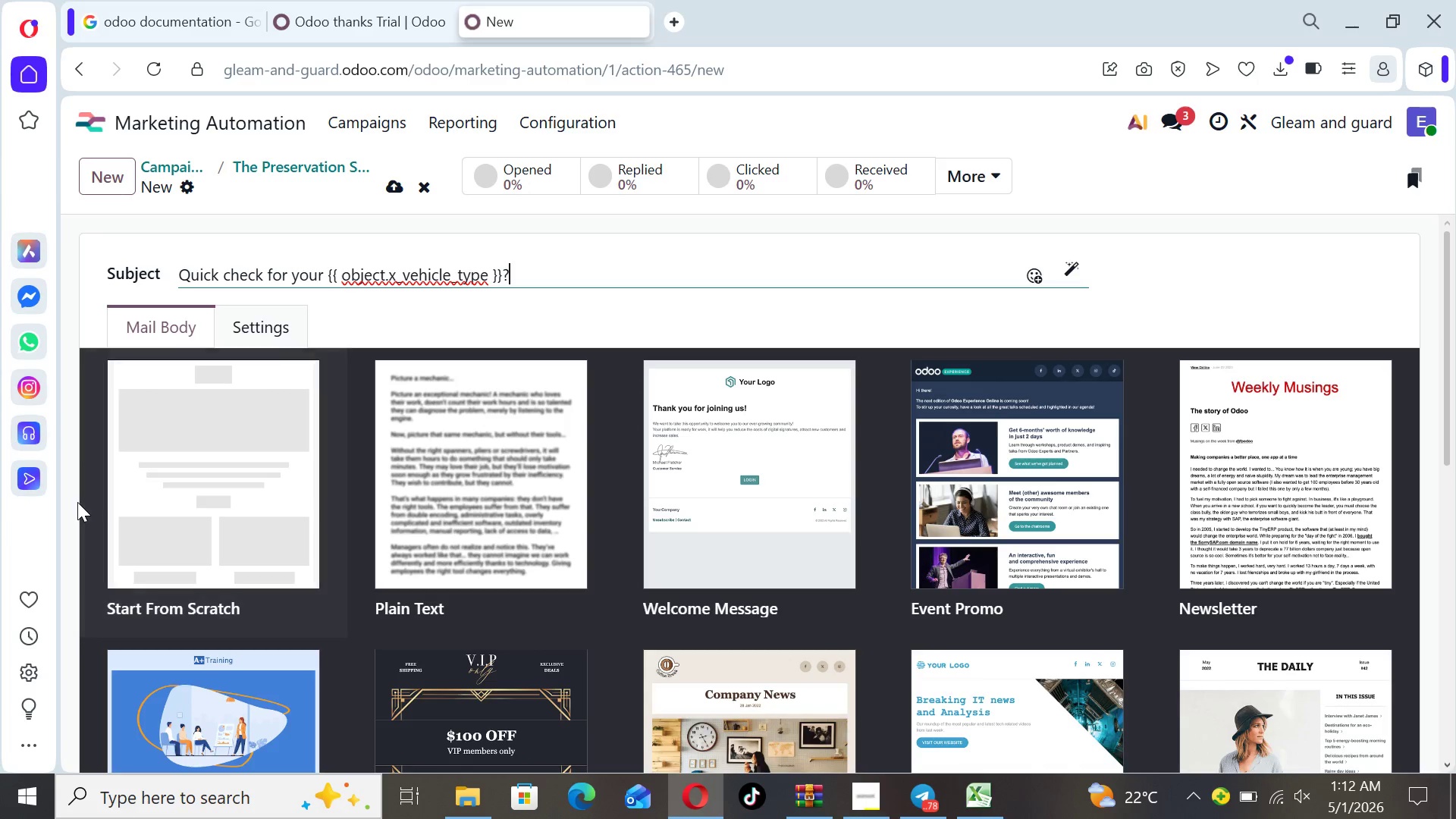 
left_click([148, 500])
 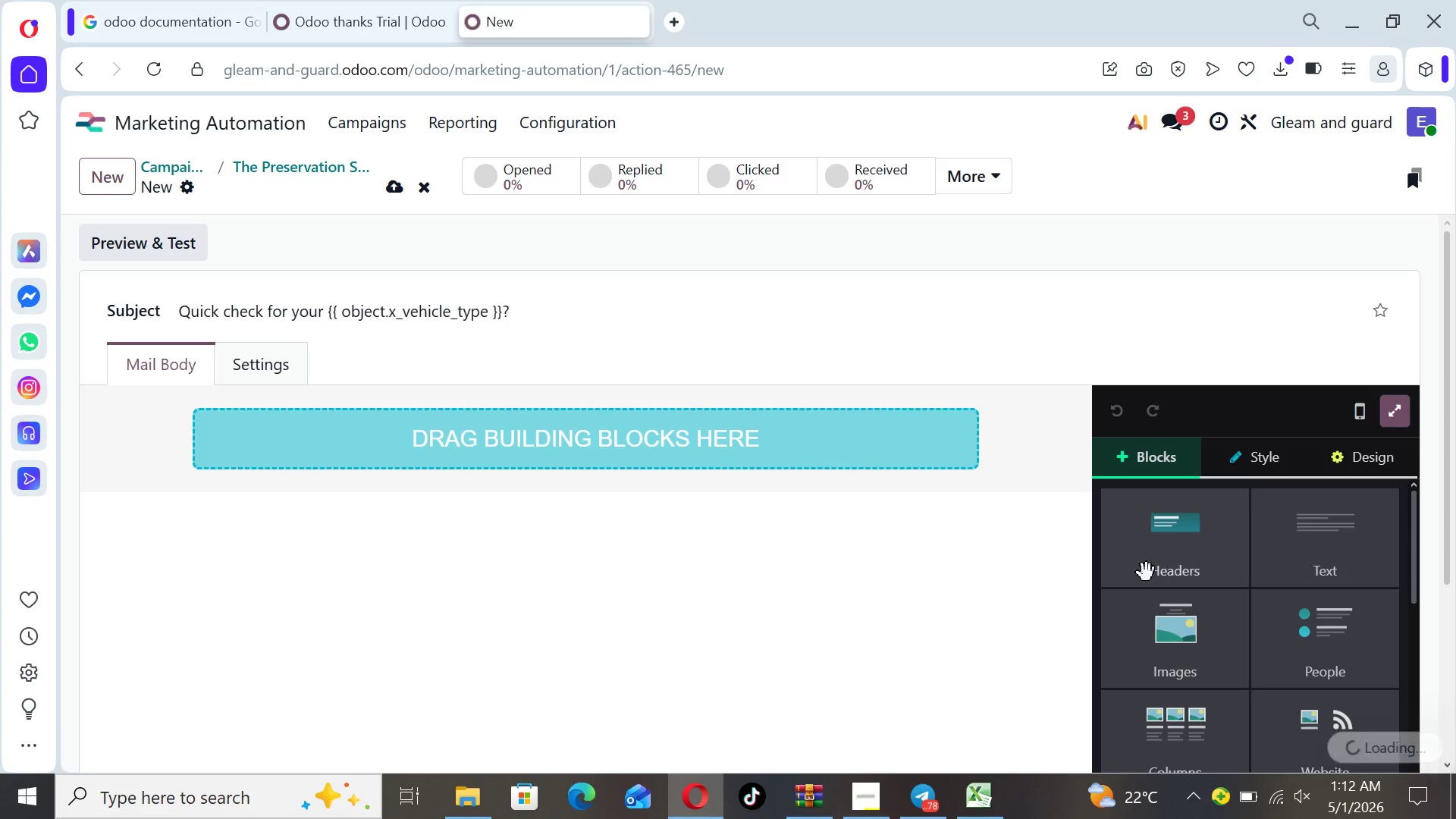 
left_click([1301, 557])
 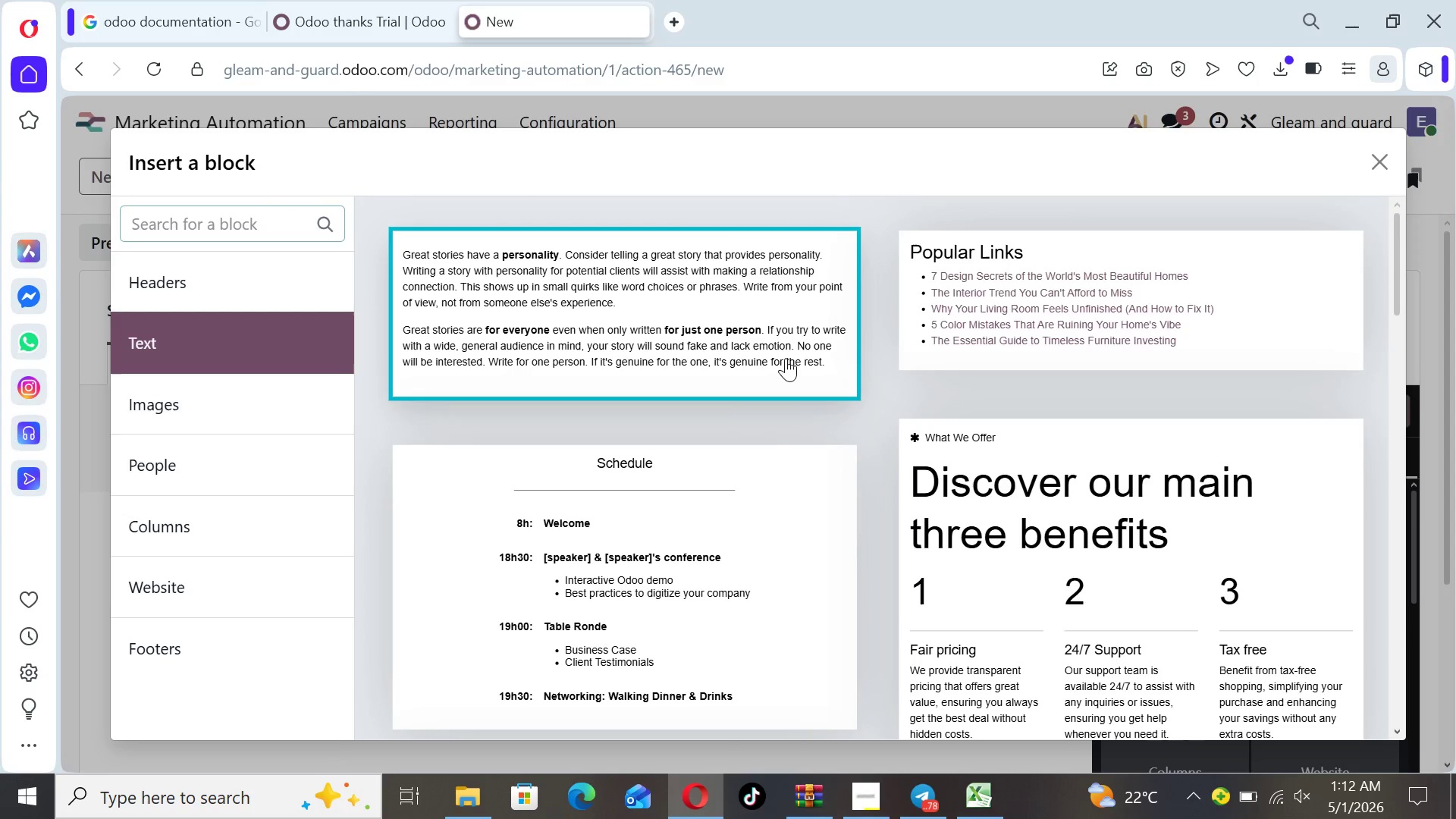 
left_click([766, 336])
 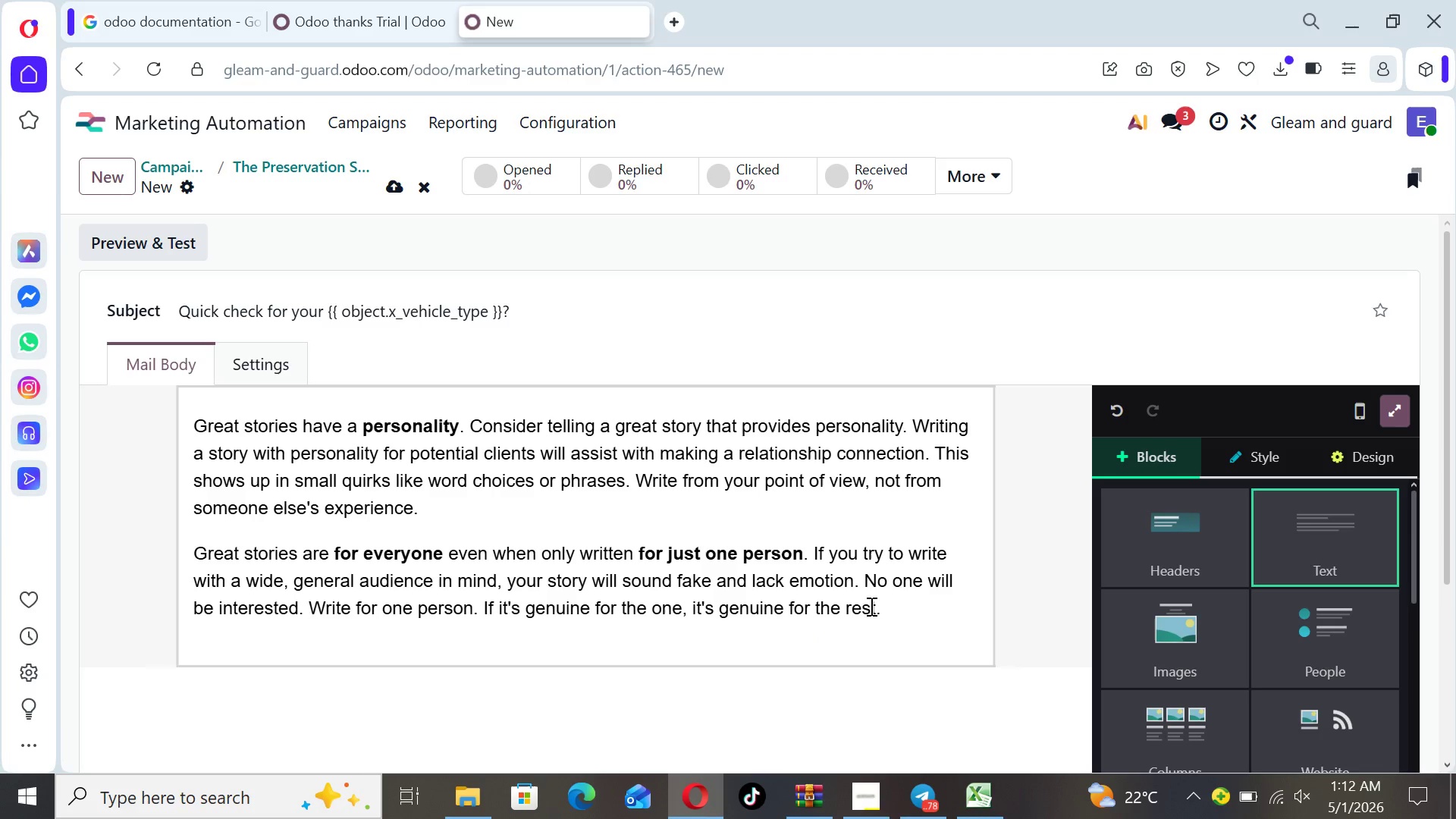 
left_click_drag(start_coordinate=[880, 606], to_coordinate=[194, 422])
 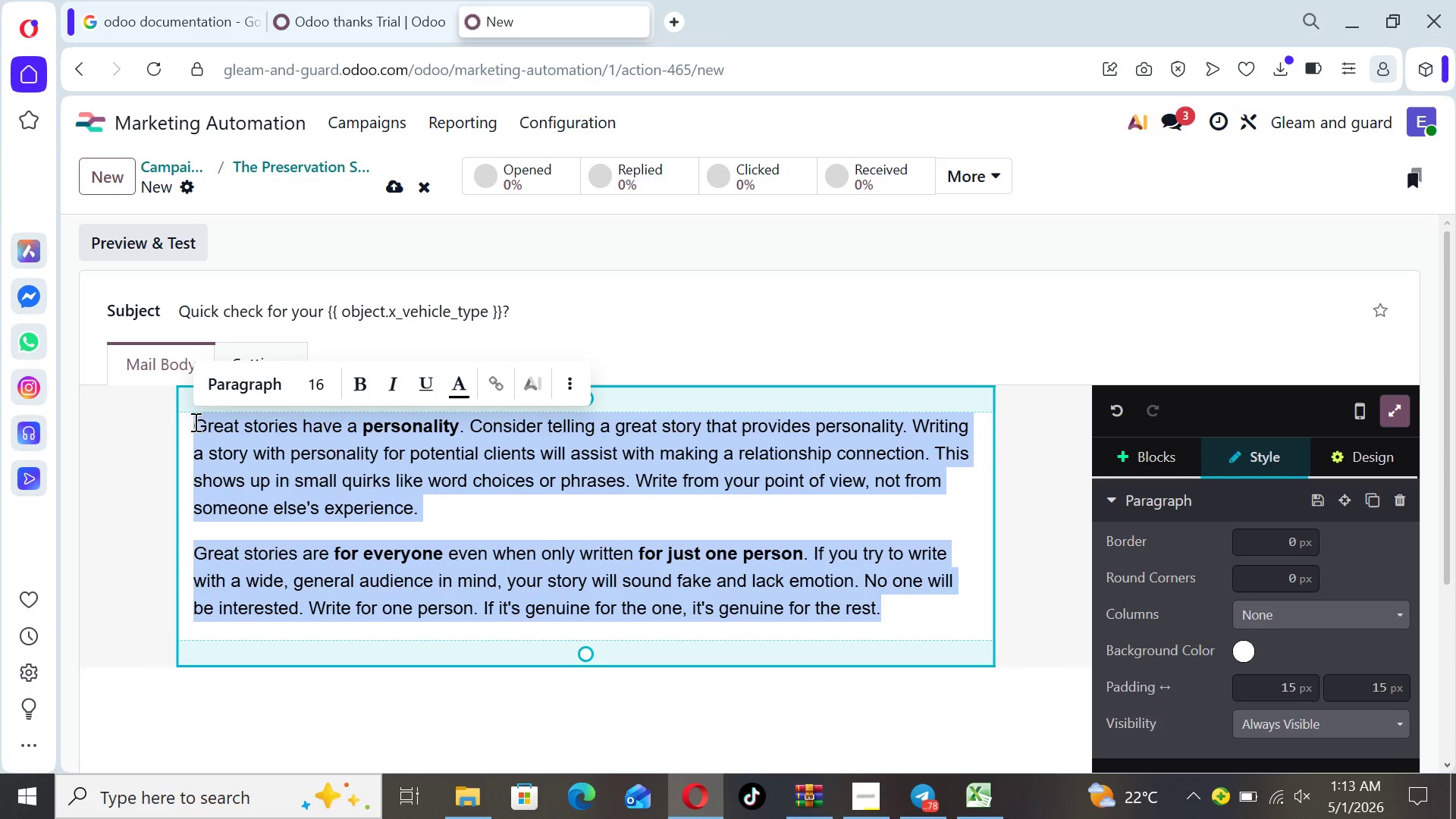 
type(Hi {{ object.name }},)
 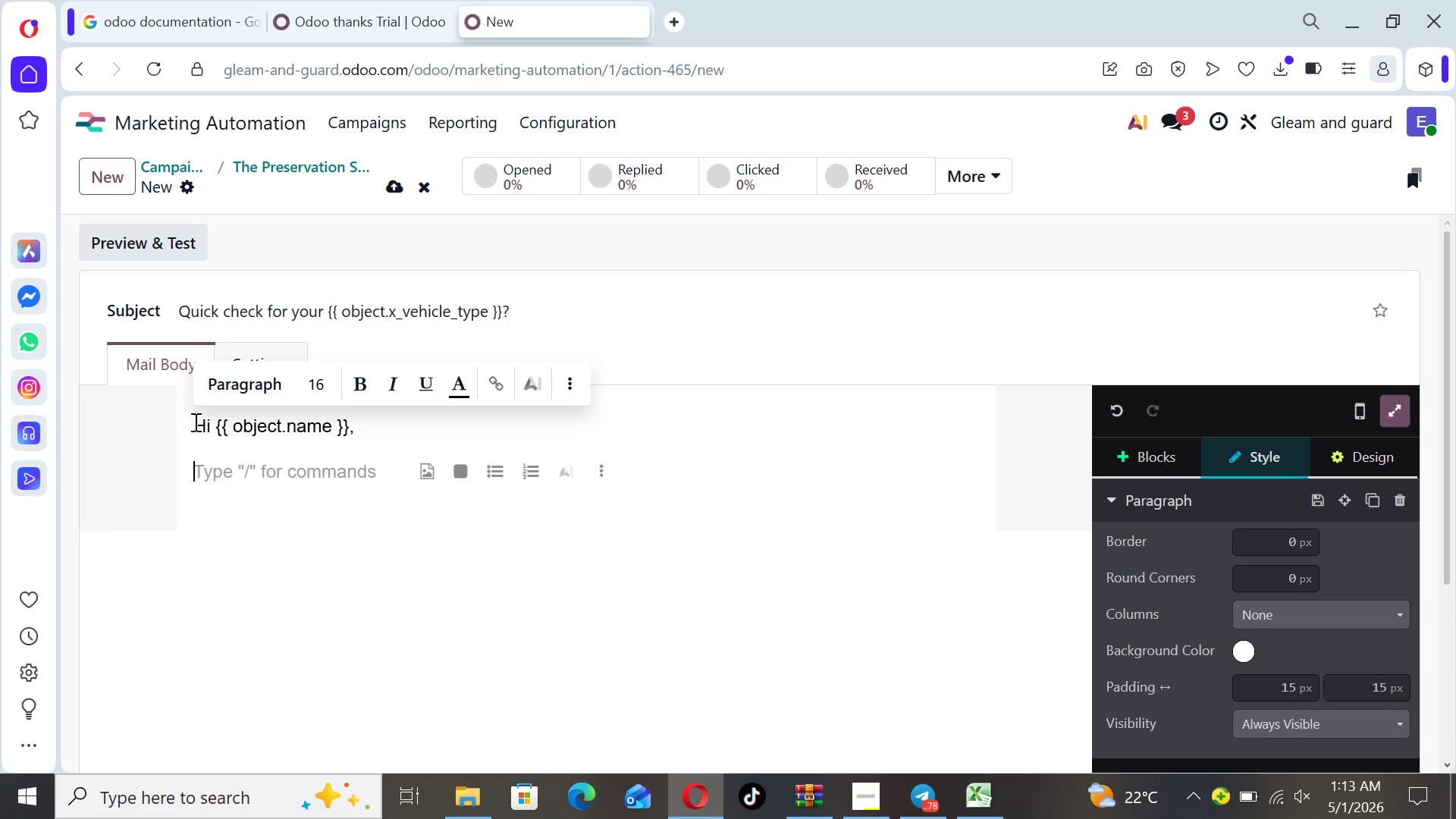 
 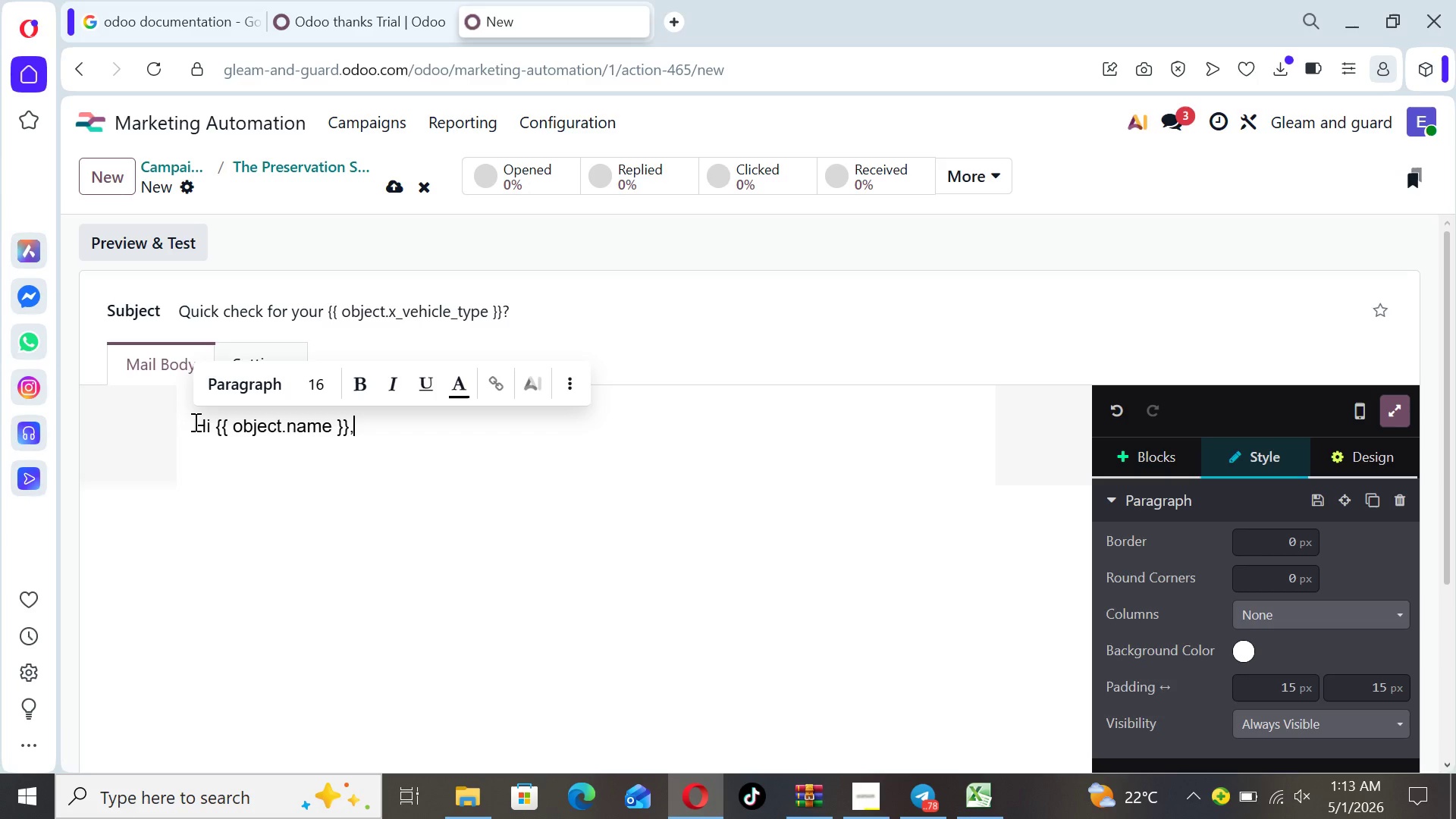 
key(Enter)
 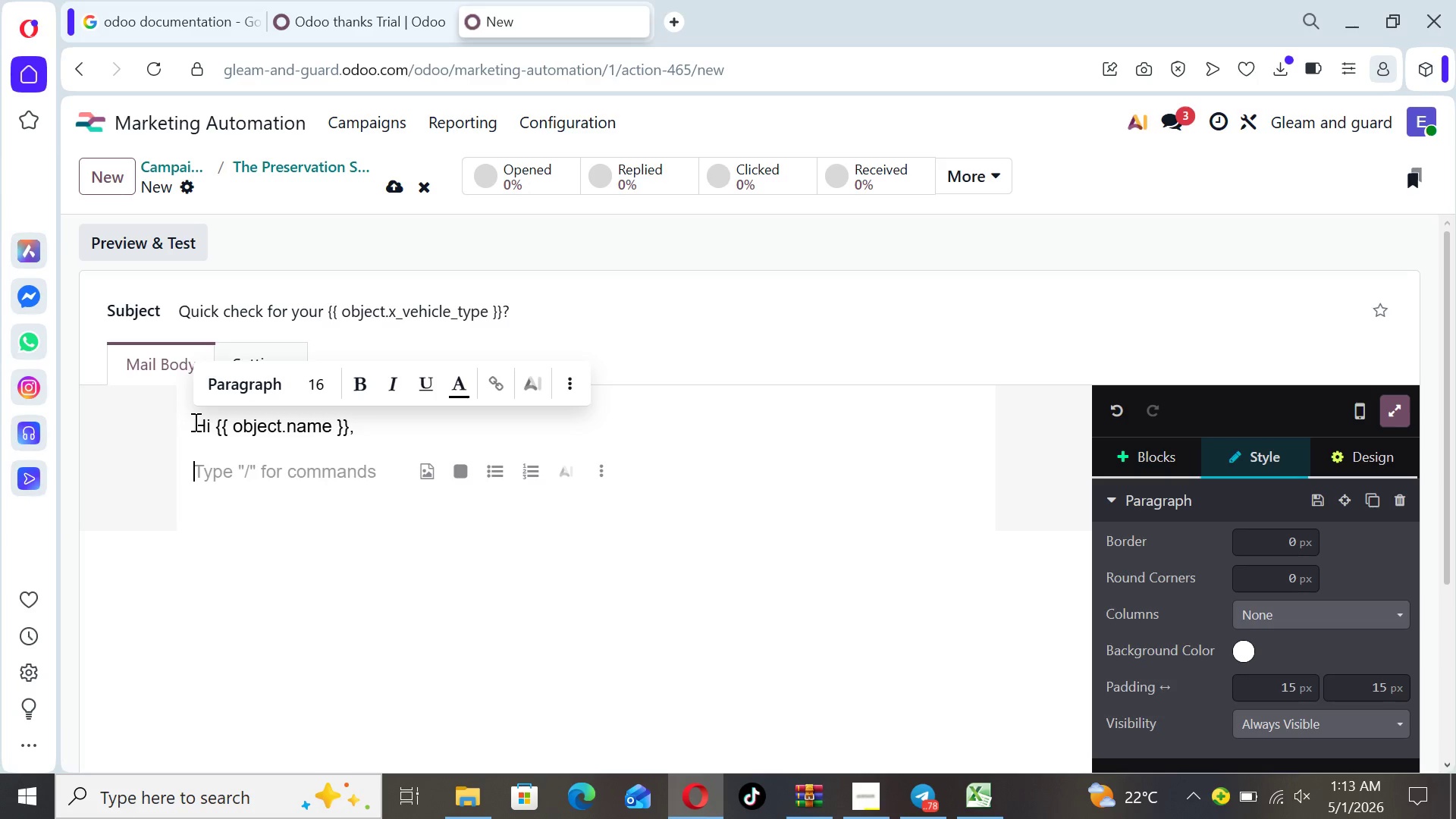 
type(We'v e been )
 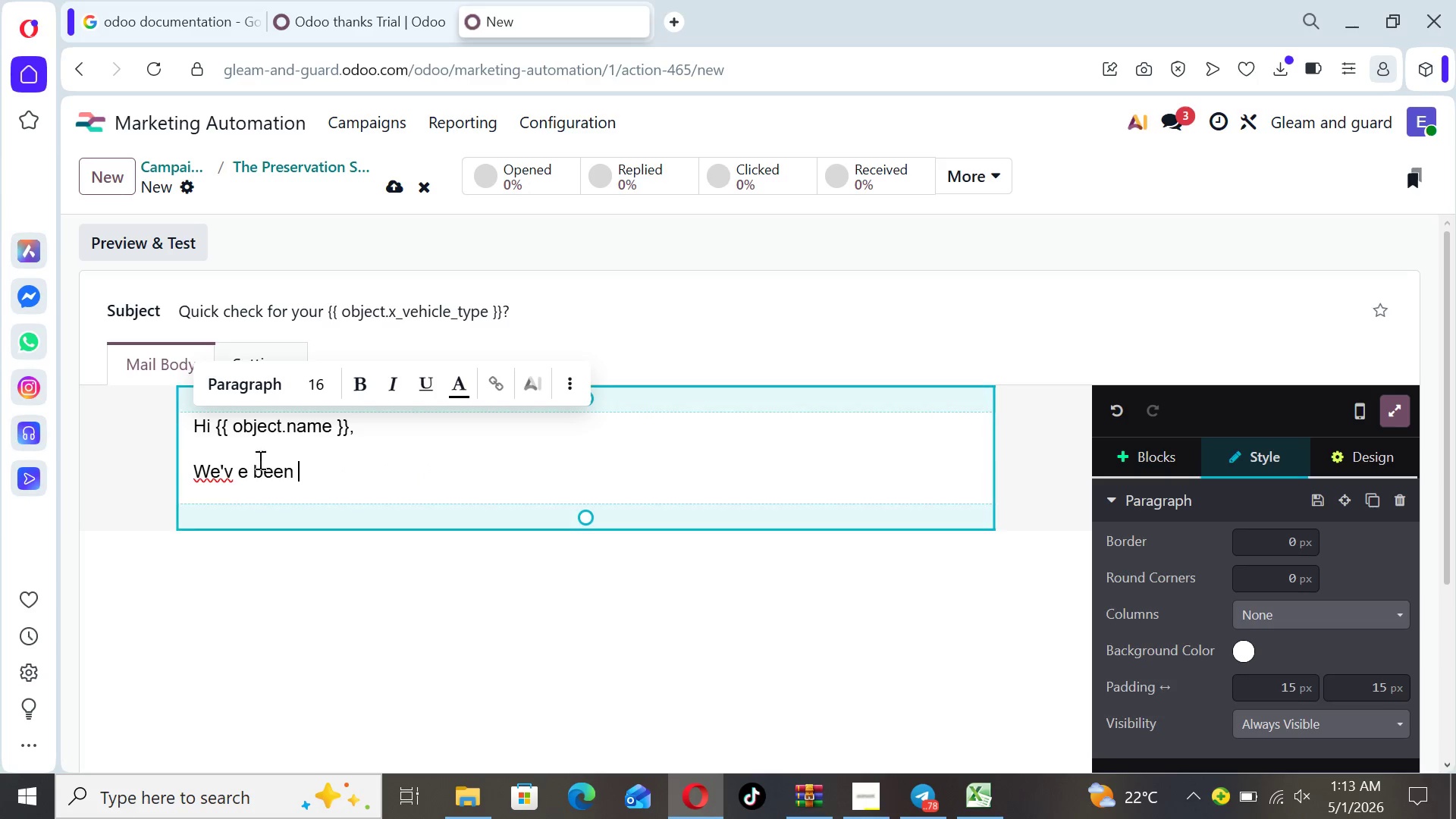 
left_click([237, 465])
 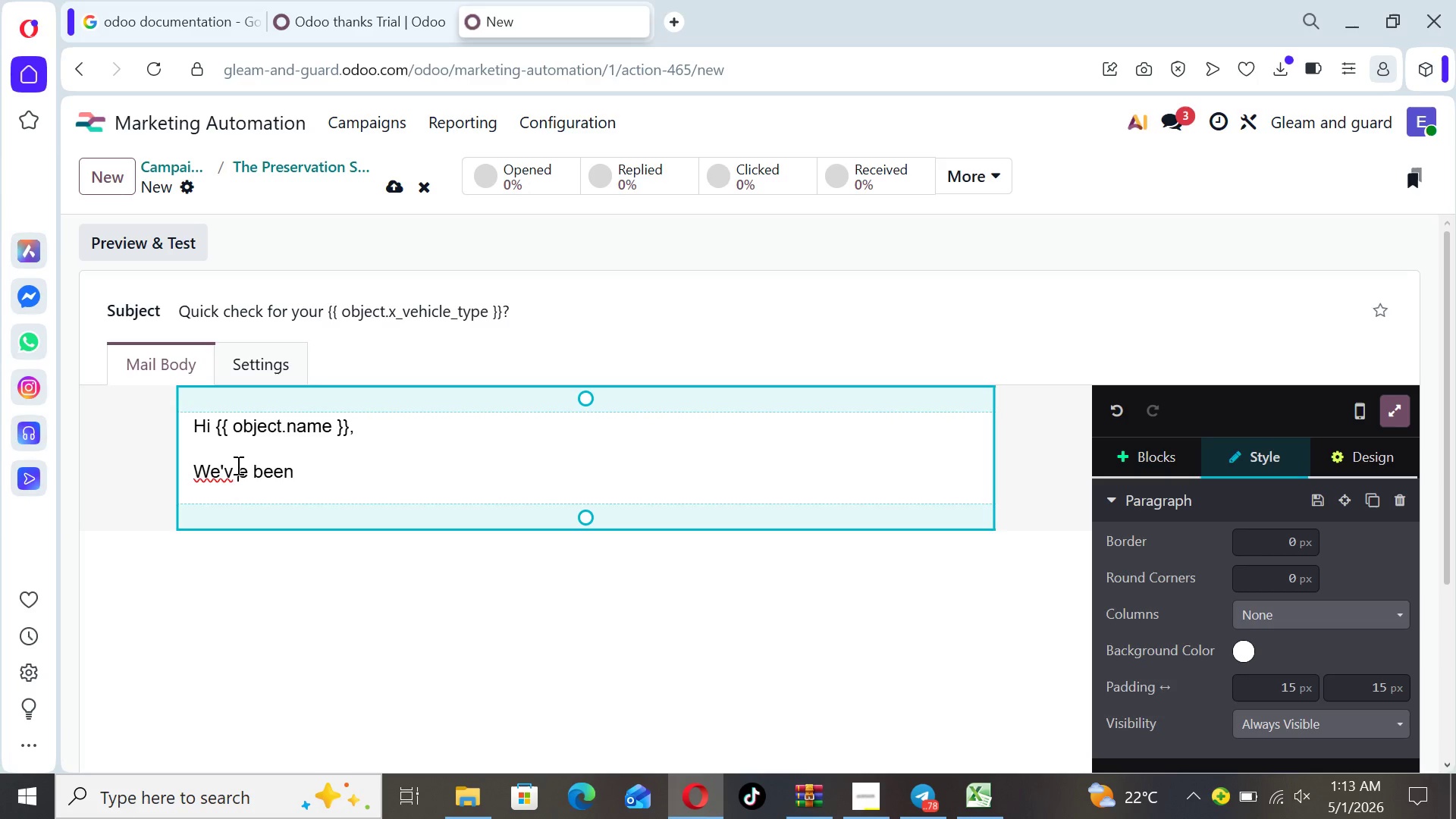 
key(Backspace)
 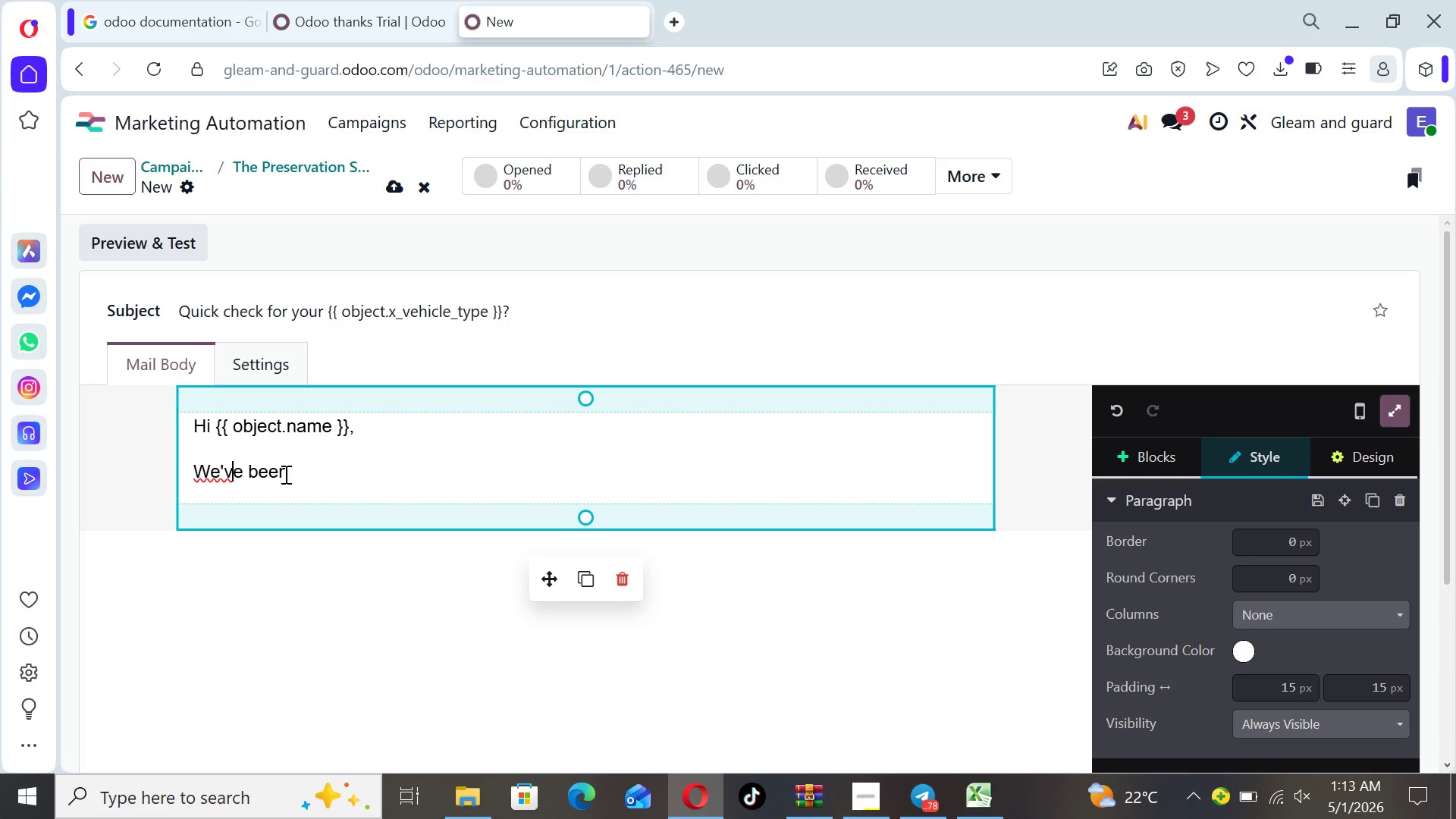 
left_click([301, 471])
 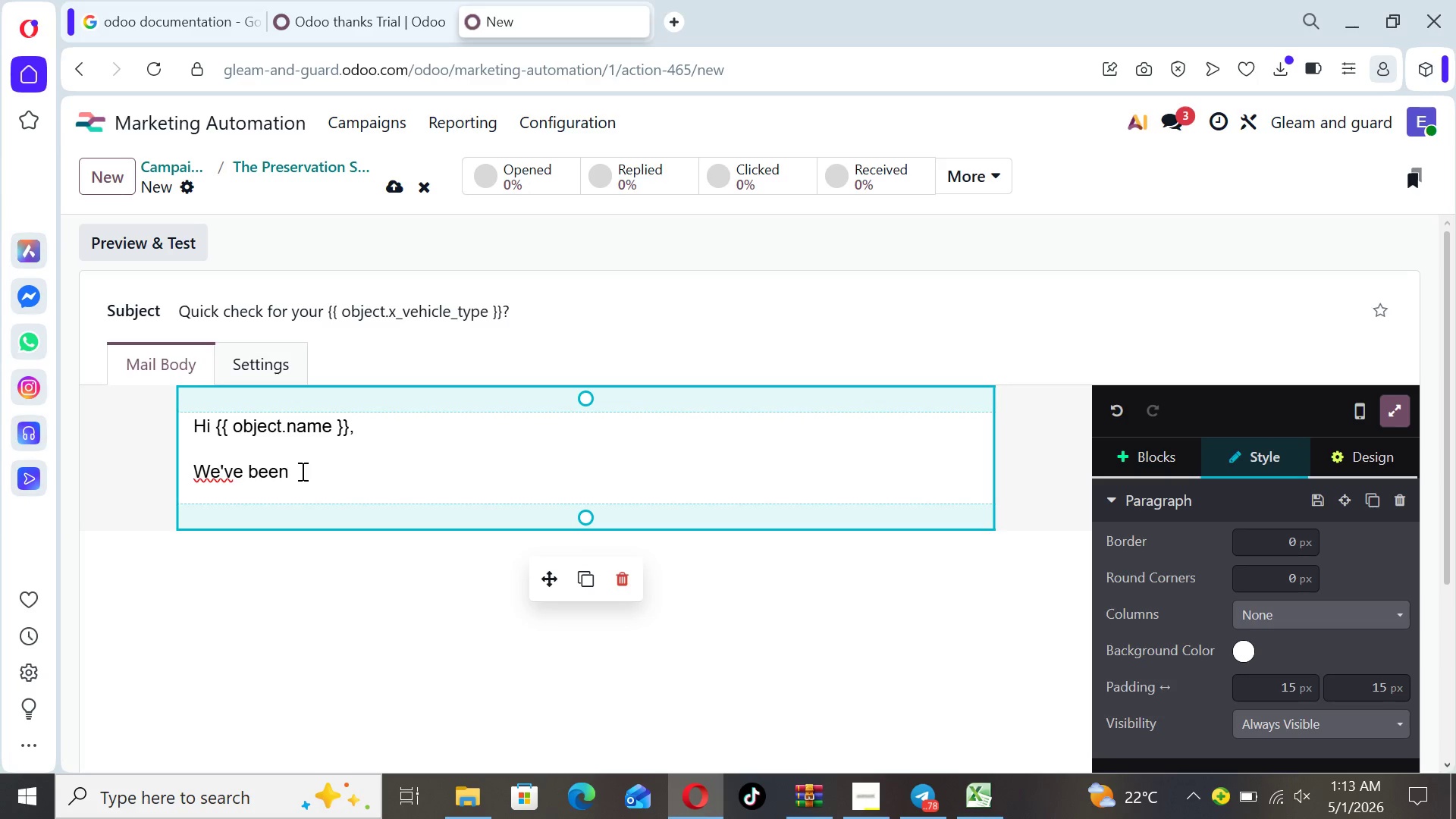 
type(re)
 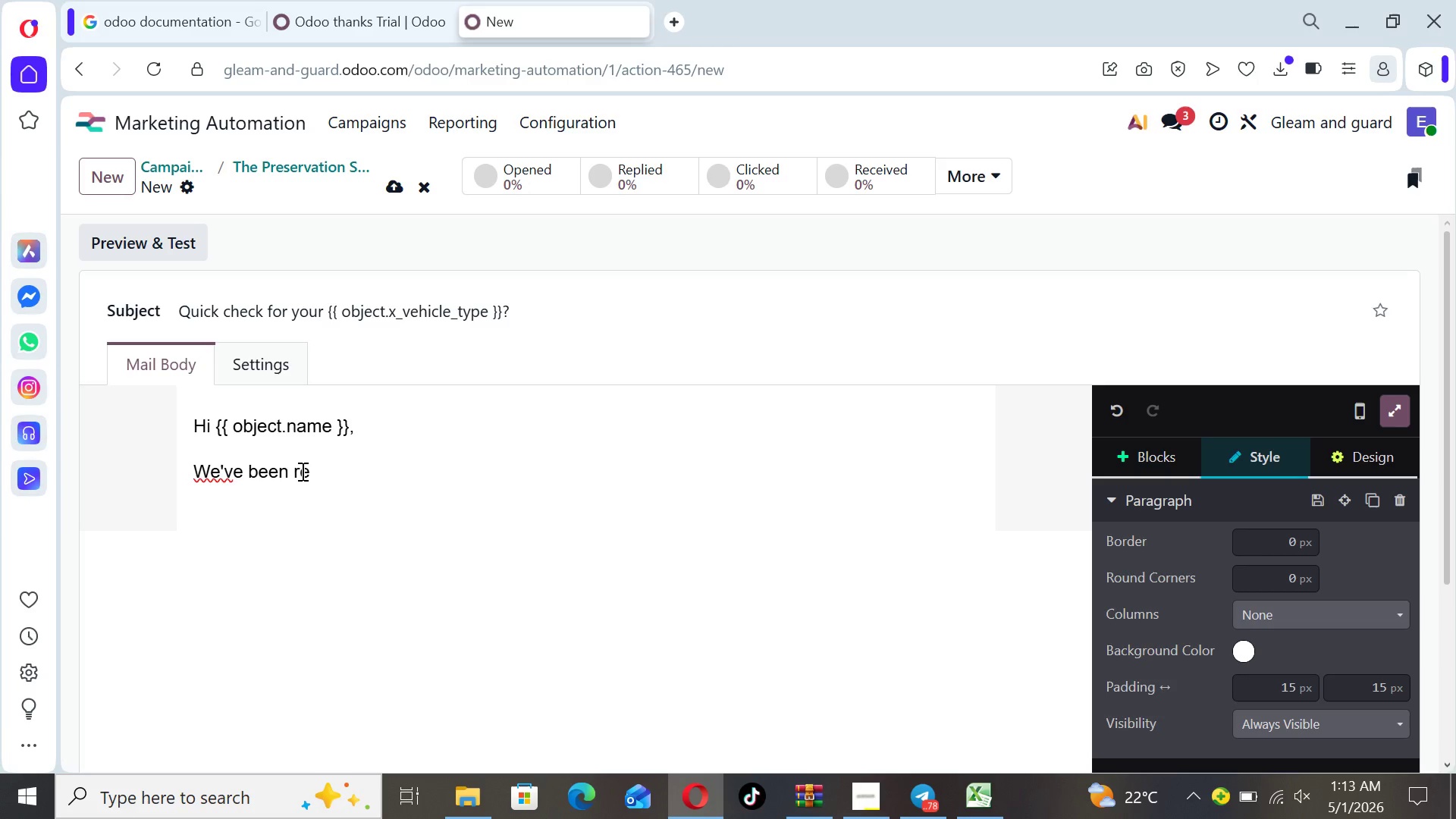 
wait(9.95)
 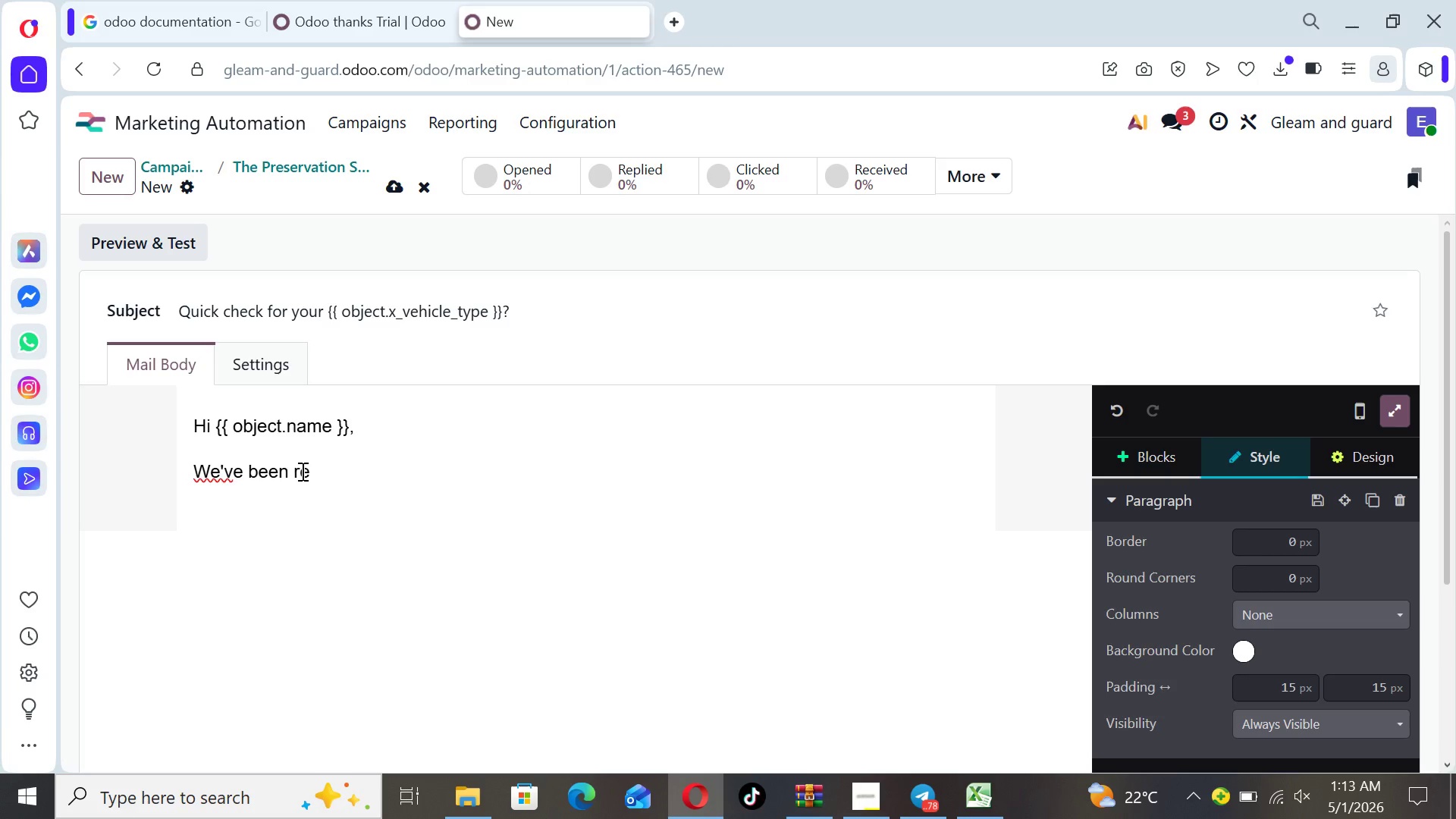 
left_click([226, 468])
 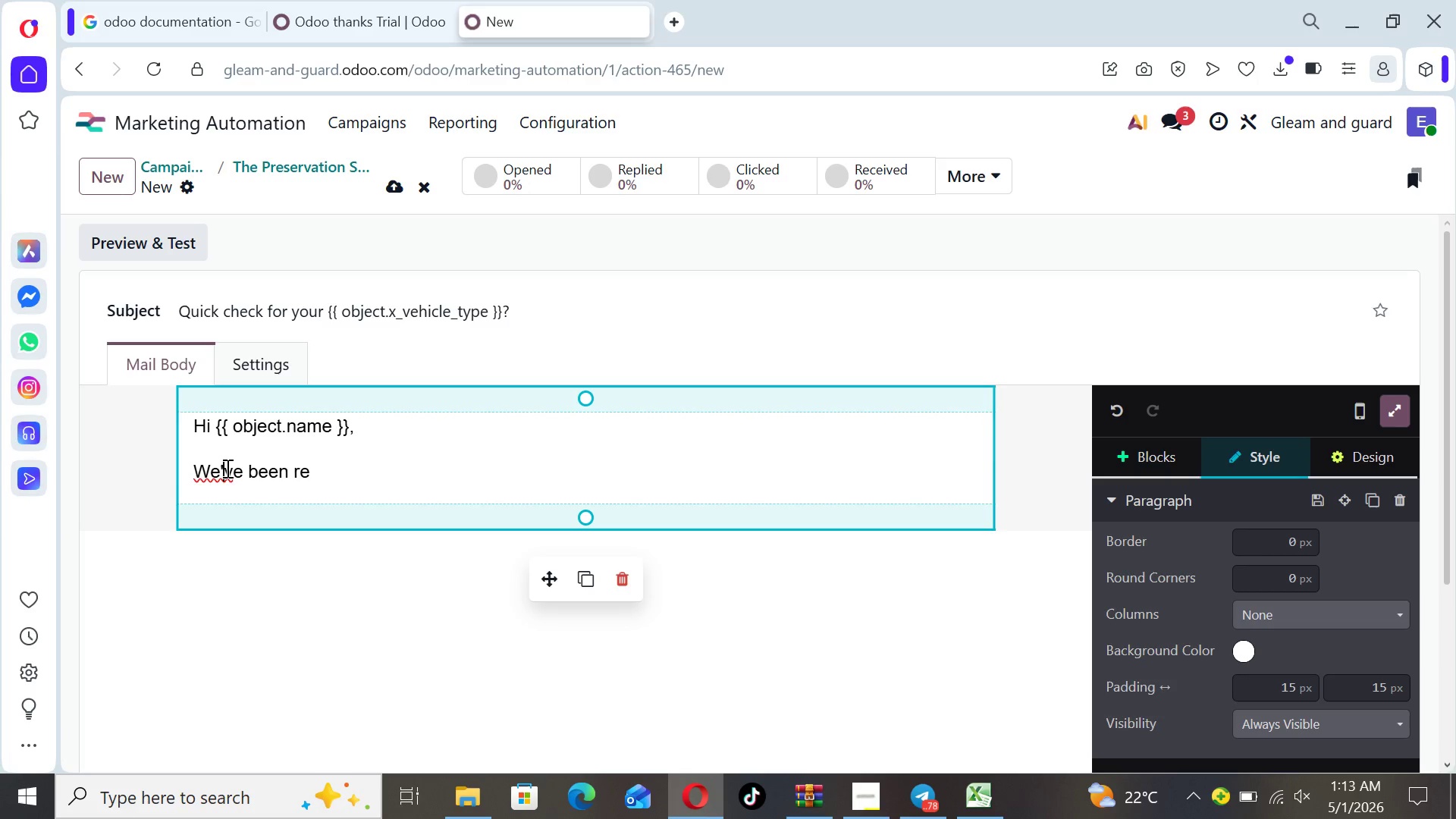 
key(Backspace)
 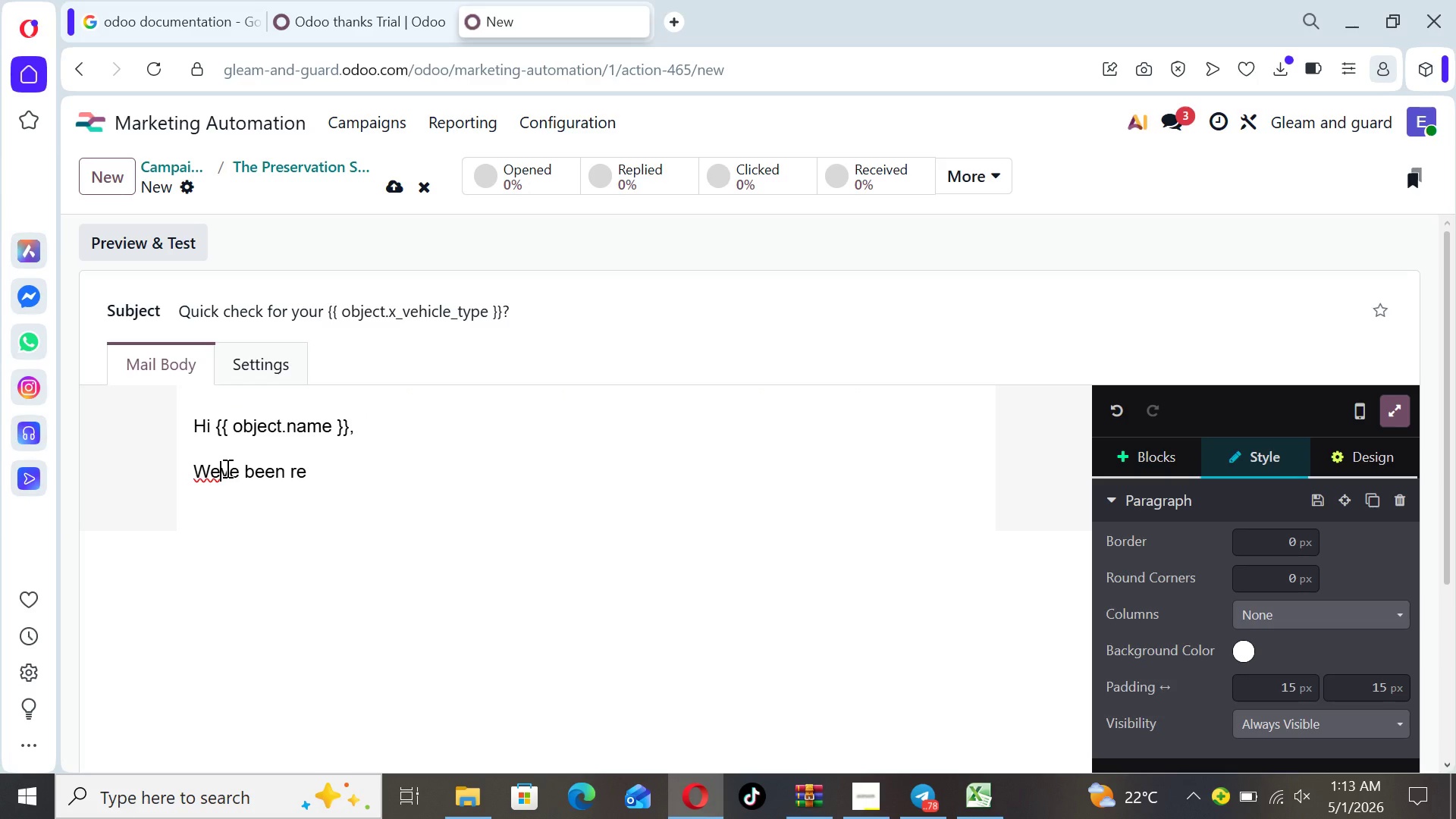 
key(Quote)
 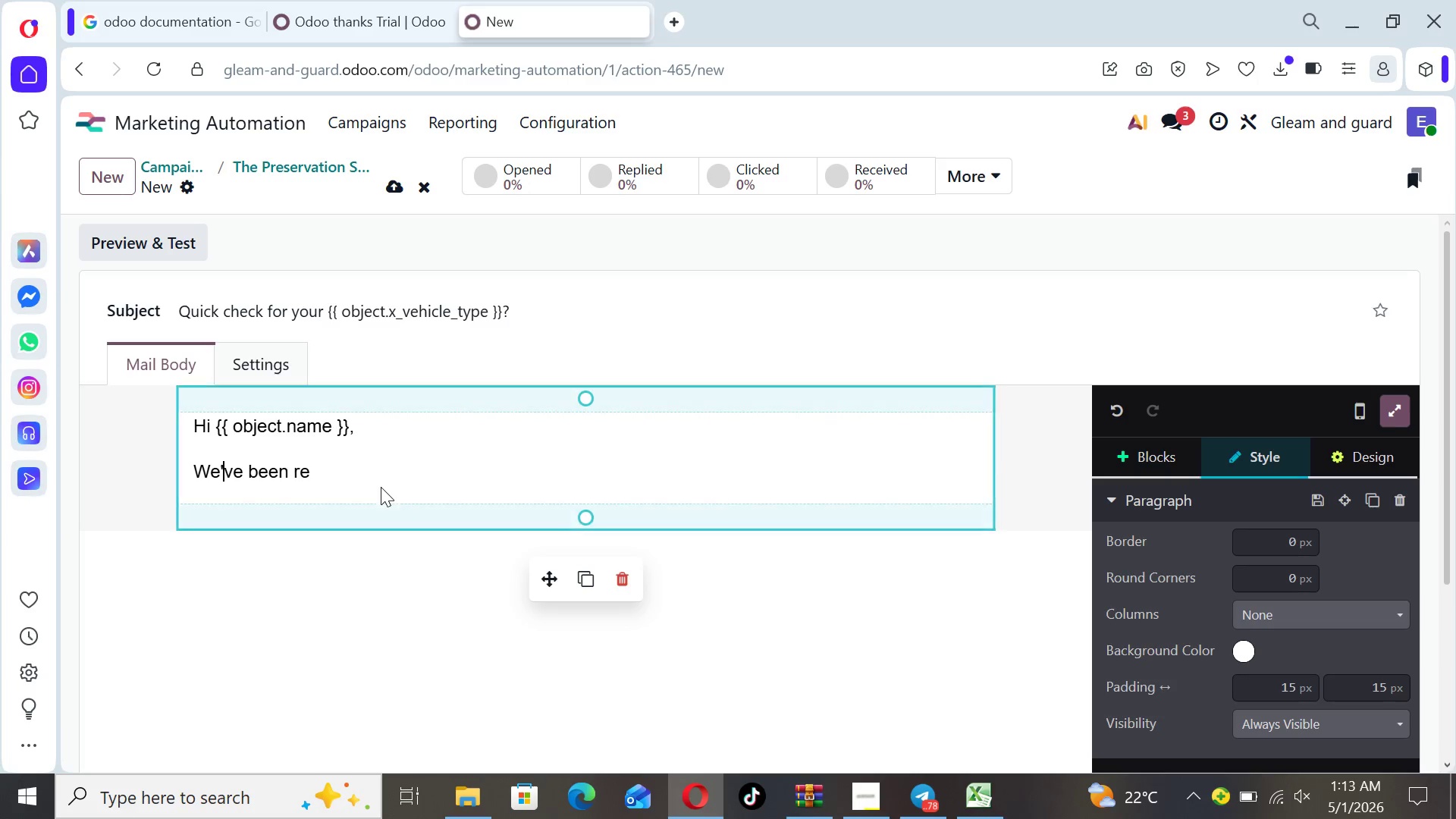 
left_click([348, 461])
 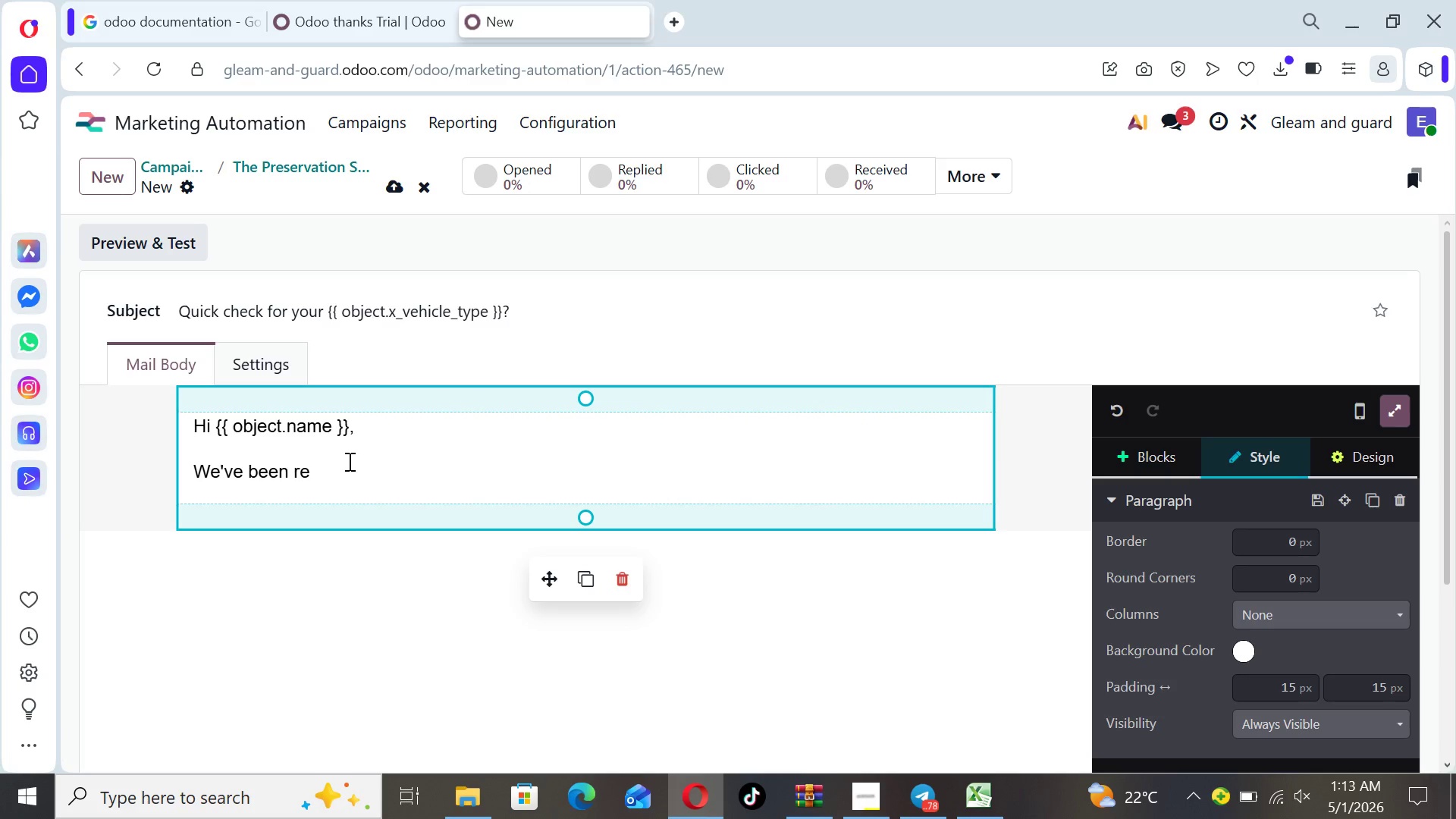 
type(v iewing )
 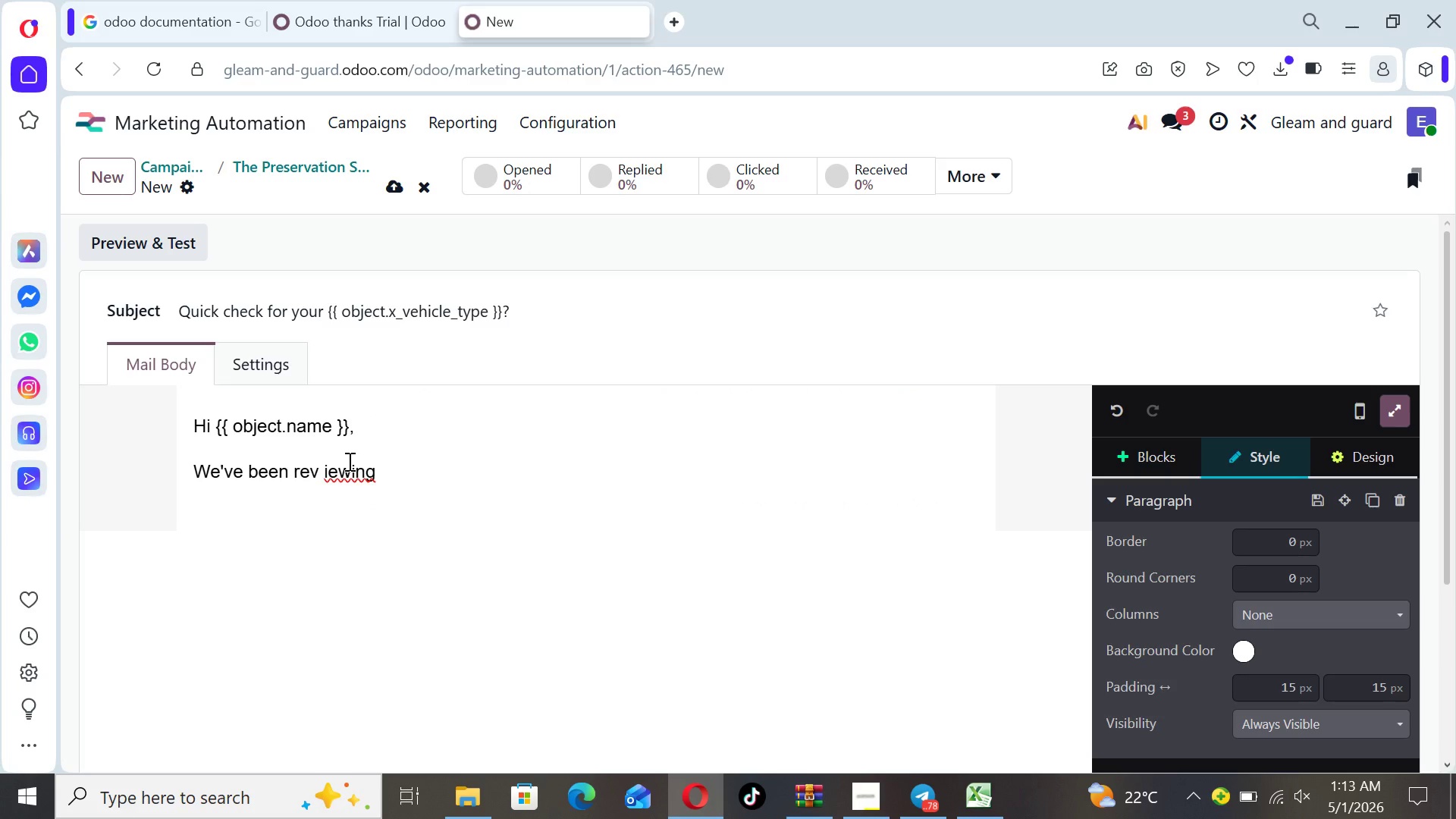 
key(ArrowLeft)
 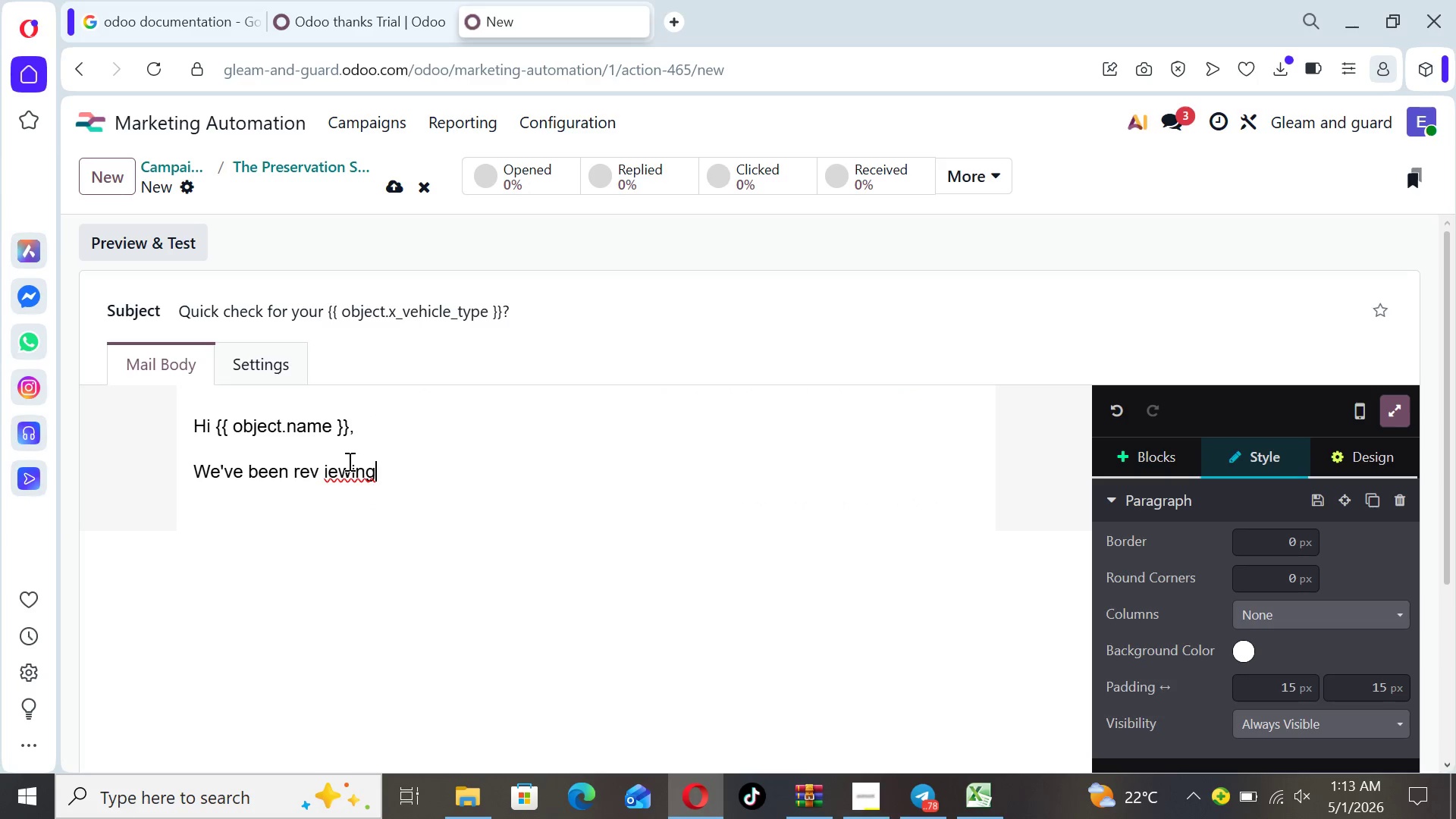 
key(ArrowLeft)
 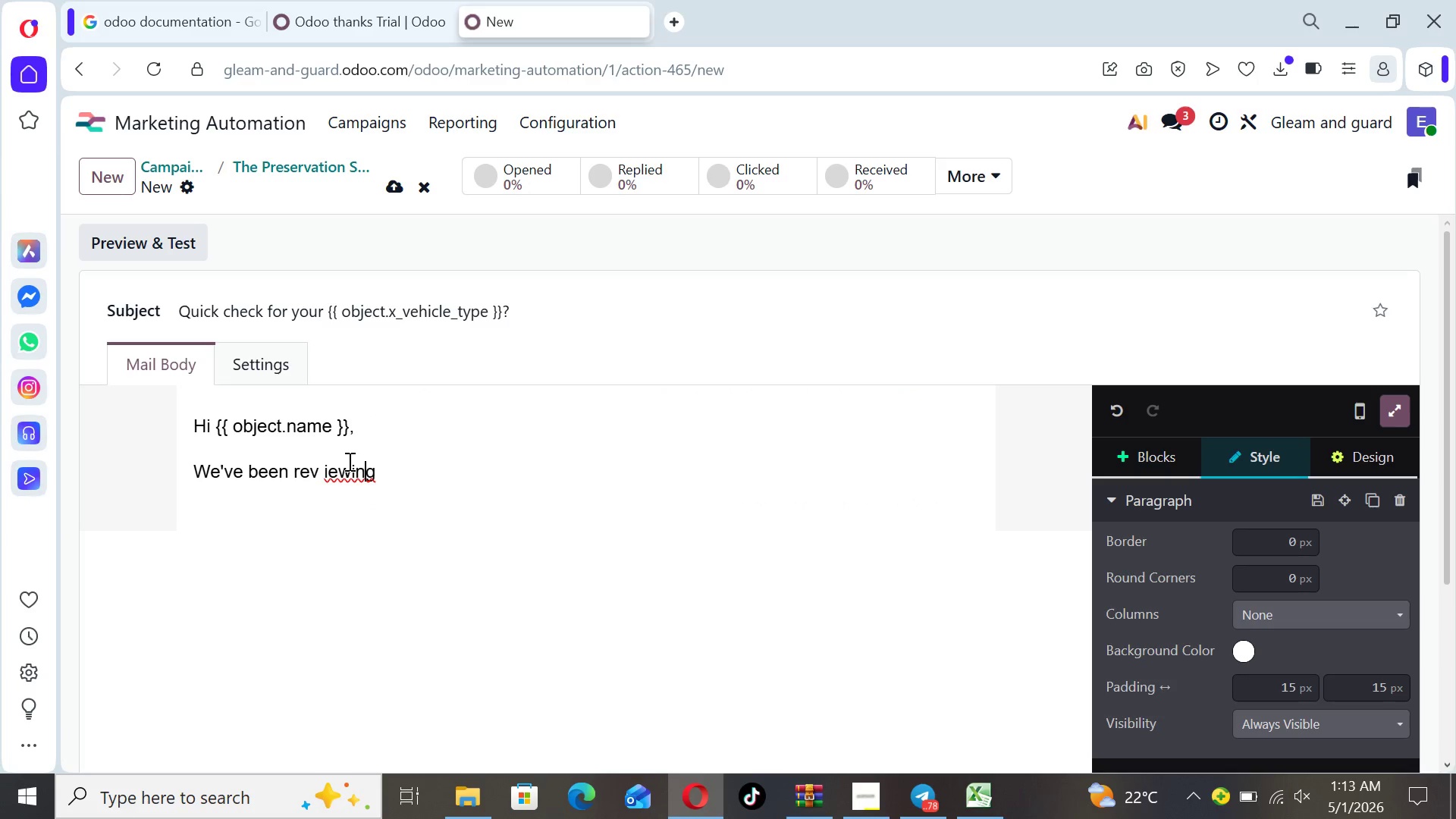 
key(ArrowLeft)
 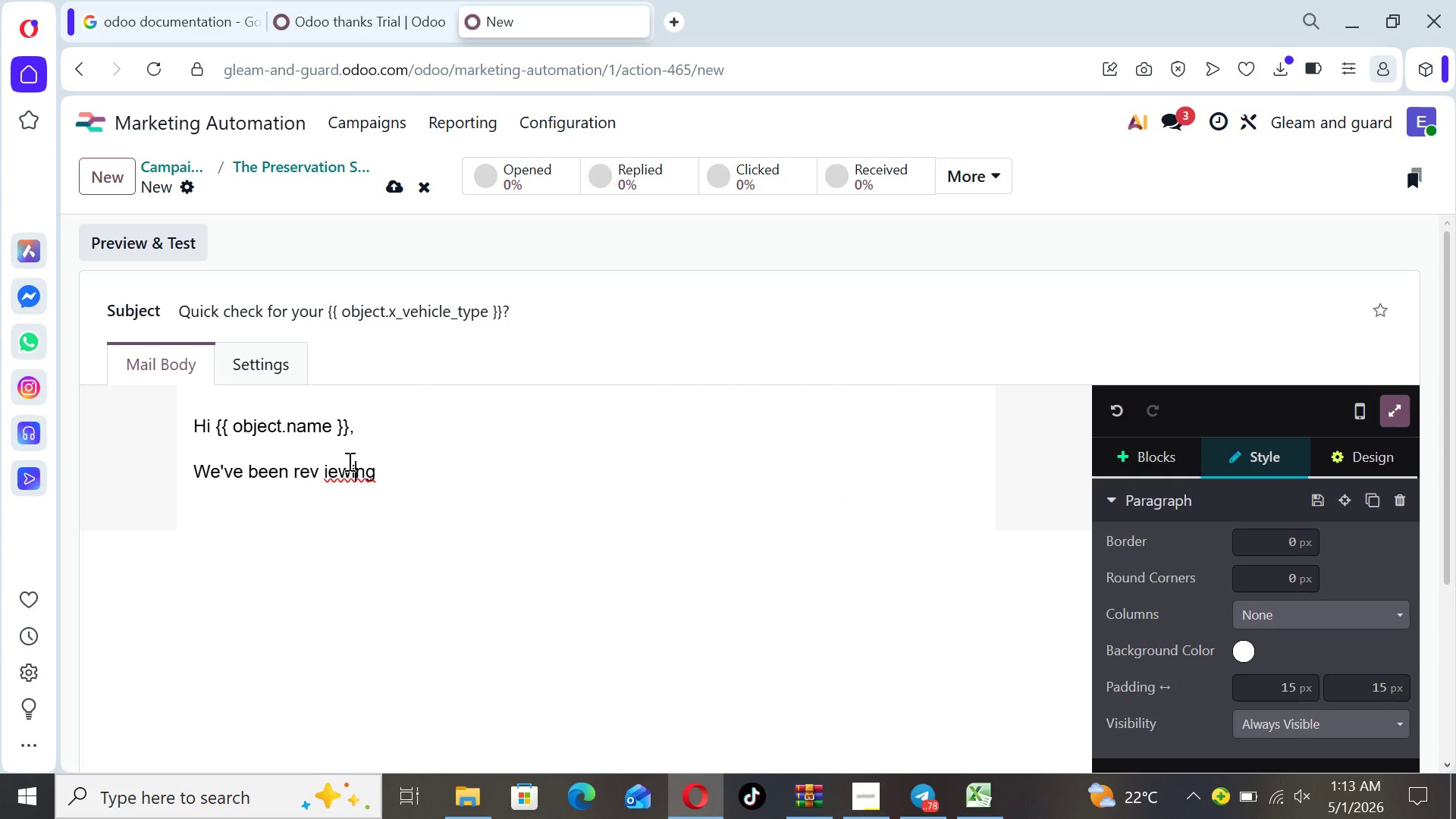 
key(ArrowLeft)
 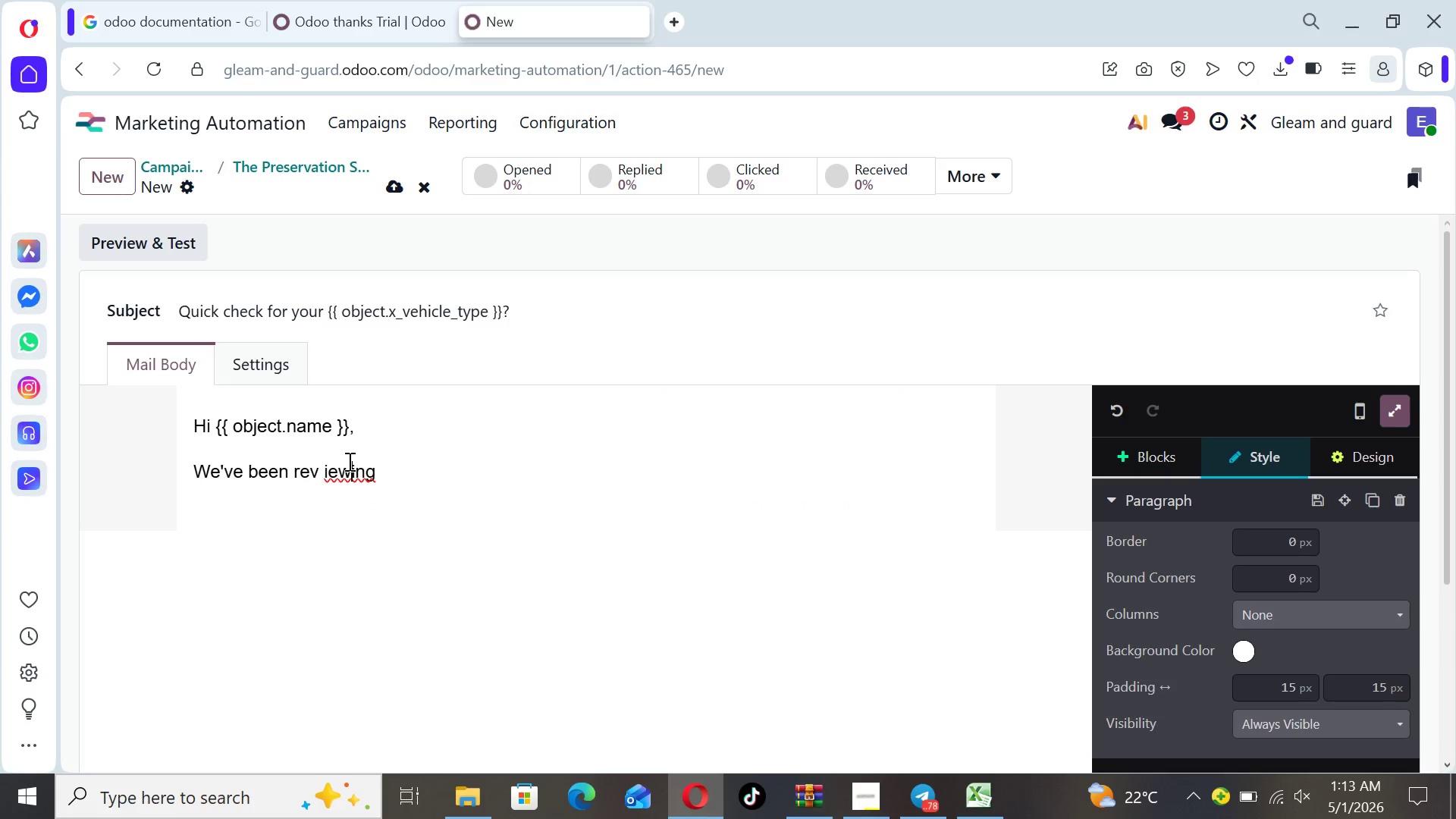 
key(ArrowLeft)
 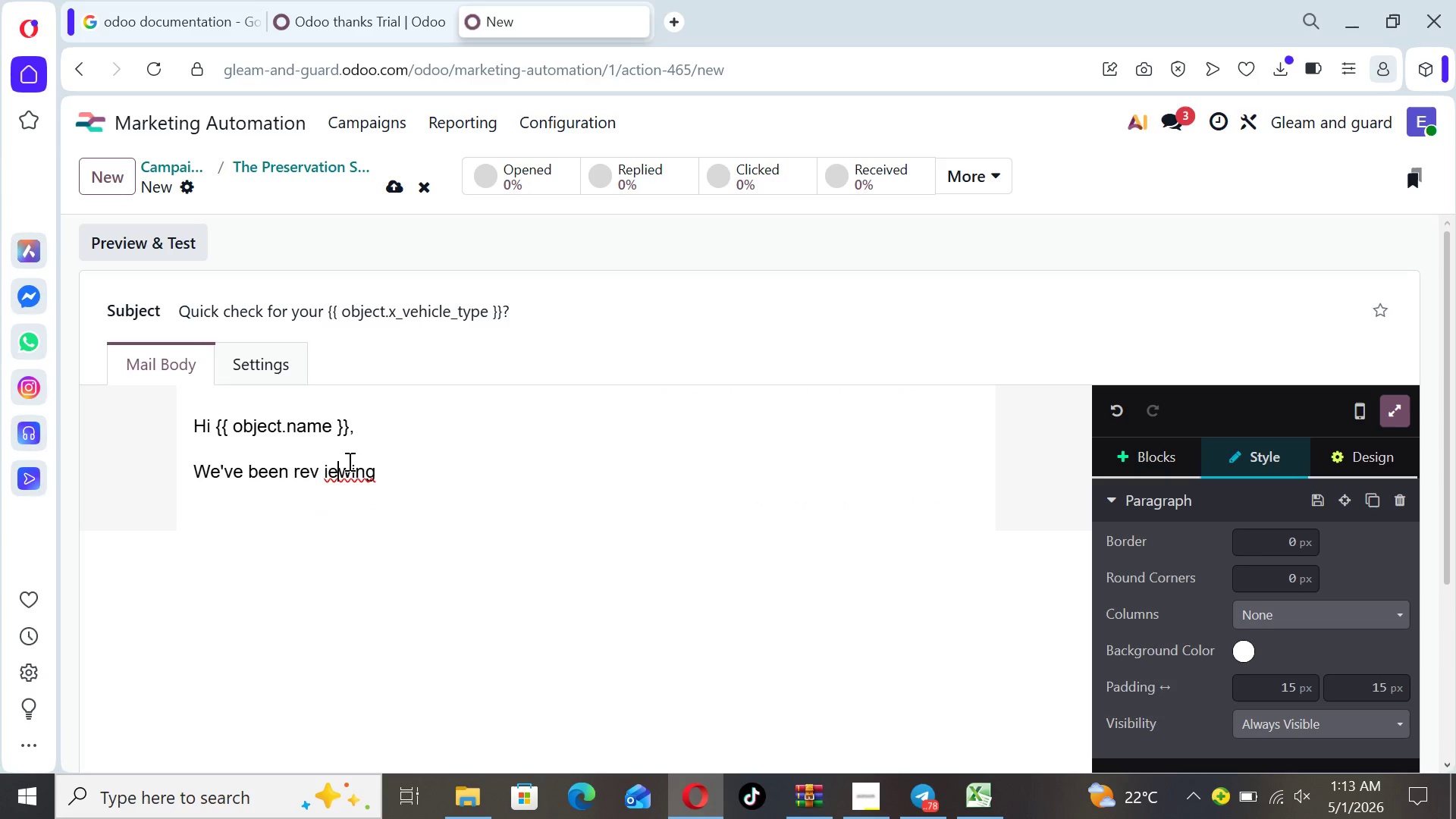 
key(ArrowLeft)
 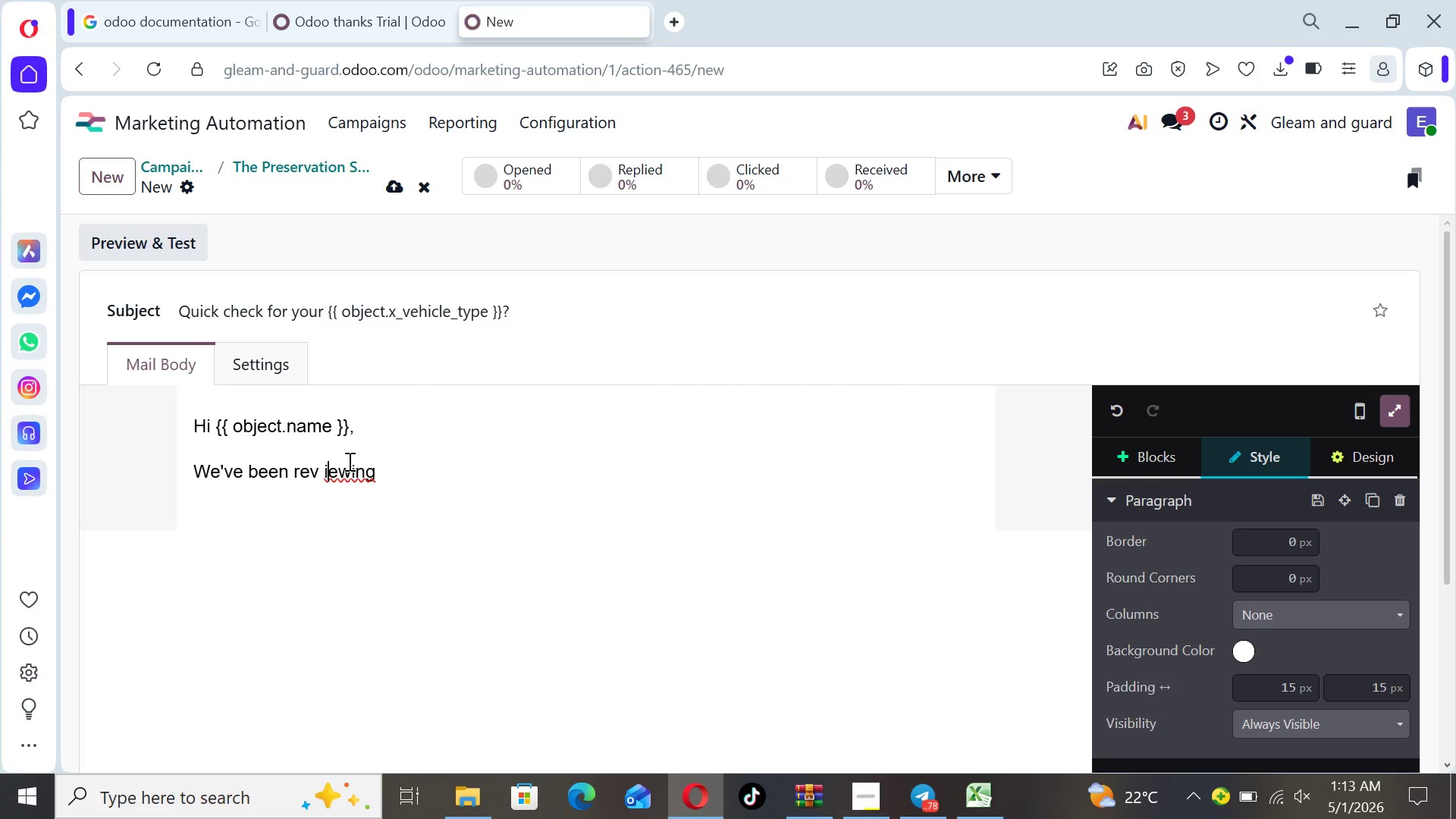 
key(ArrowLeft)
 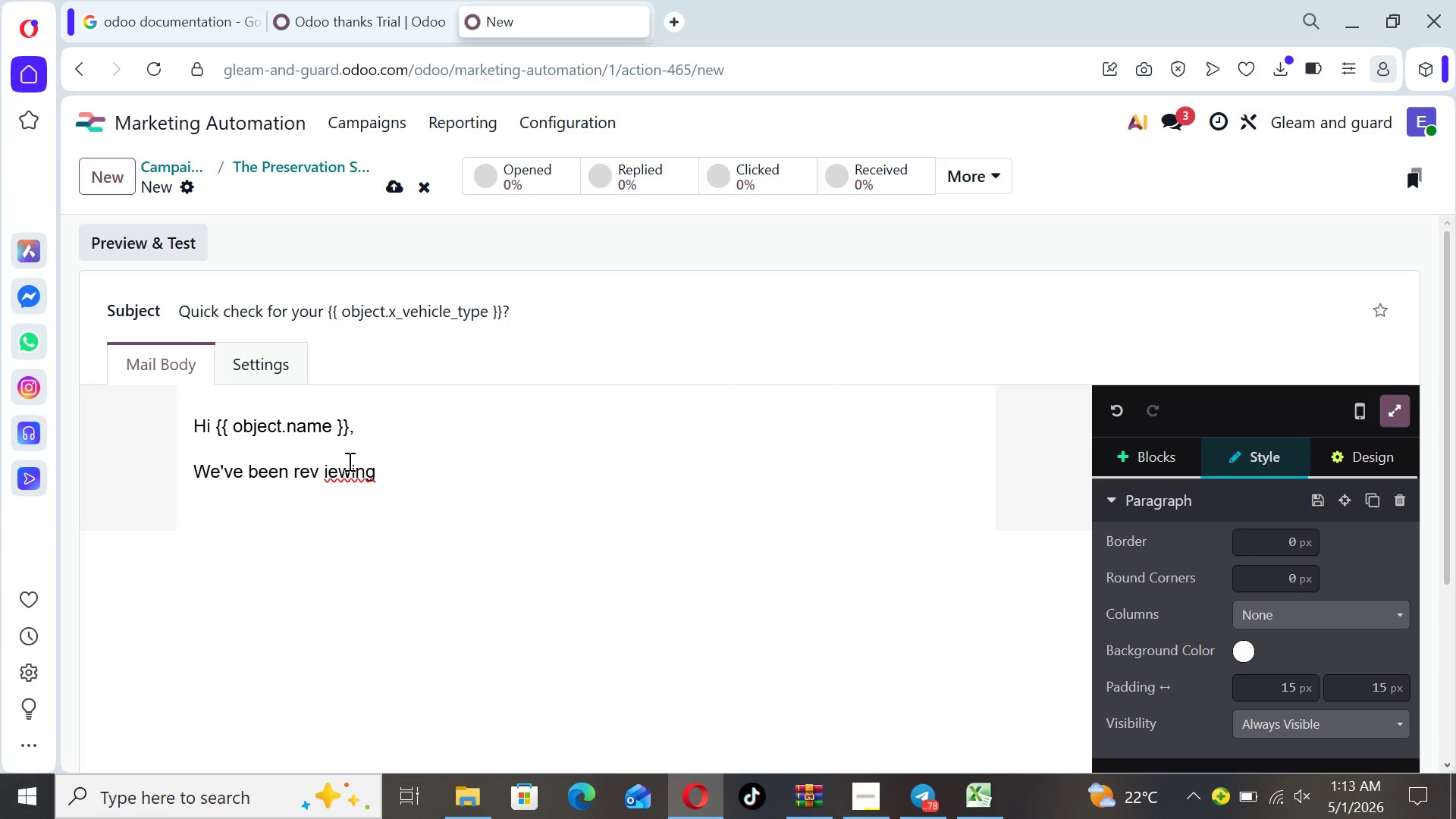 
key(Backspace)
 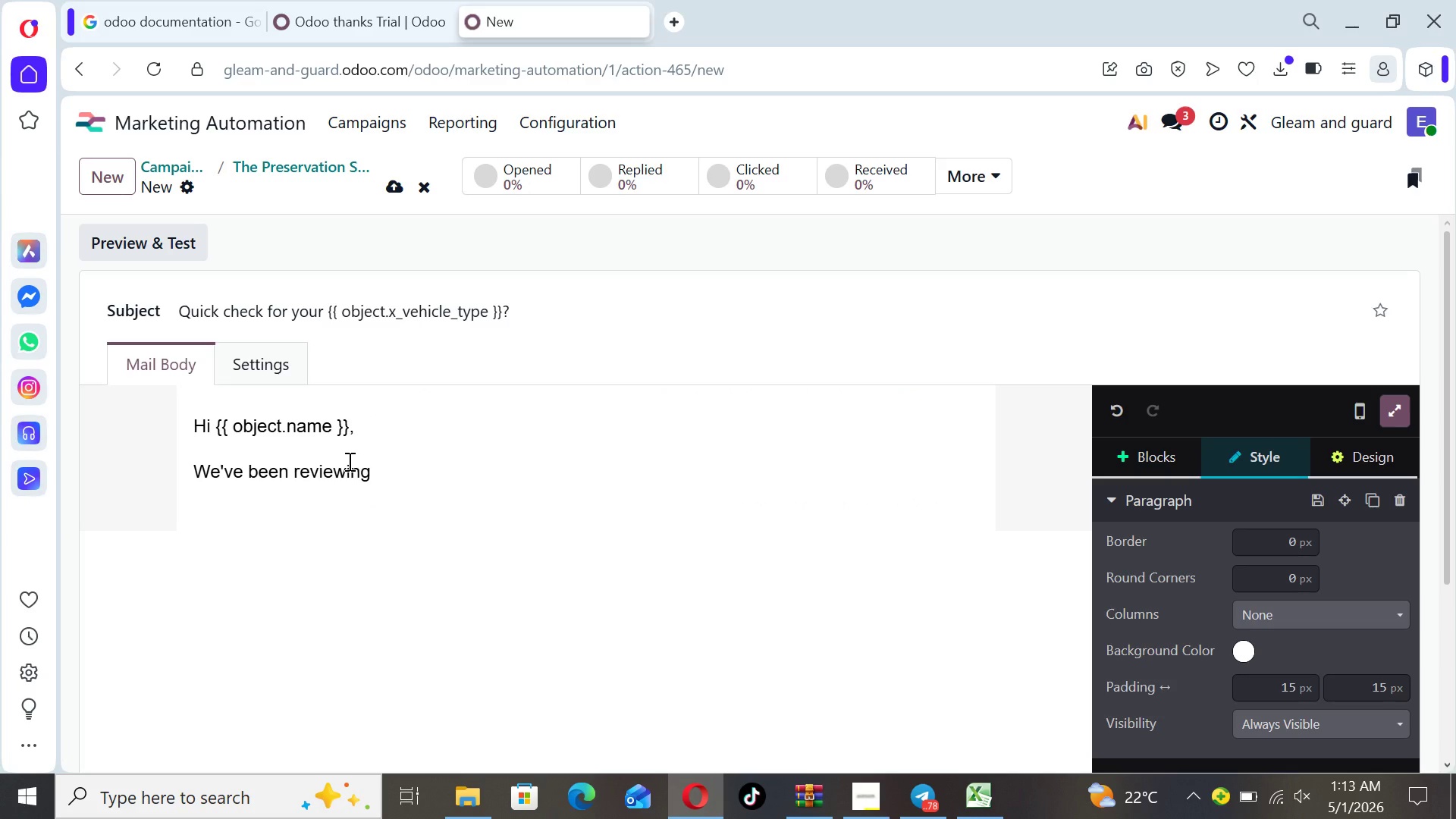 
key(ArrowRight)
 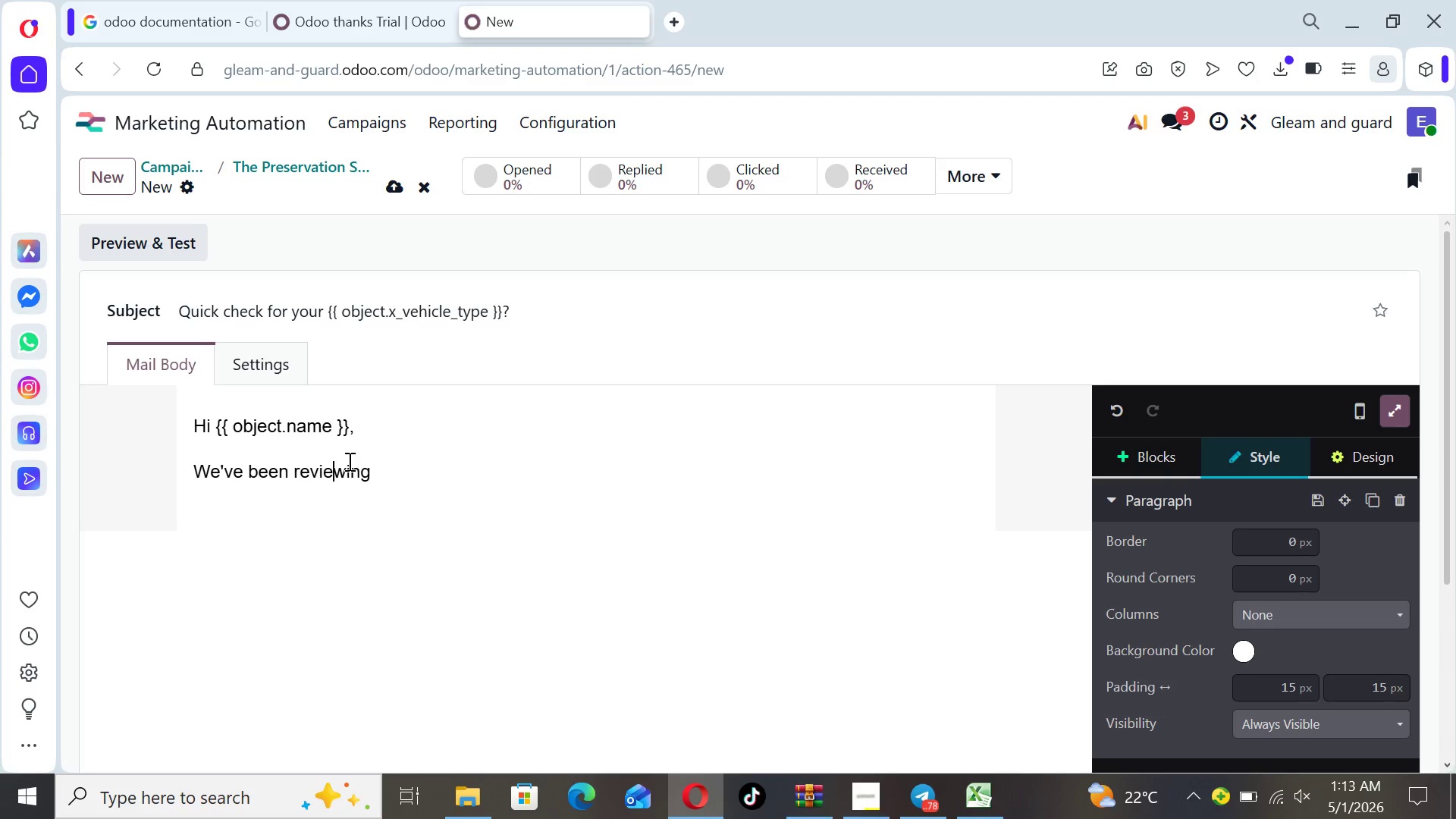 
key(ArrowRight)
 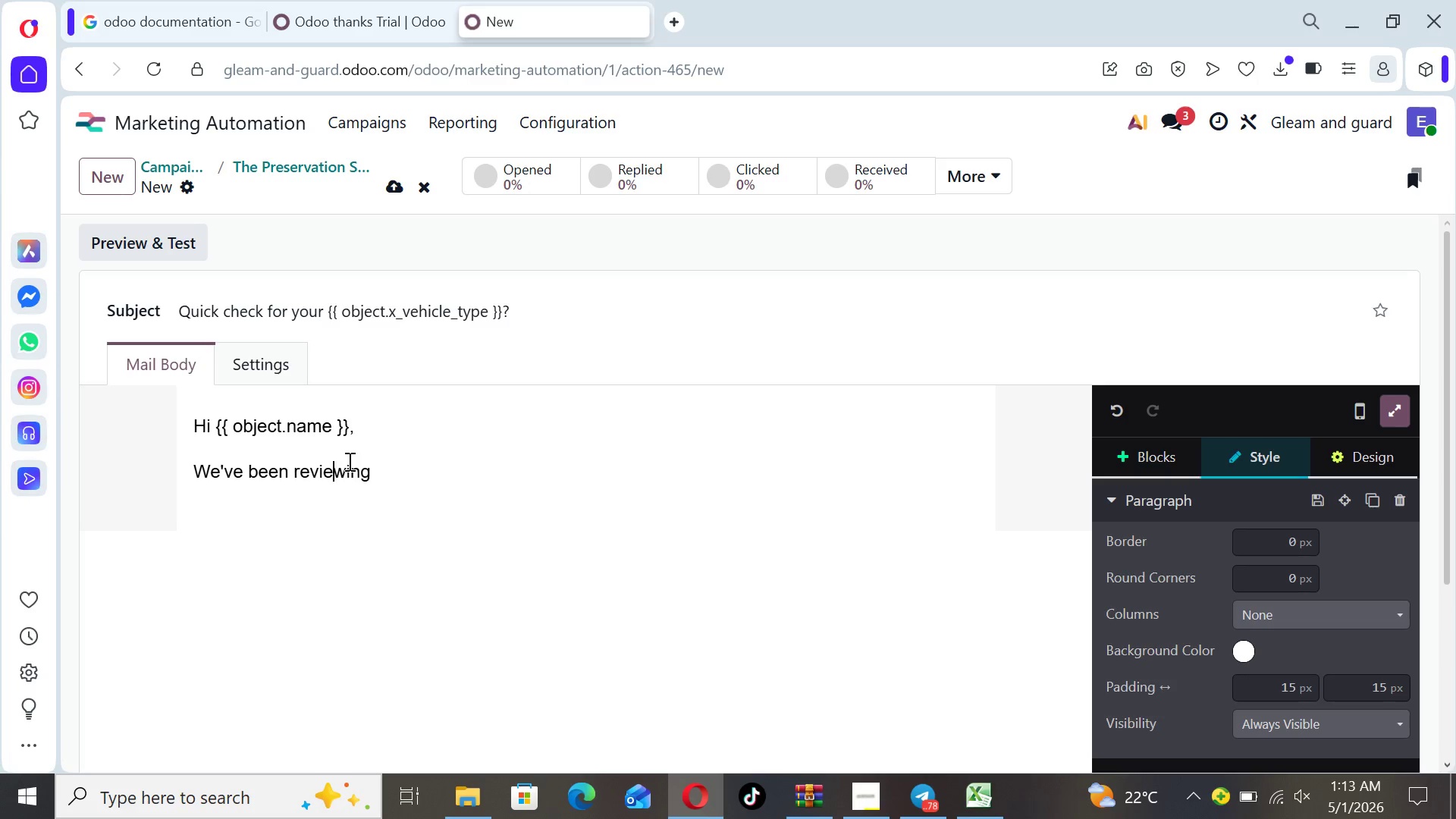 
key(ArrowRight)
 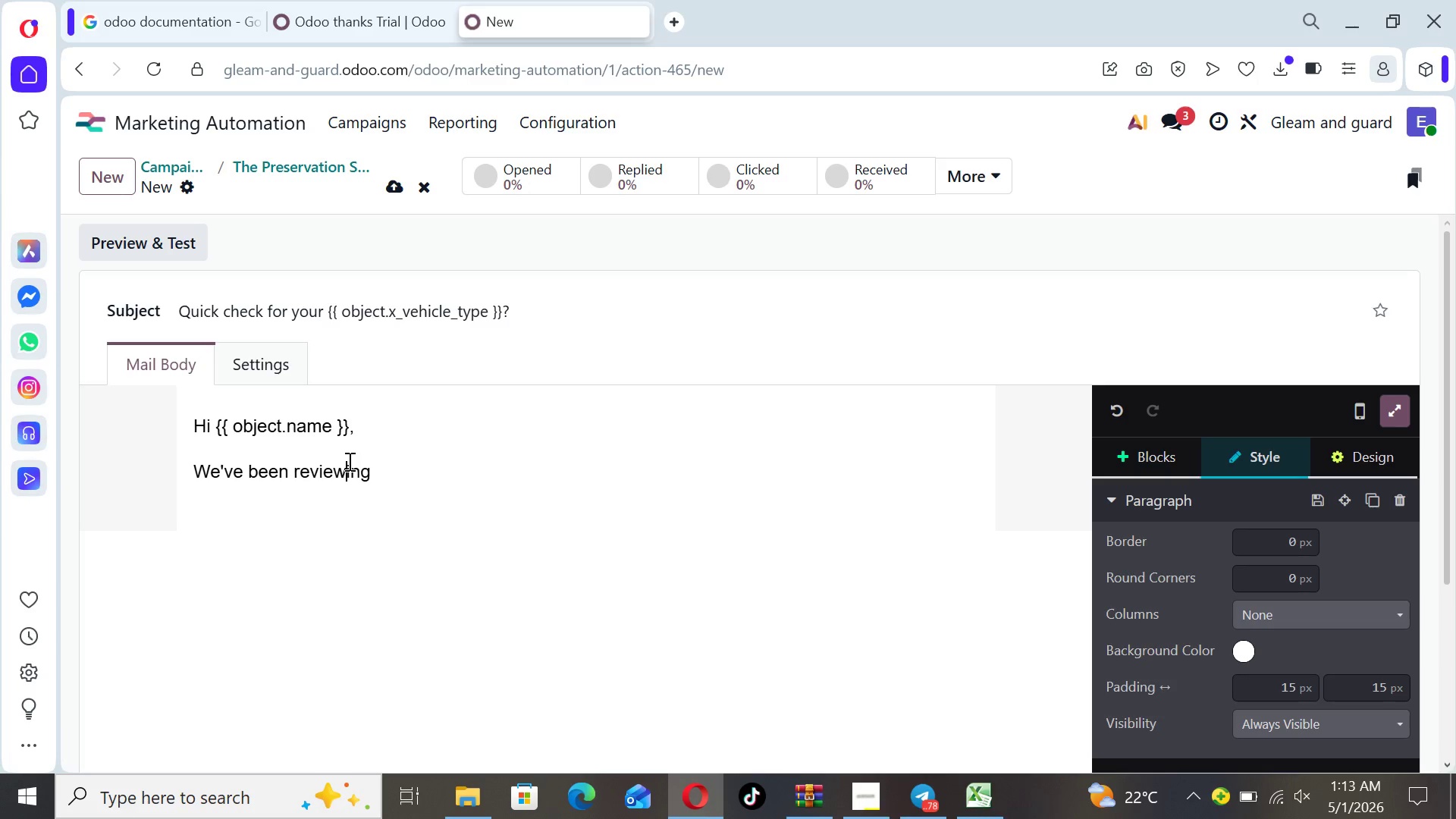 
key(ArrowRight)
 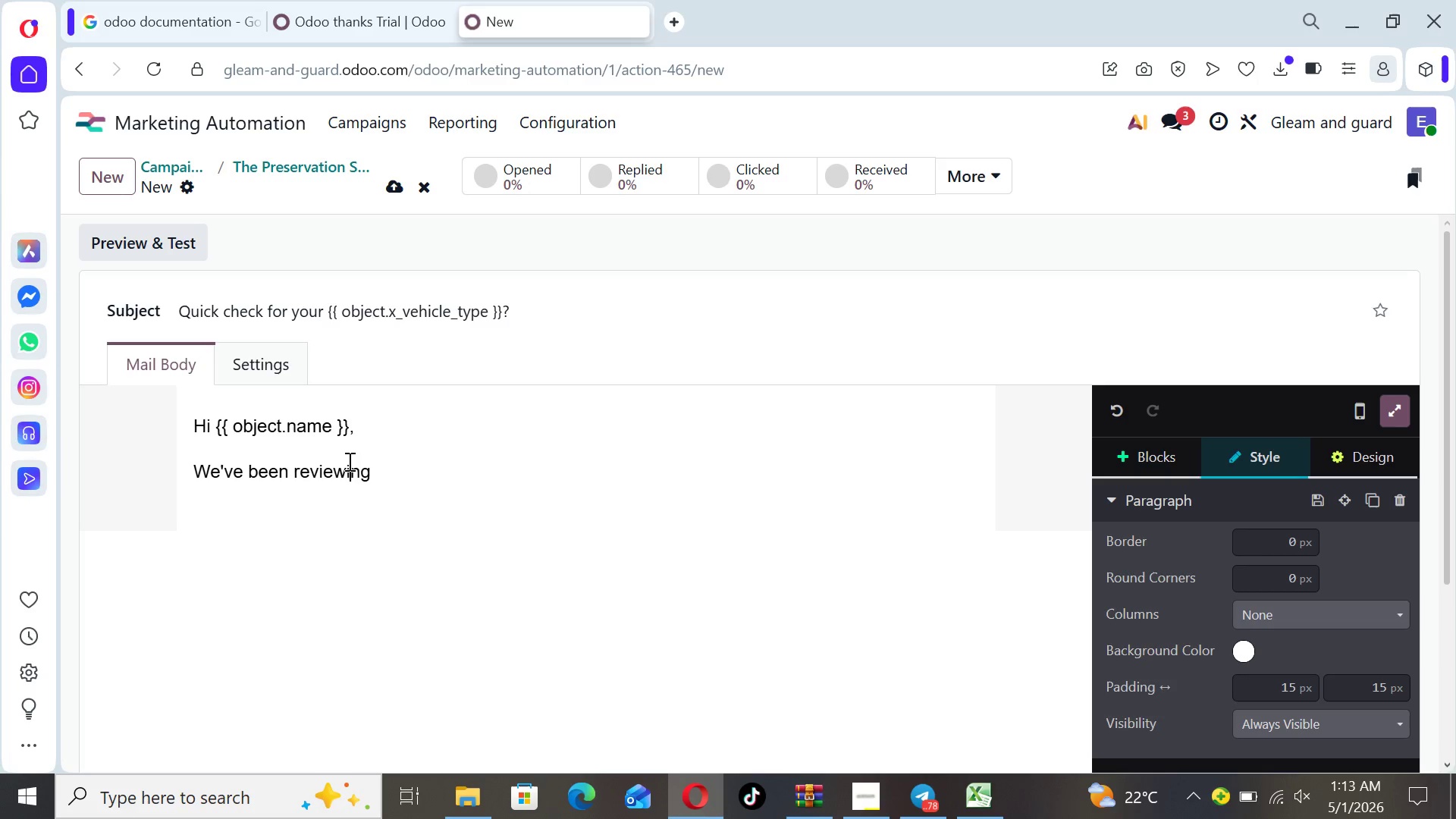 
key(ArrowRight)
 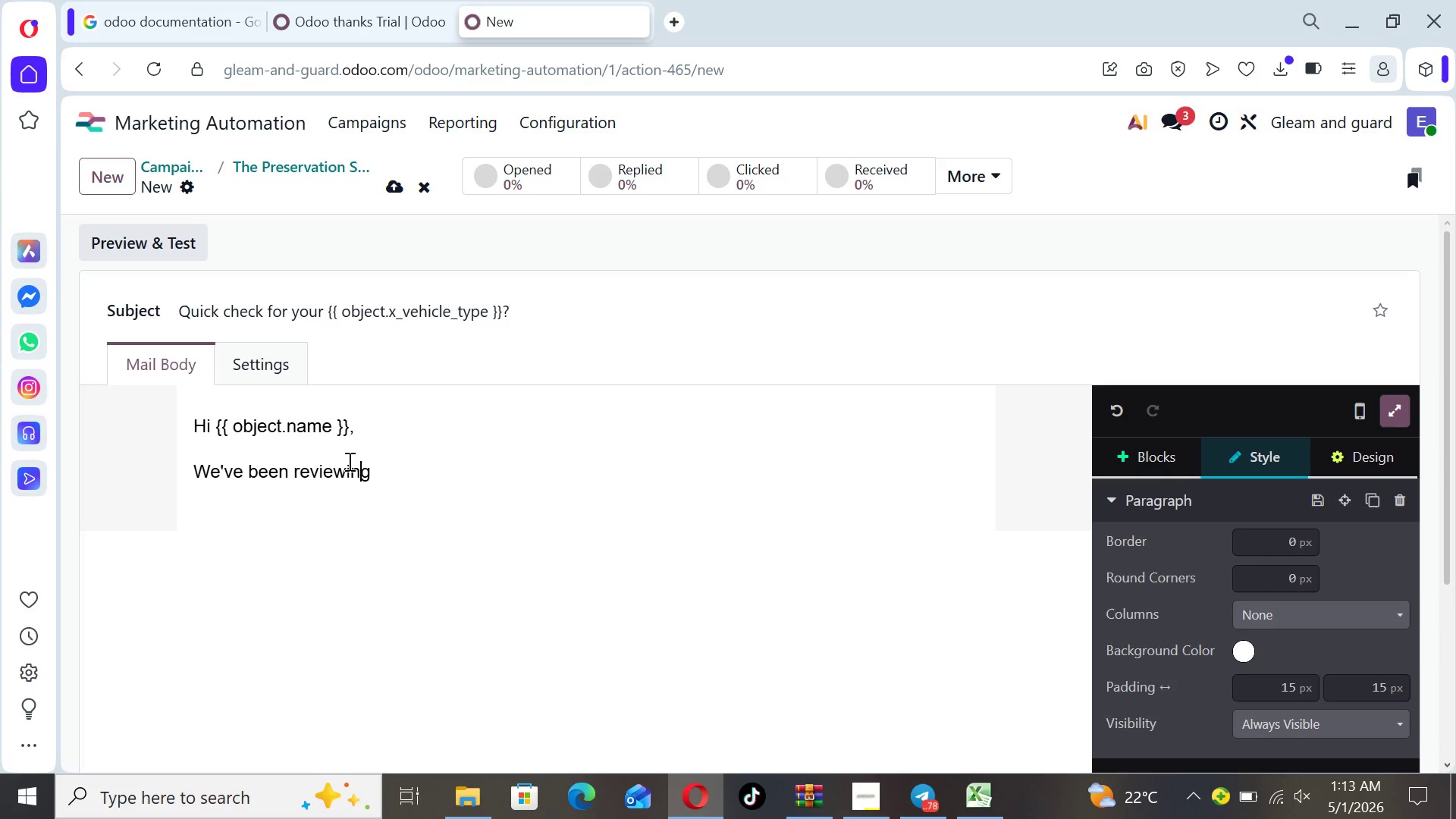 
key(ArrowRight)
 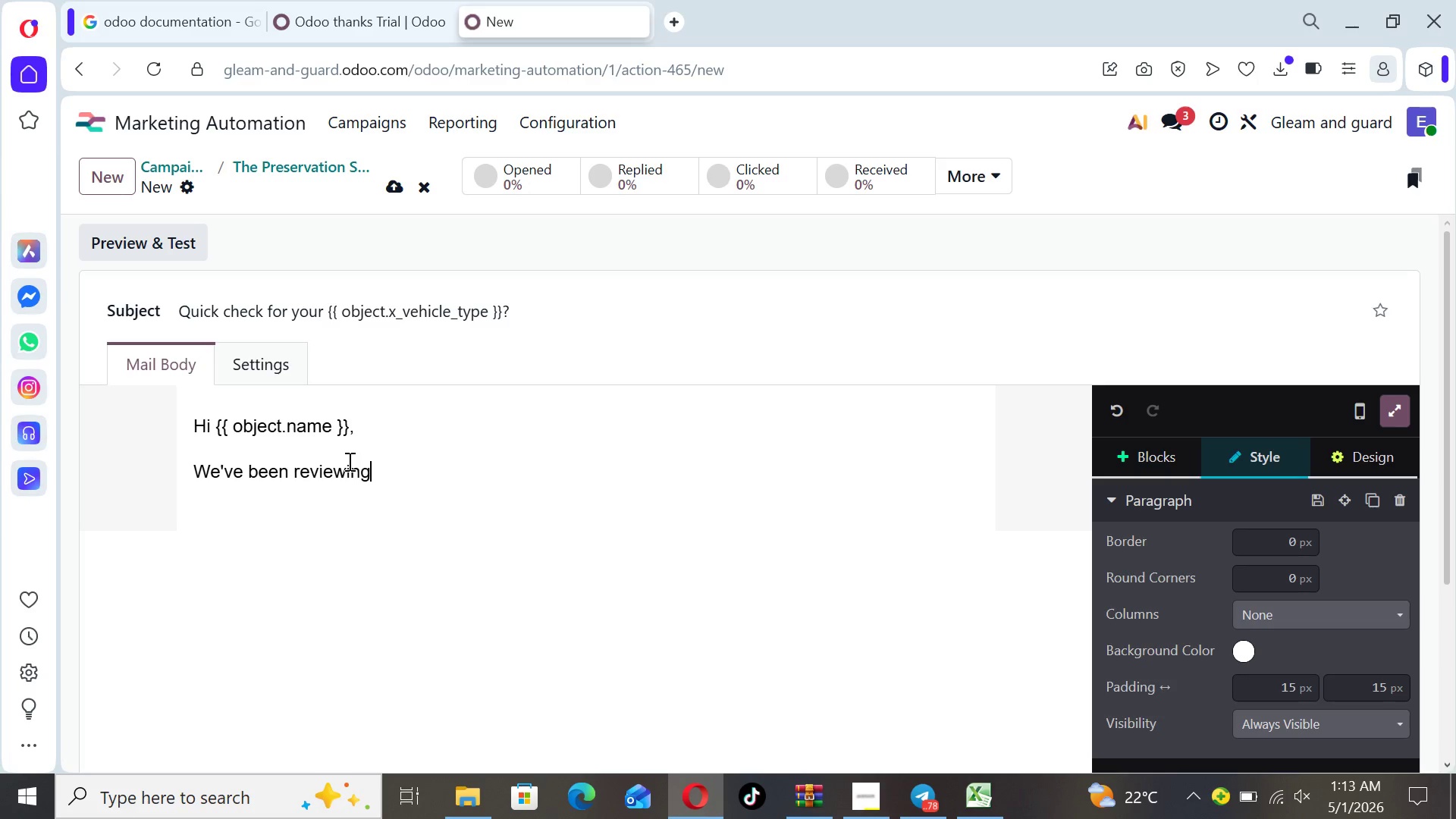 
type( [ast )
key(Backspace)
key(Backspace)
key(Backspace)
key(Backspace)
key(Backspace)
type(past )
 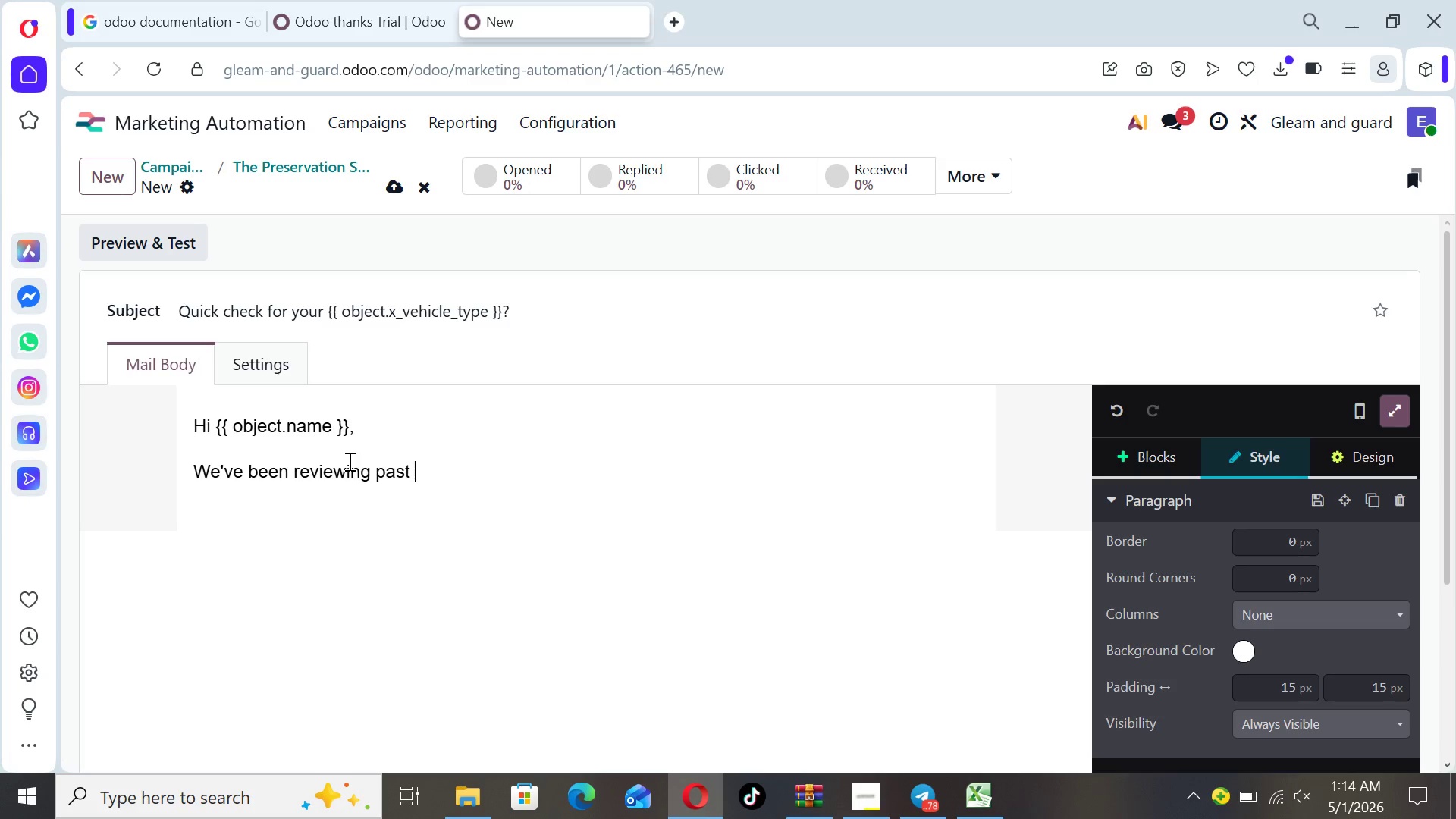 
type(service records, and your )
 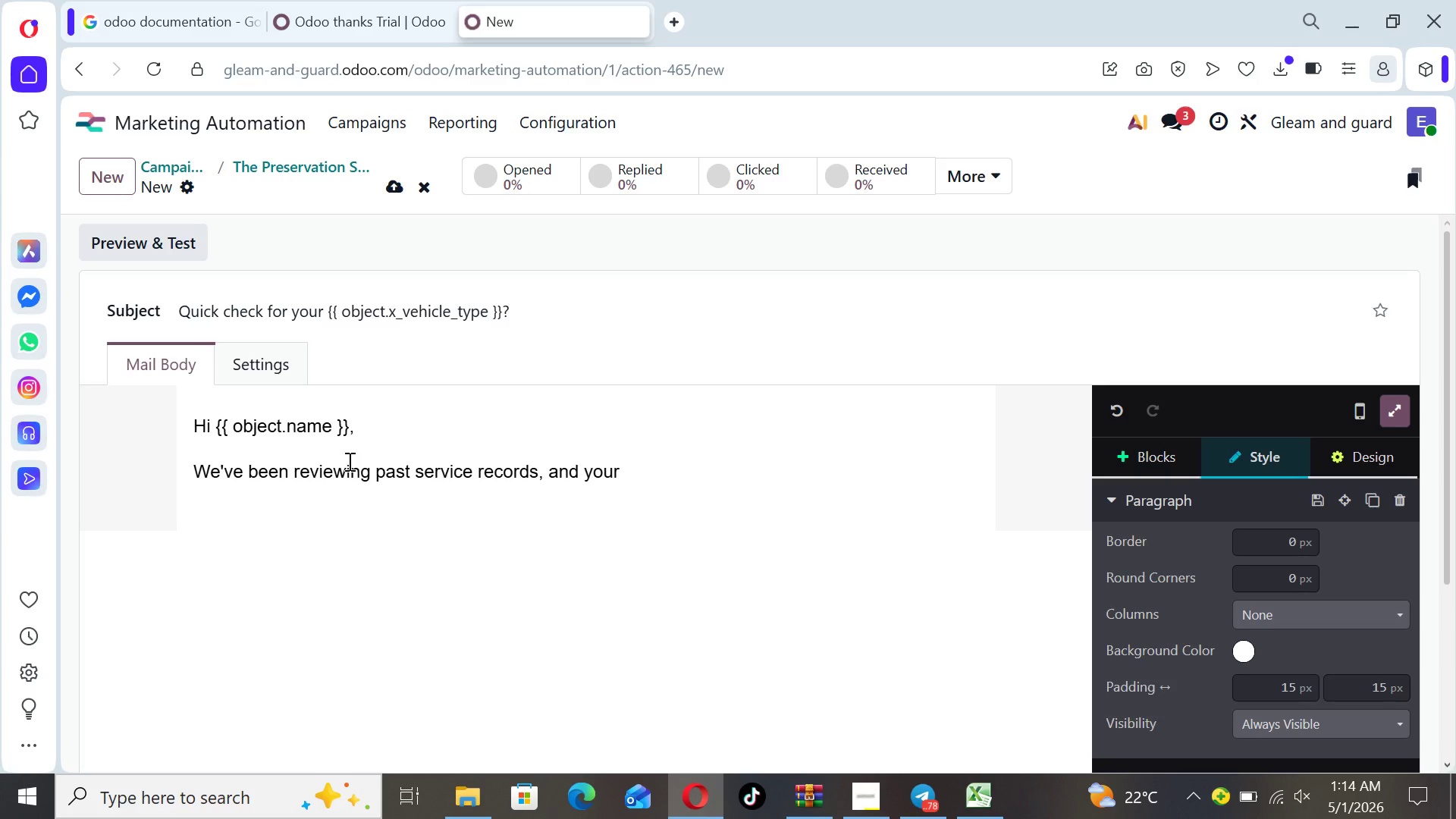 
type({{ object)
 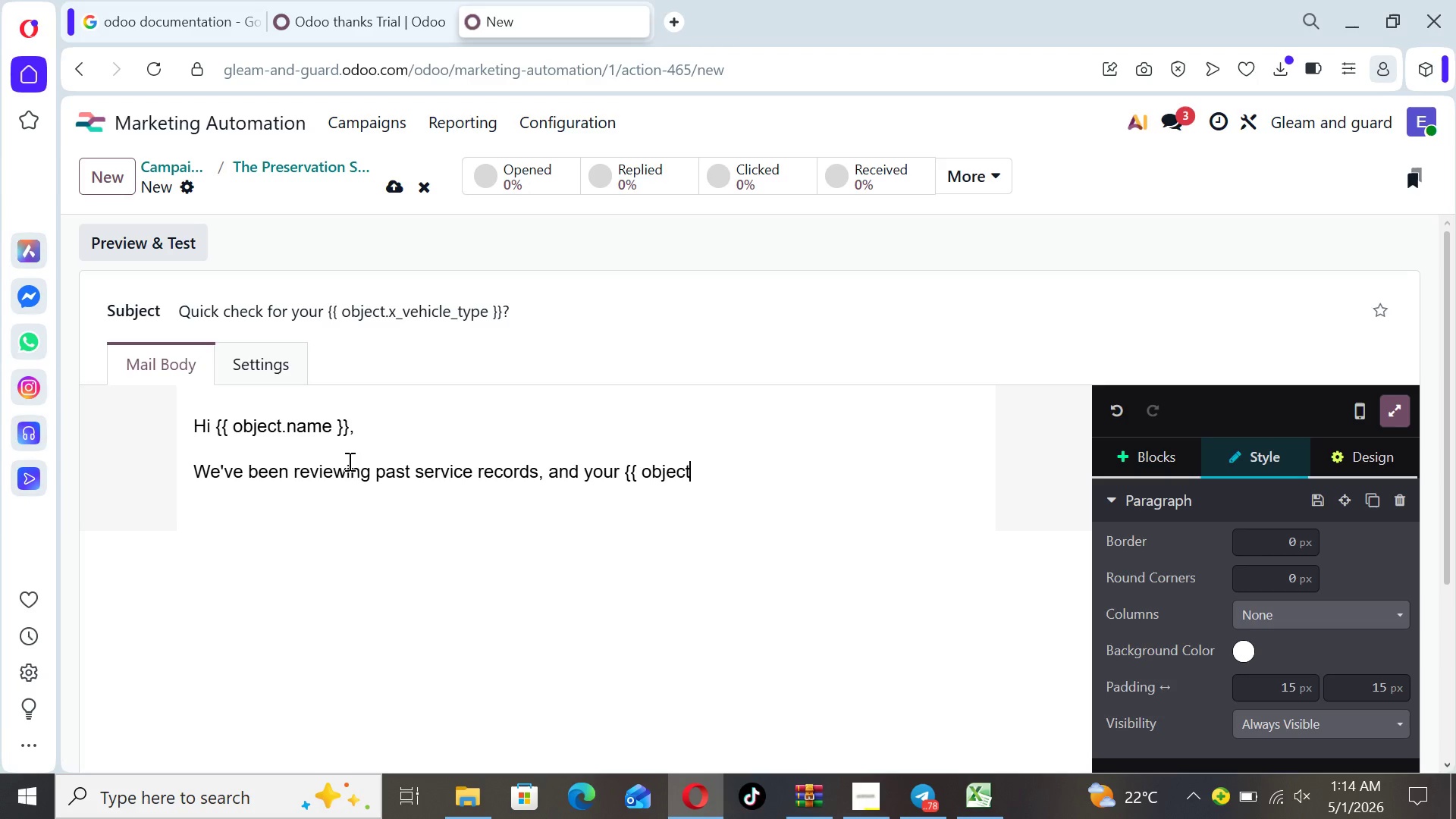 
type(.x_vehicle_type }})
 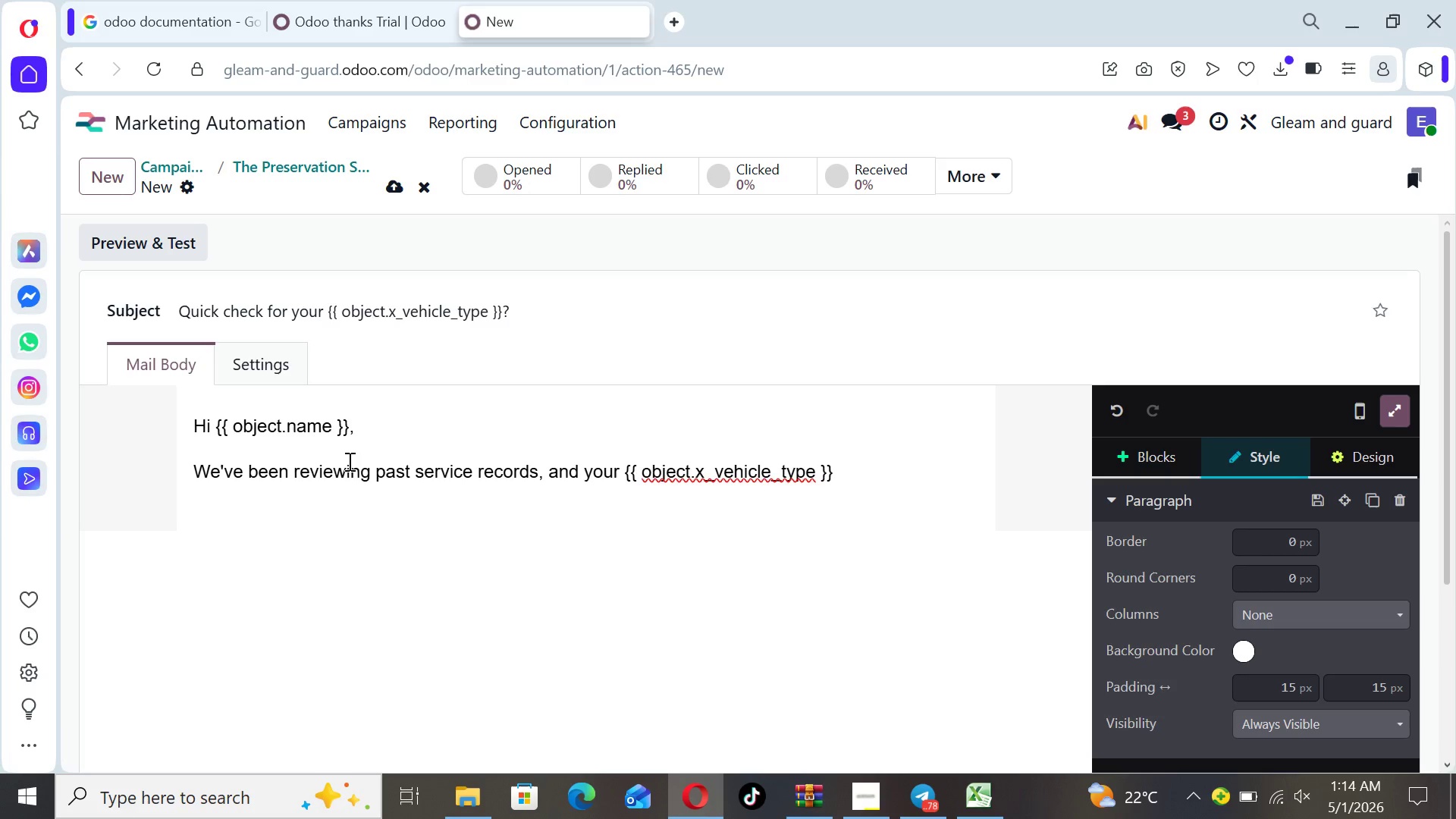 
wait(5.06)
 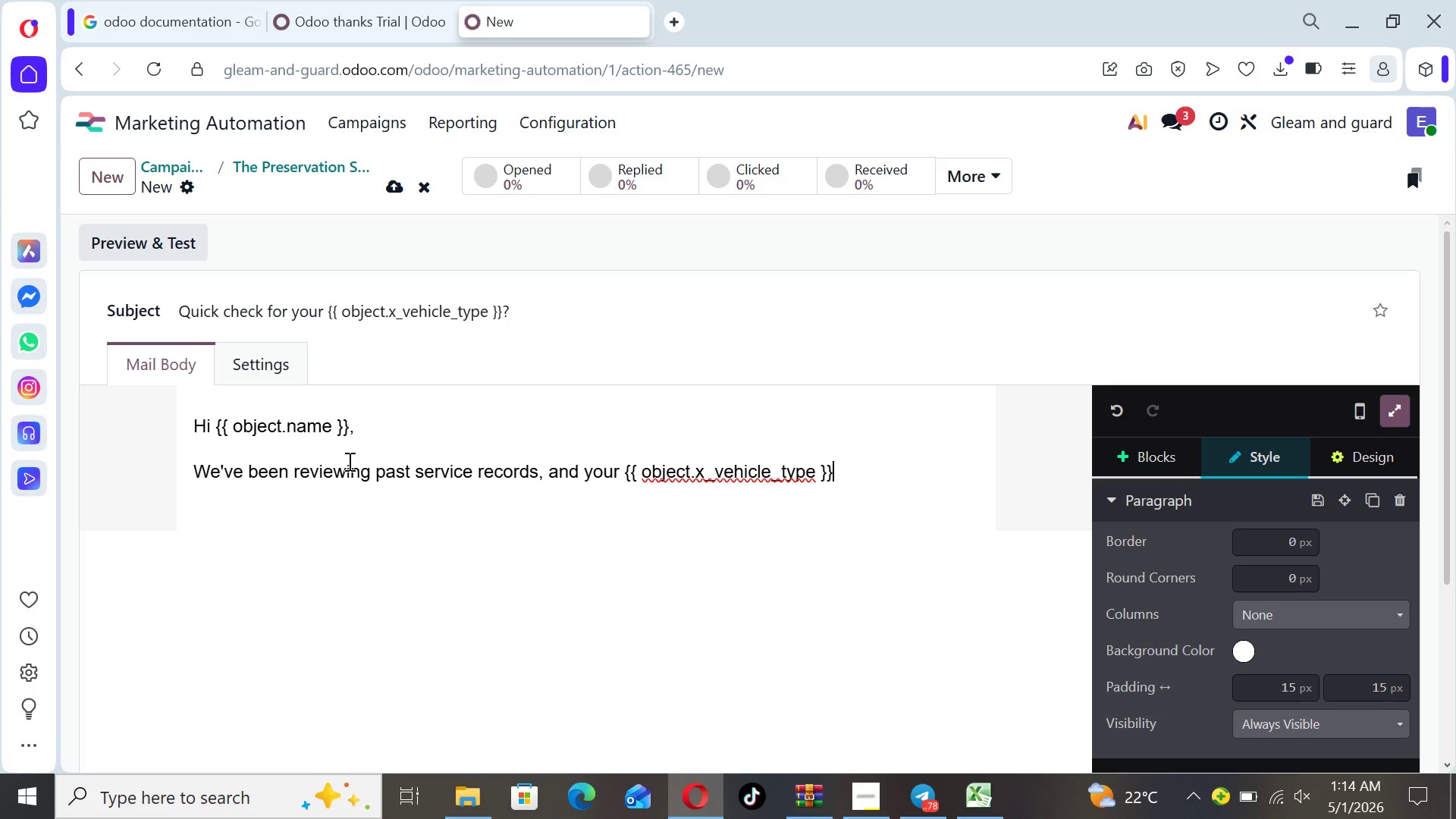 
type( stood out)
 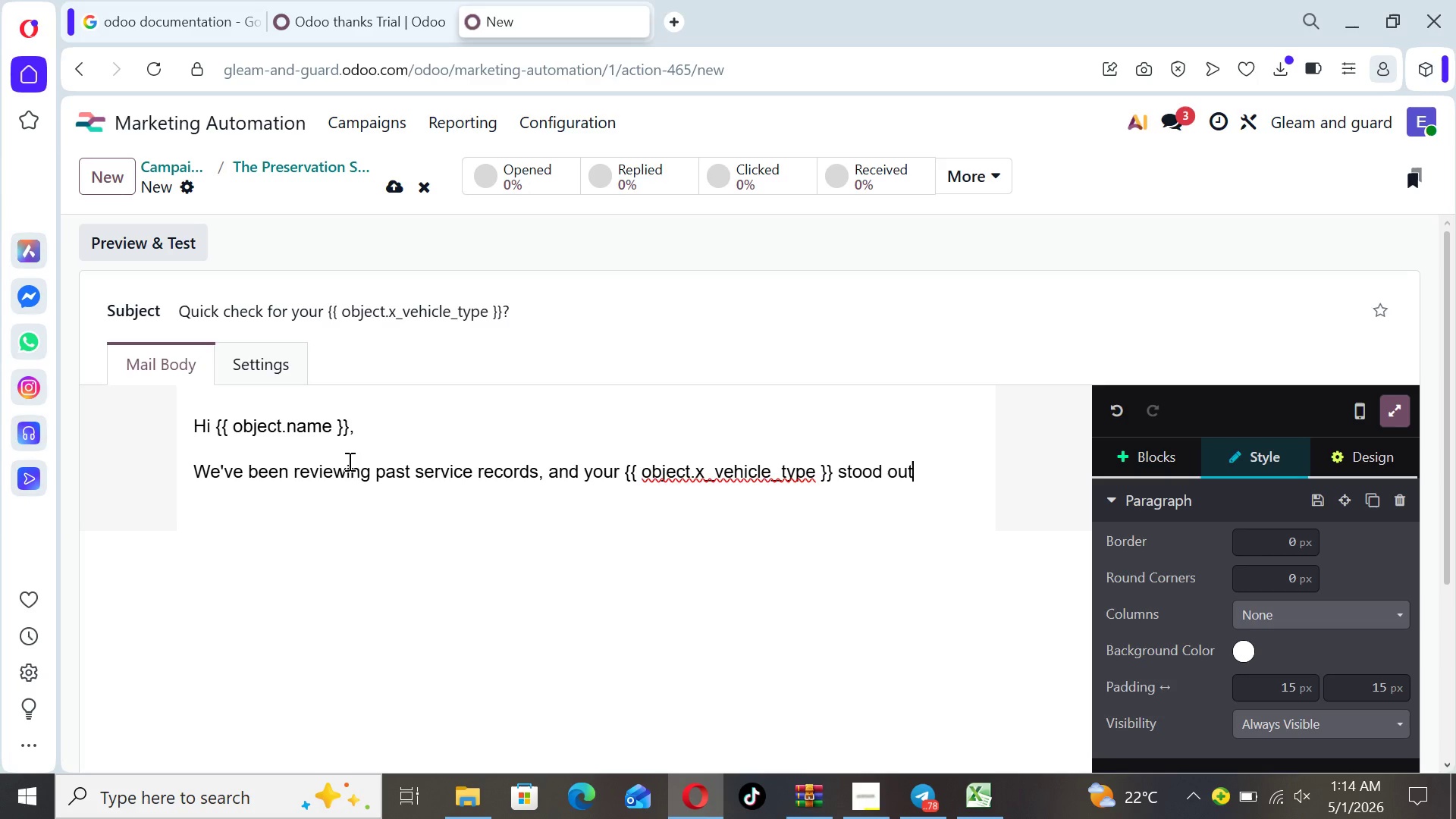 
key(Period)
 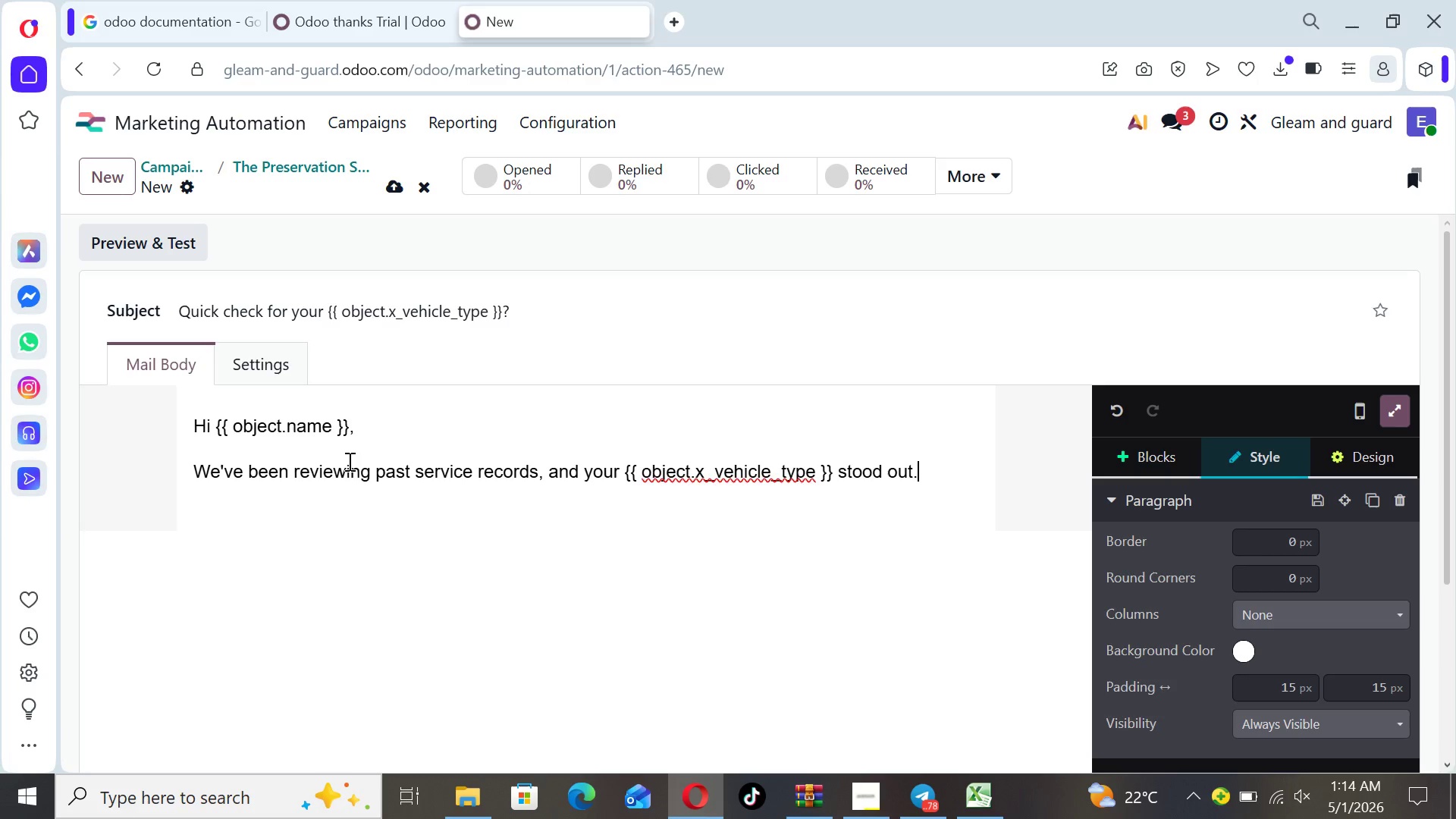 
key(Enter)
 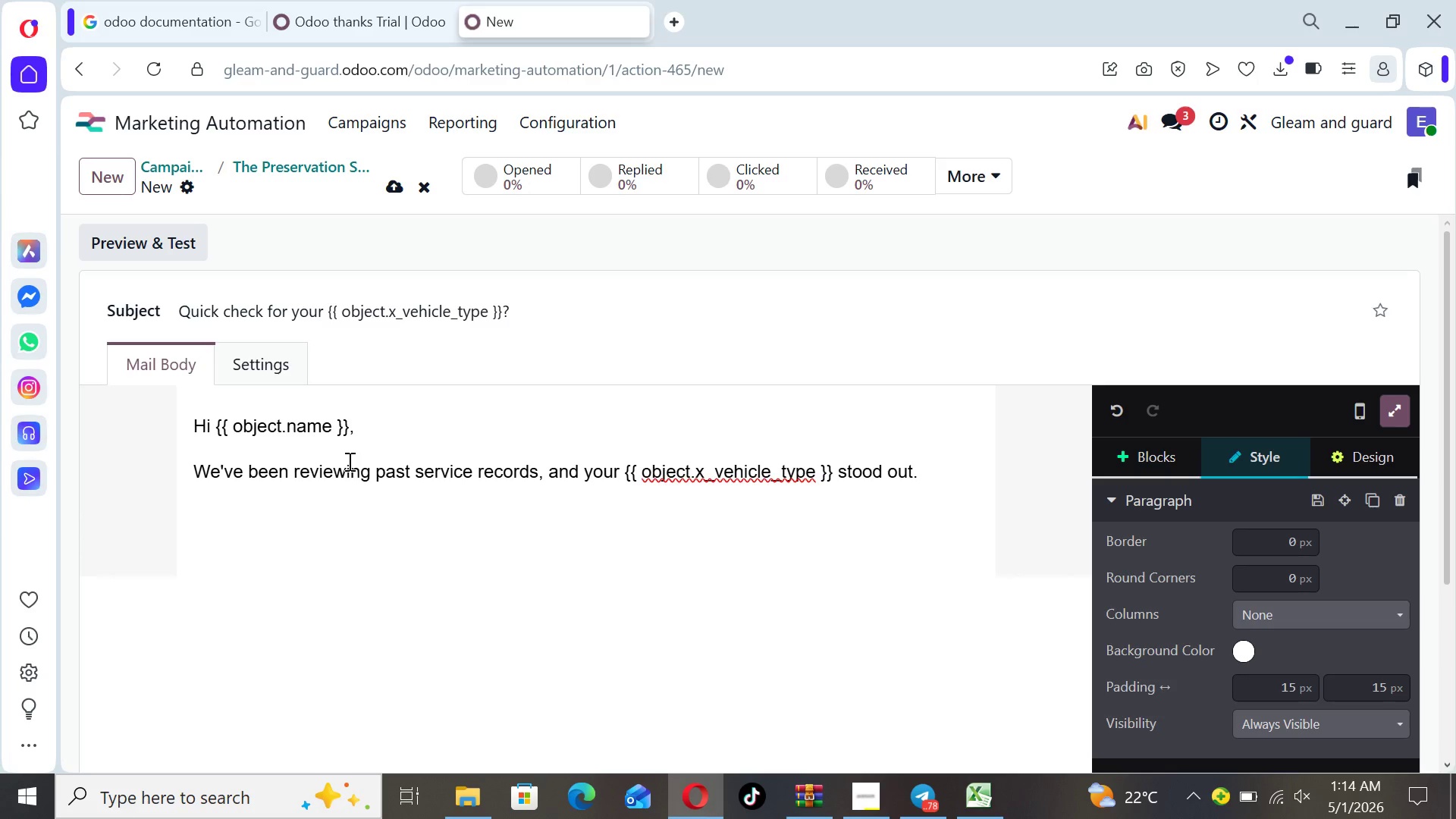 
type(Since your last {{ object)
 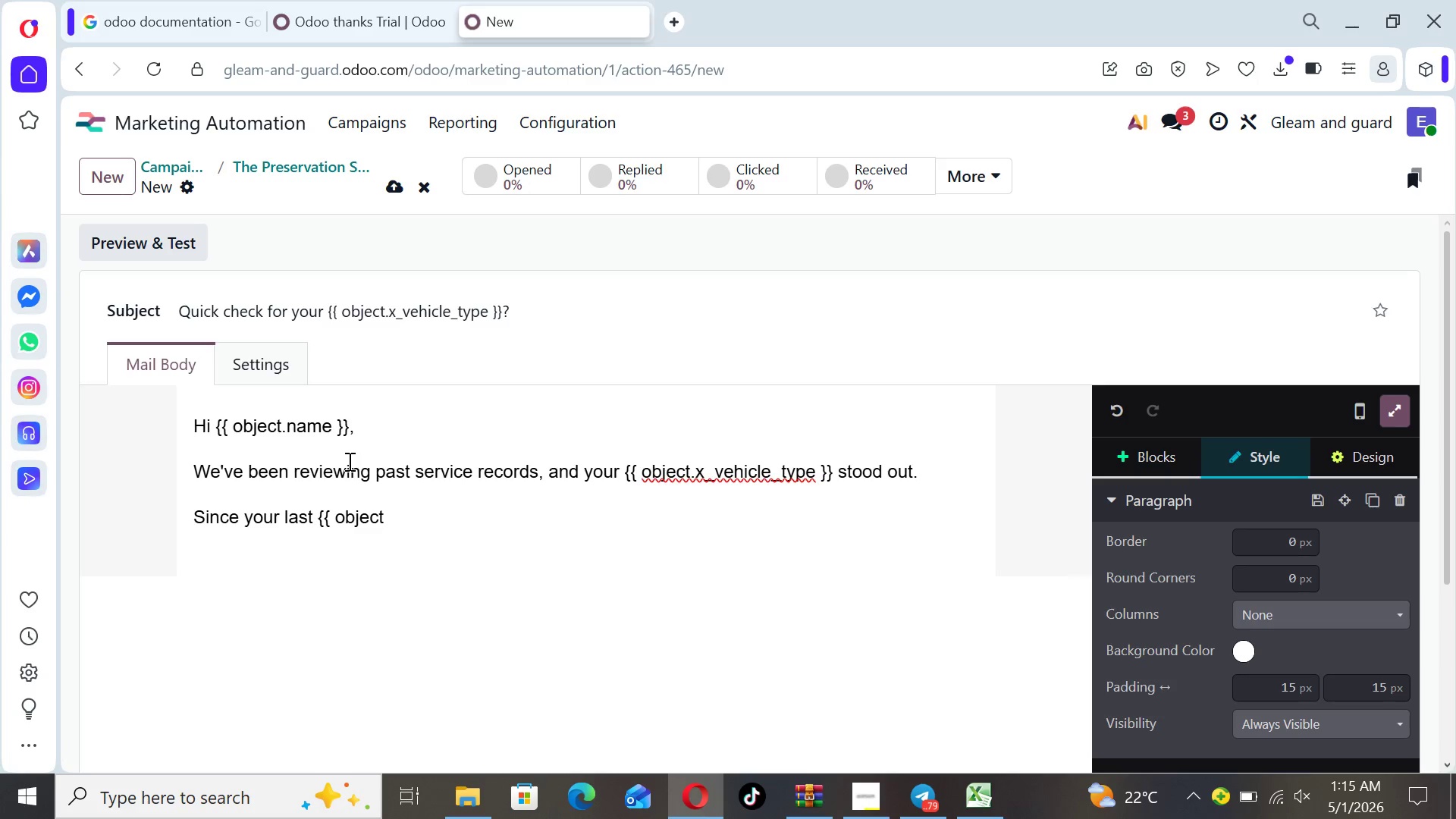 
type(.x-last_service-)
key(Backspace)
type(_)
 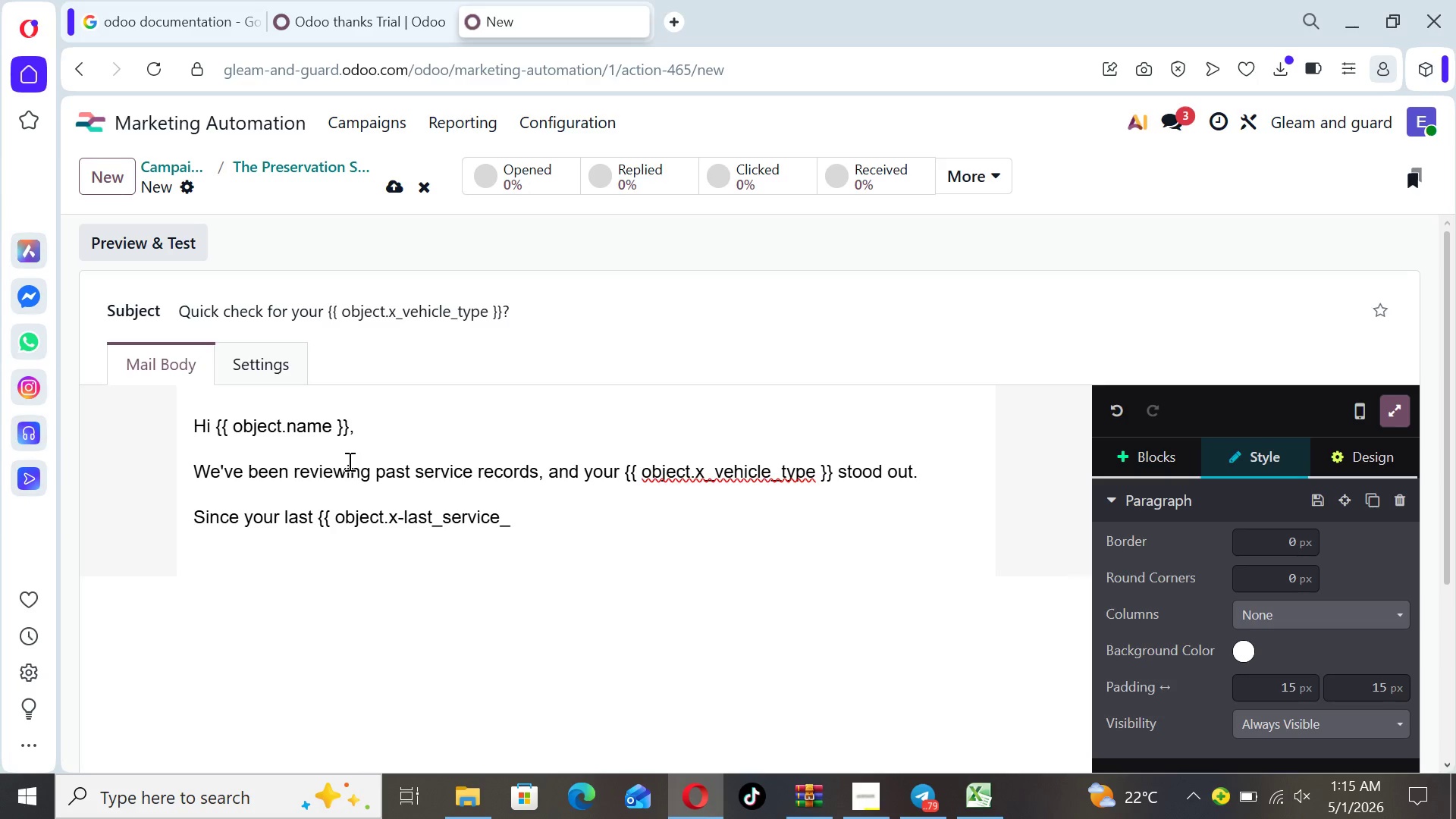 
left_click([403, 521])
 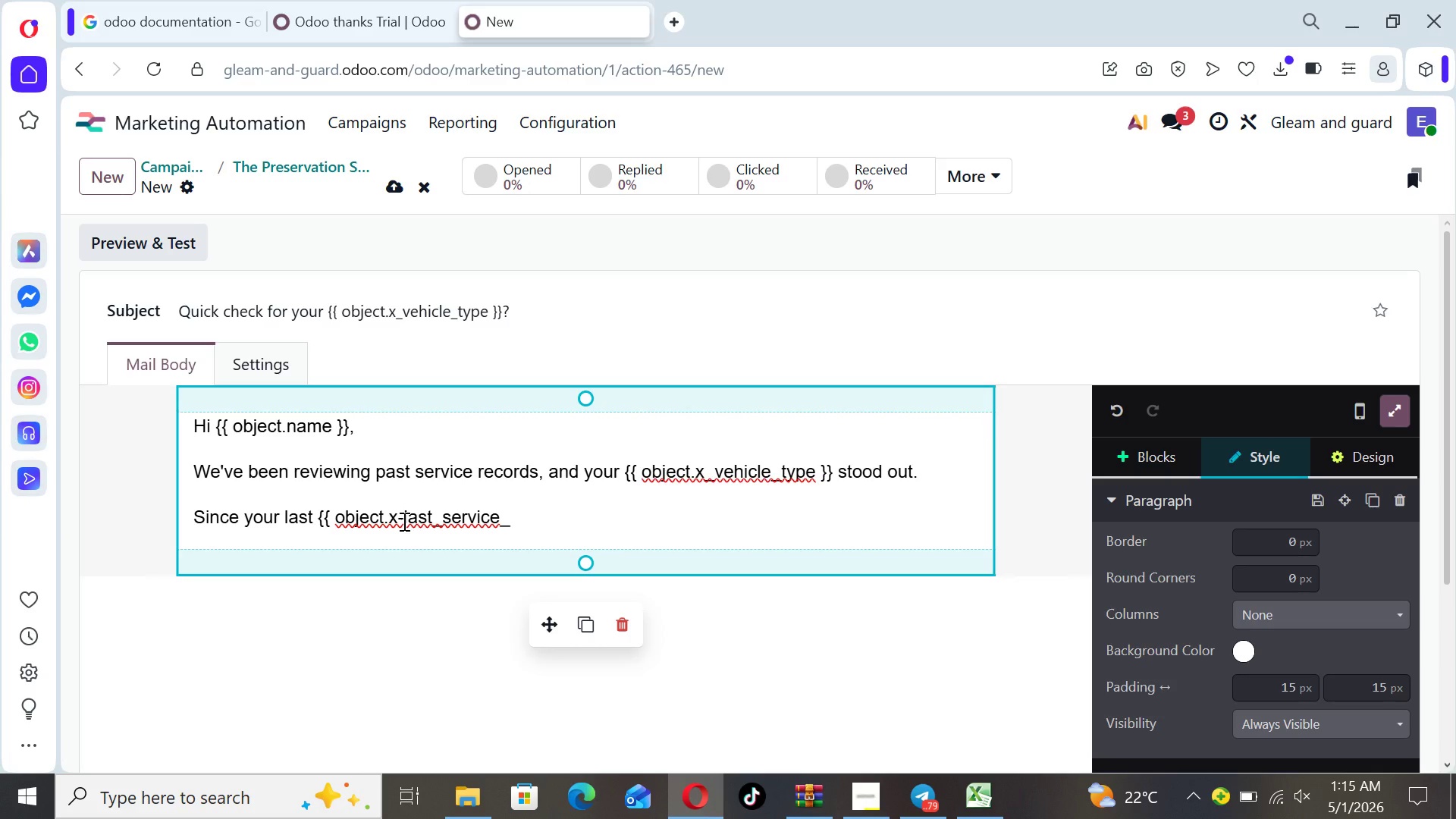 
key(Backspace)
 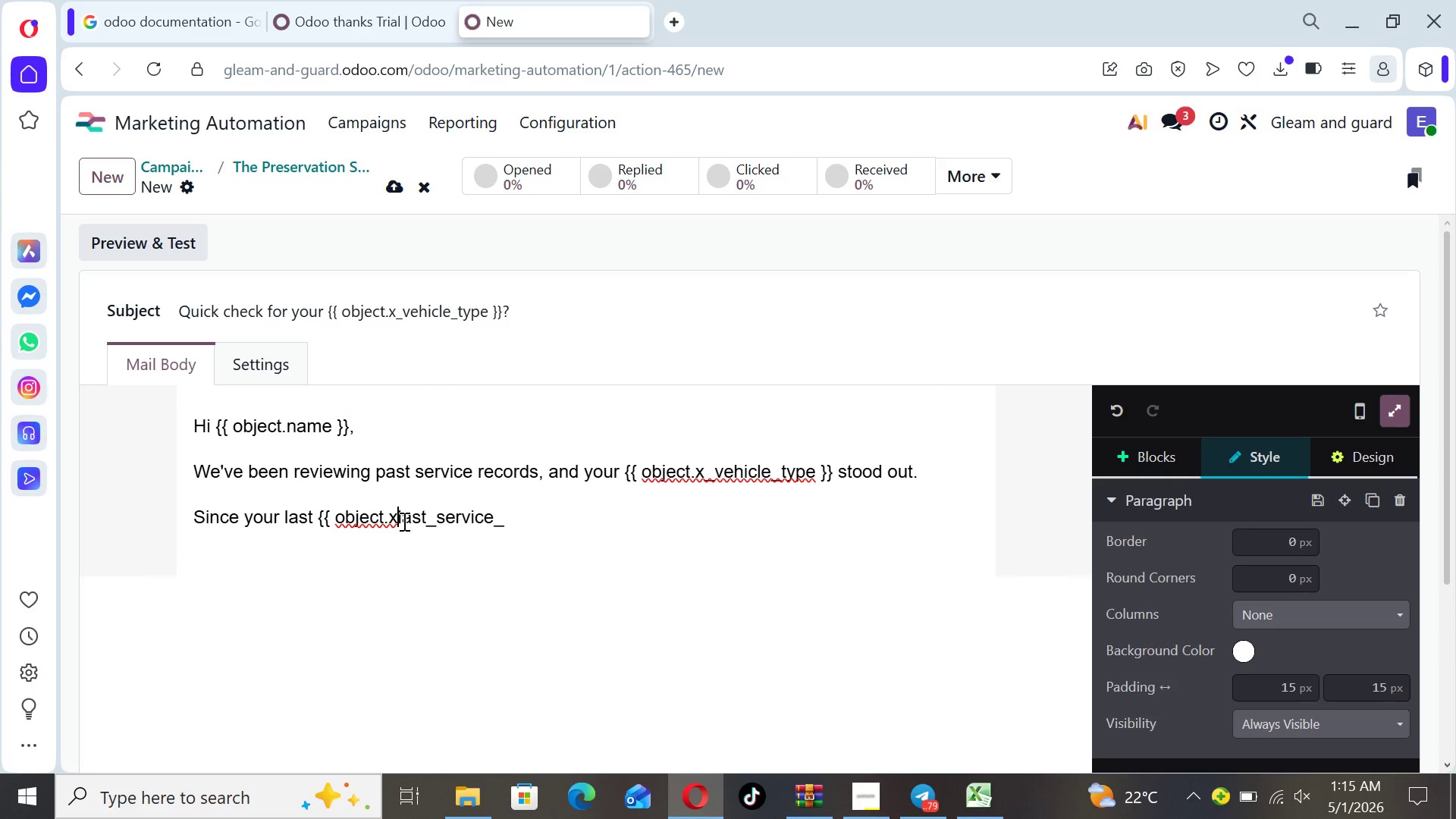 
key(Shift+Minus)
 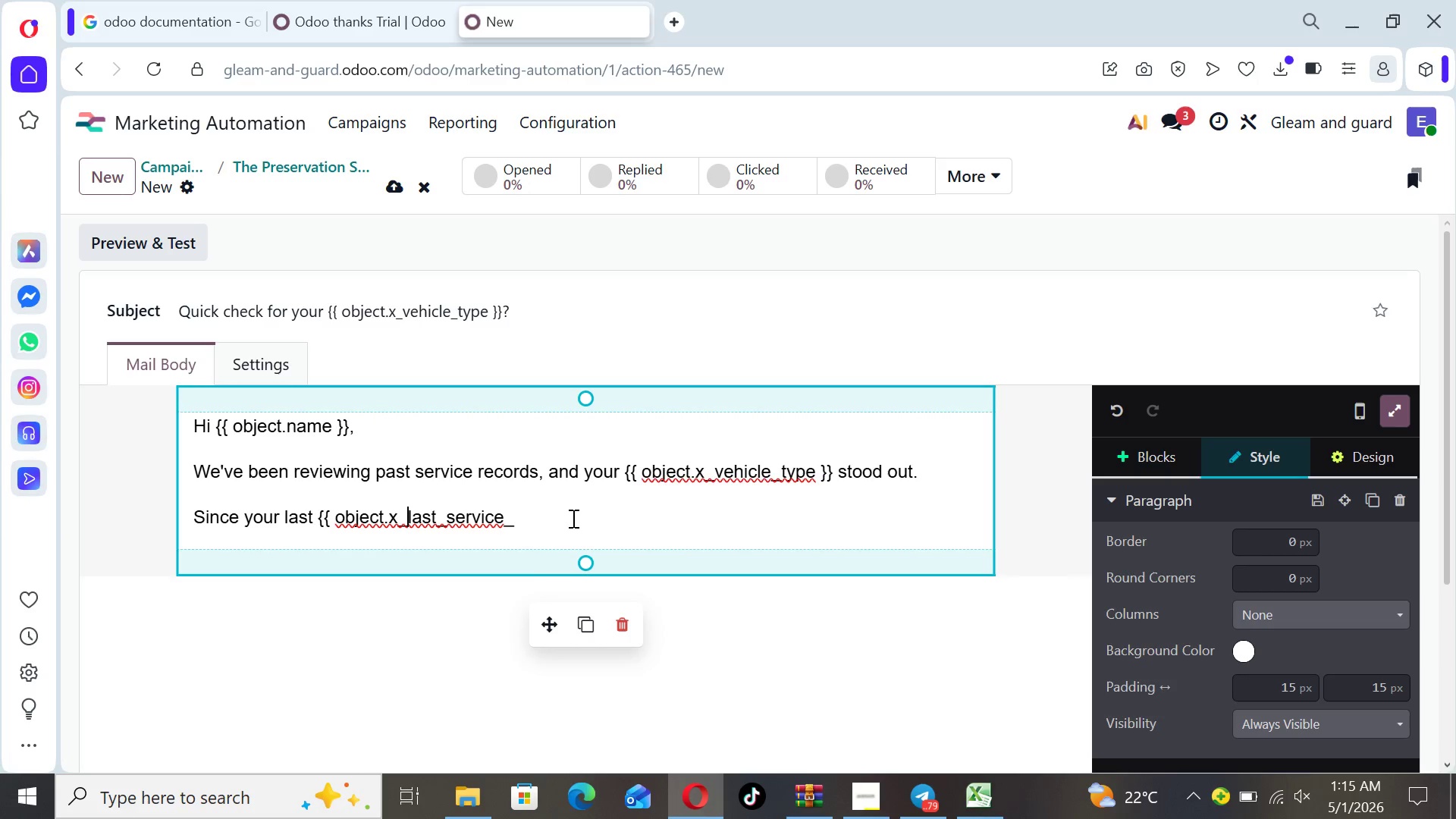 
left_click([569, 518])
 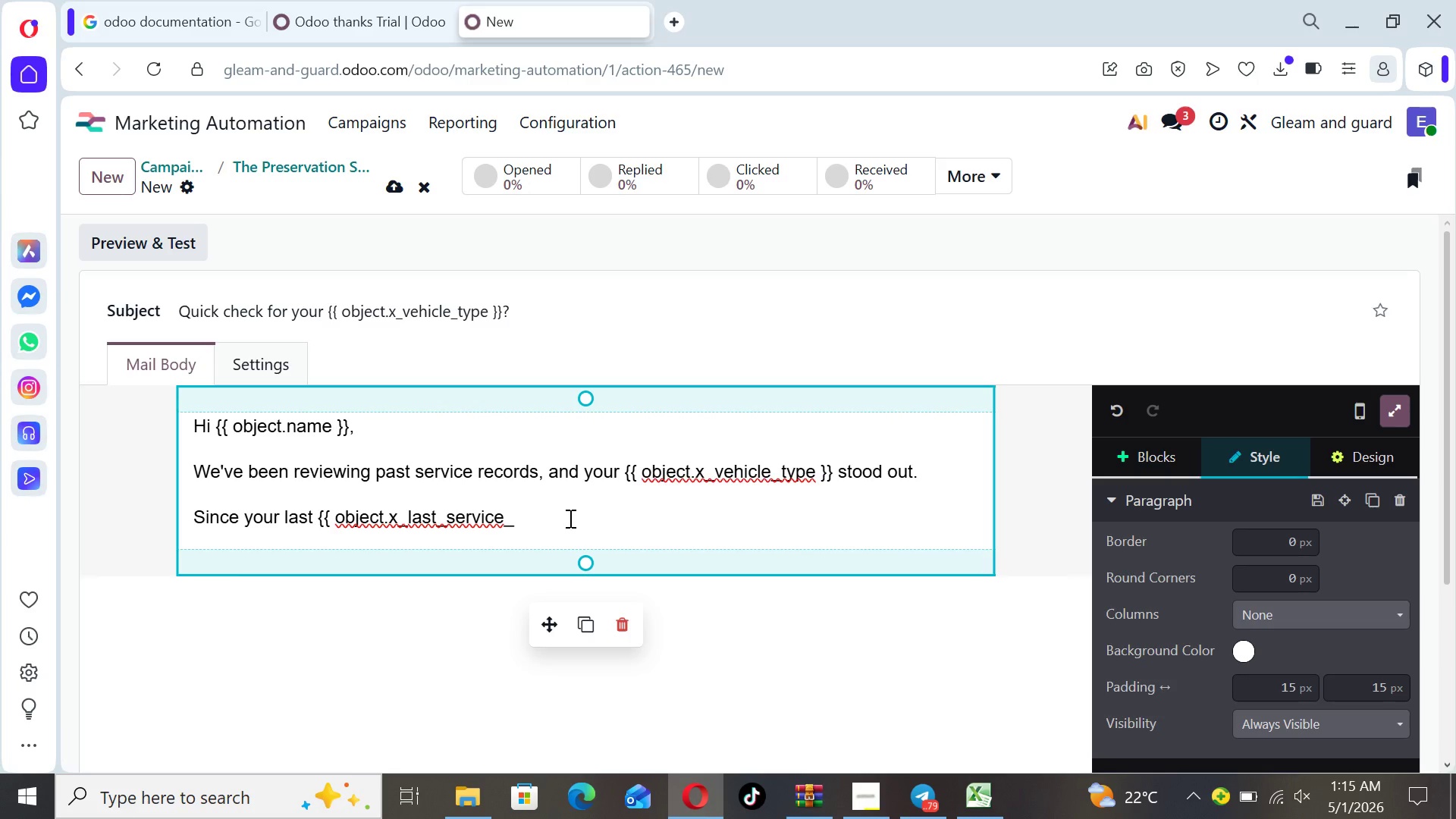 
key(Backspace)
type(category }})
 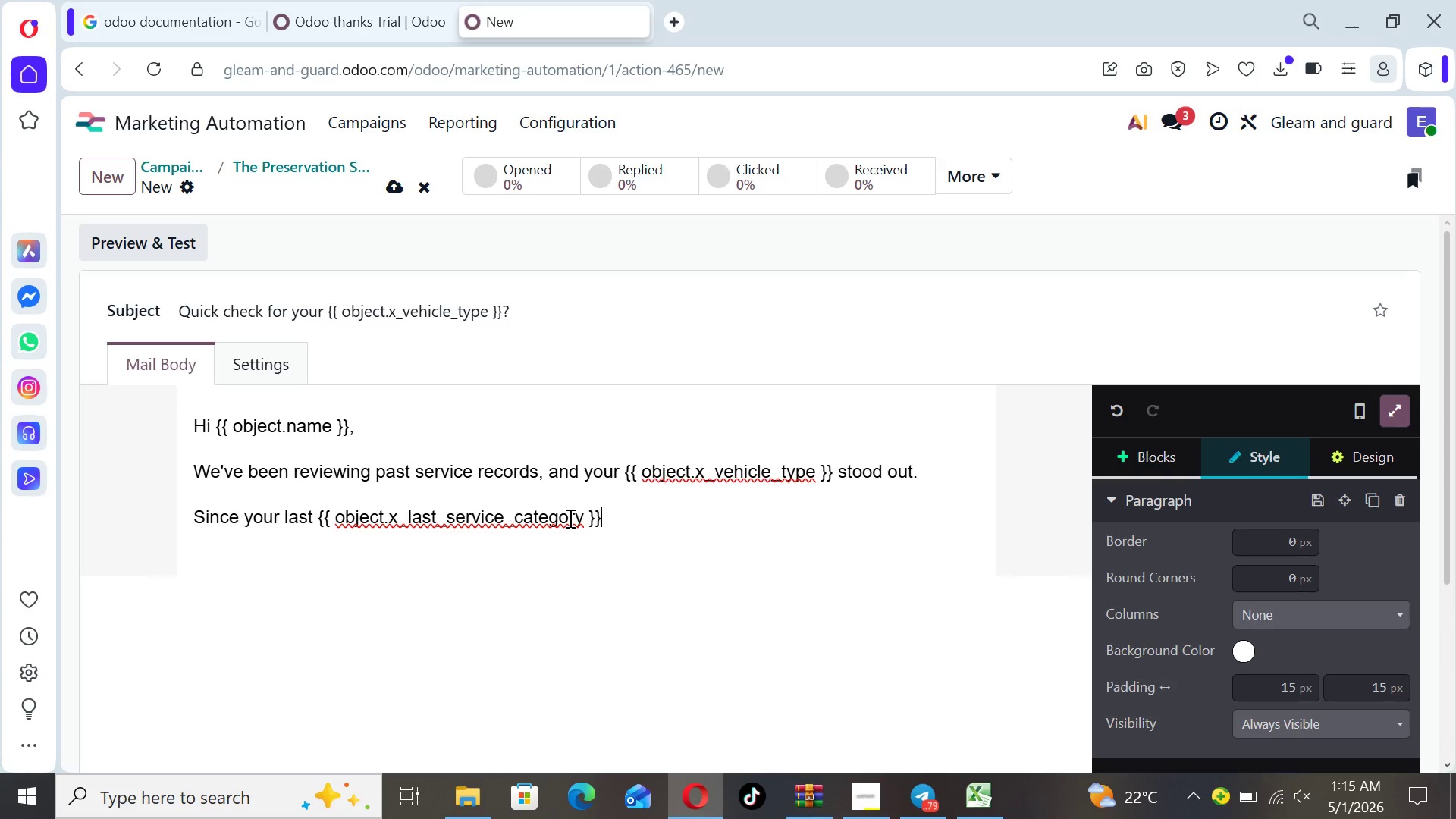 
type(, your vehicle )
 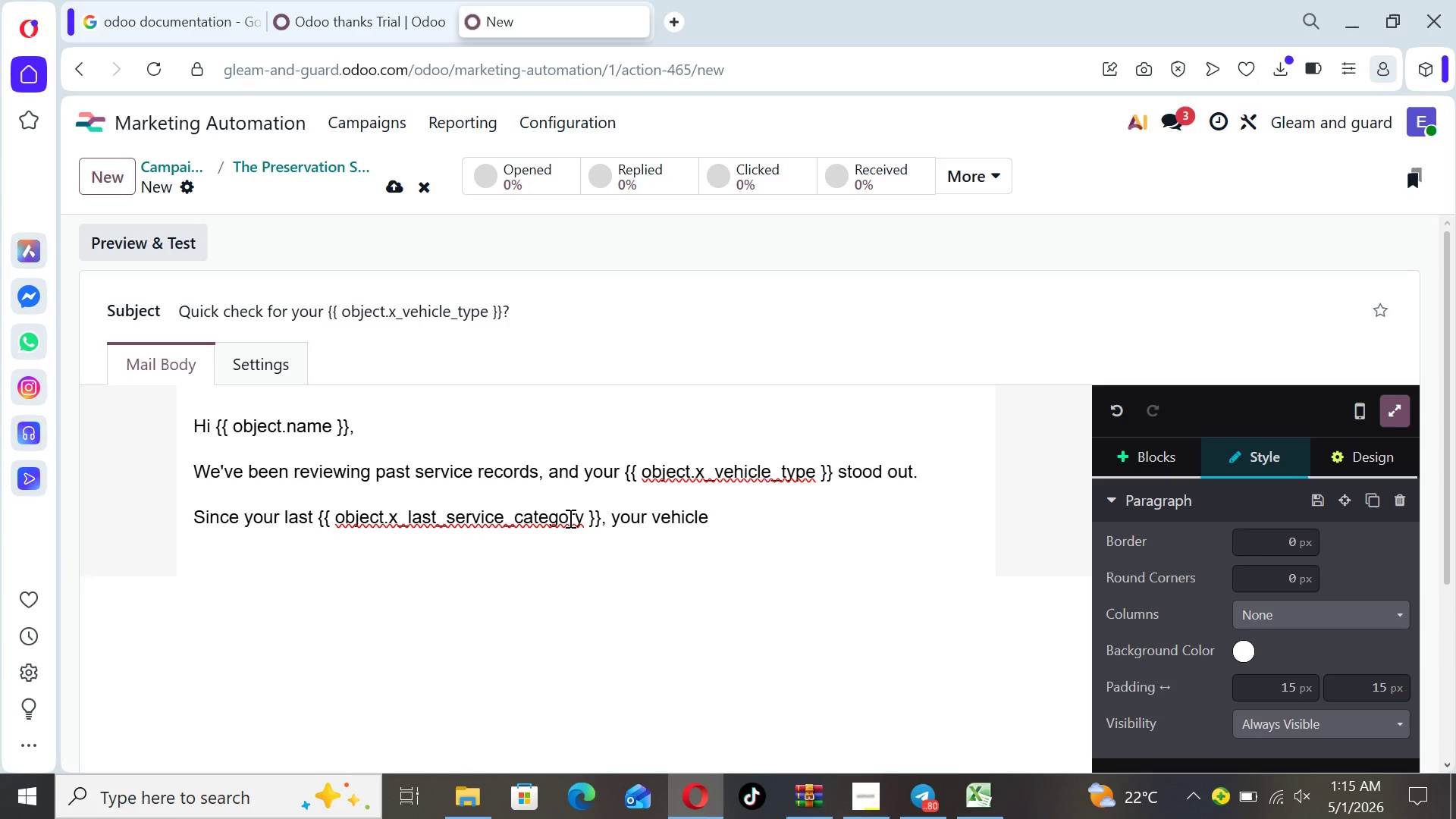 
wait(5.59)
 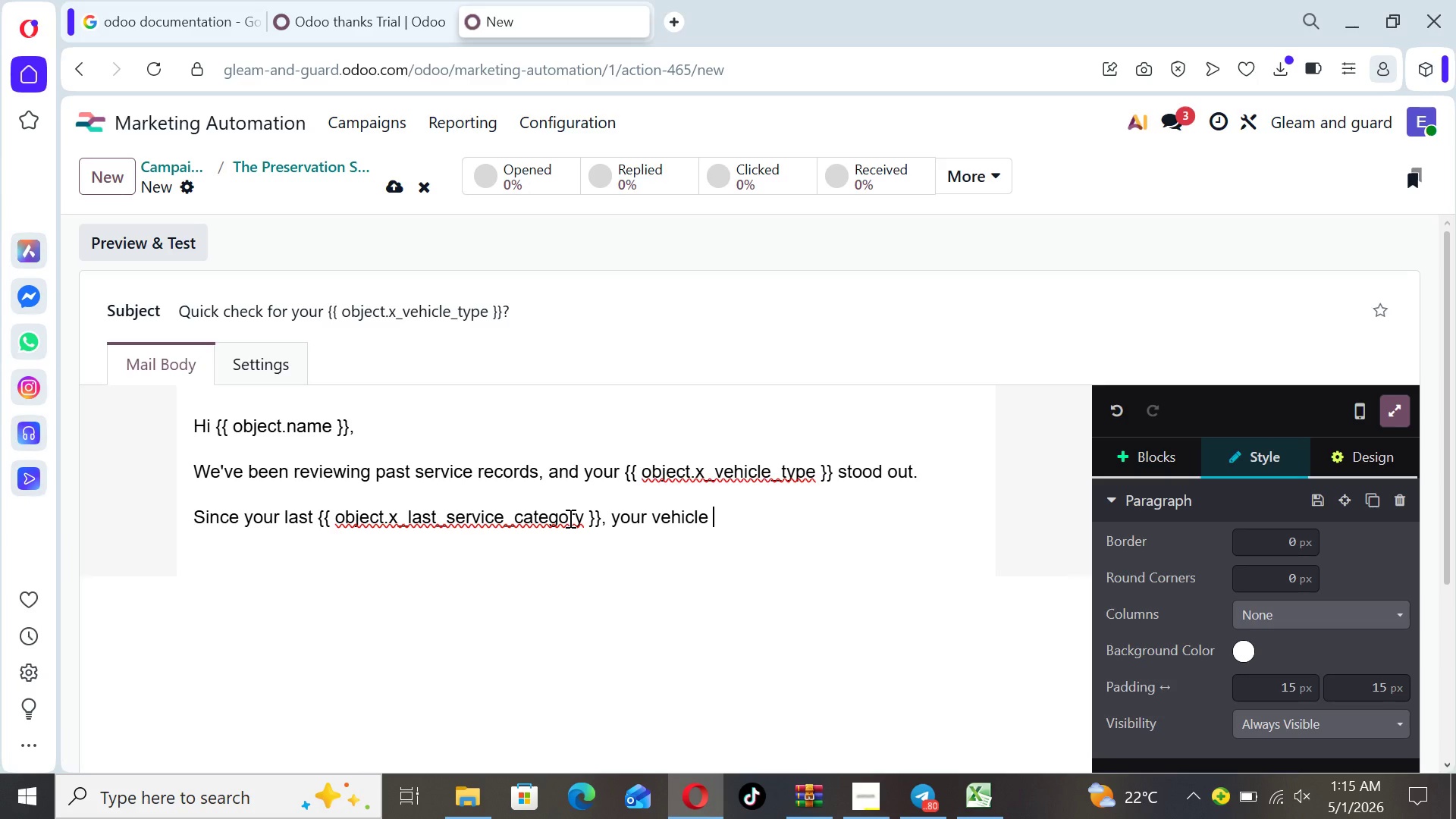 
type(has likely been )
 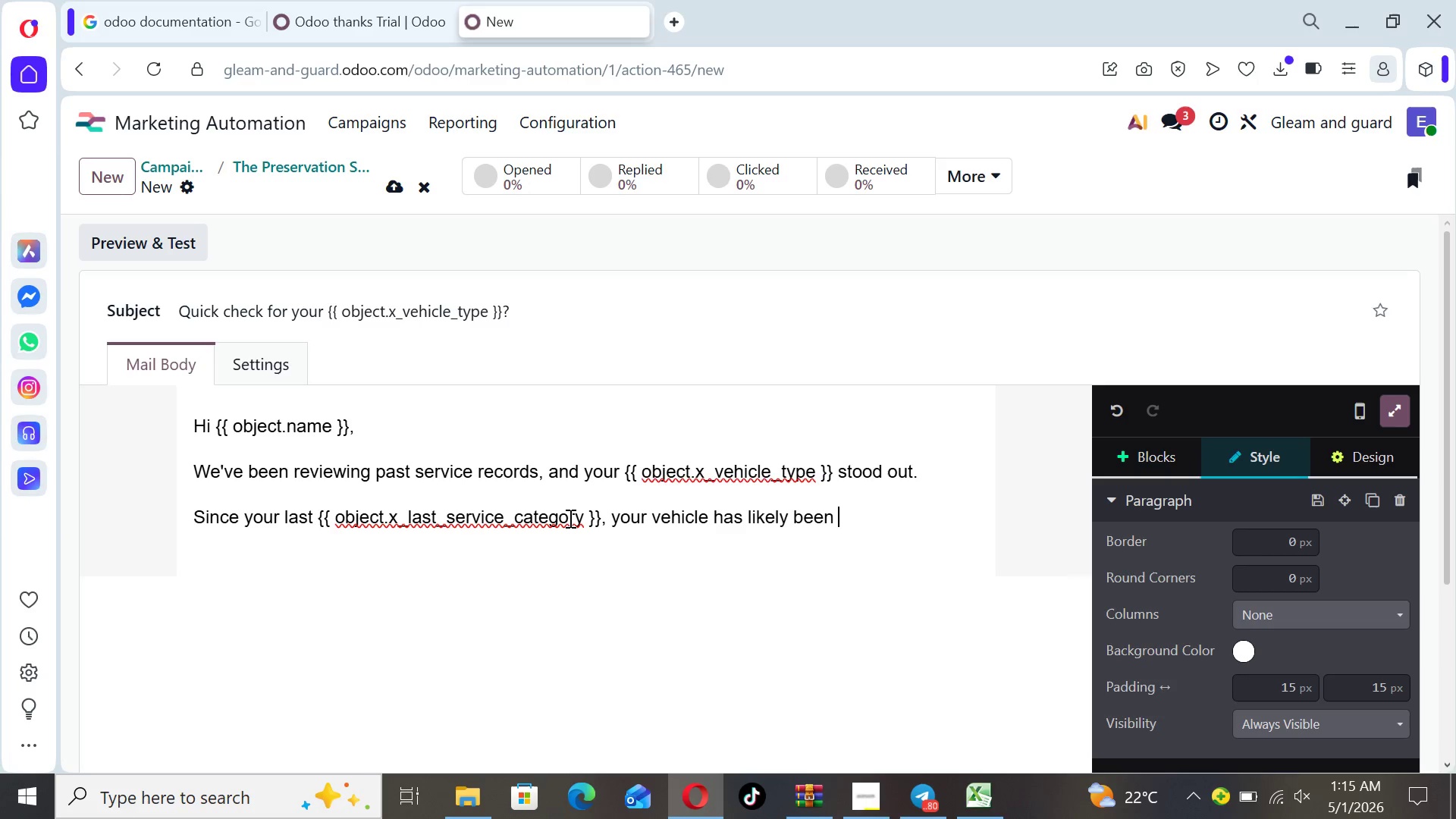 
type(exposed to conditions)
 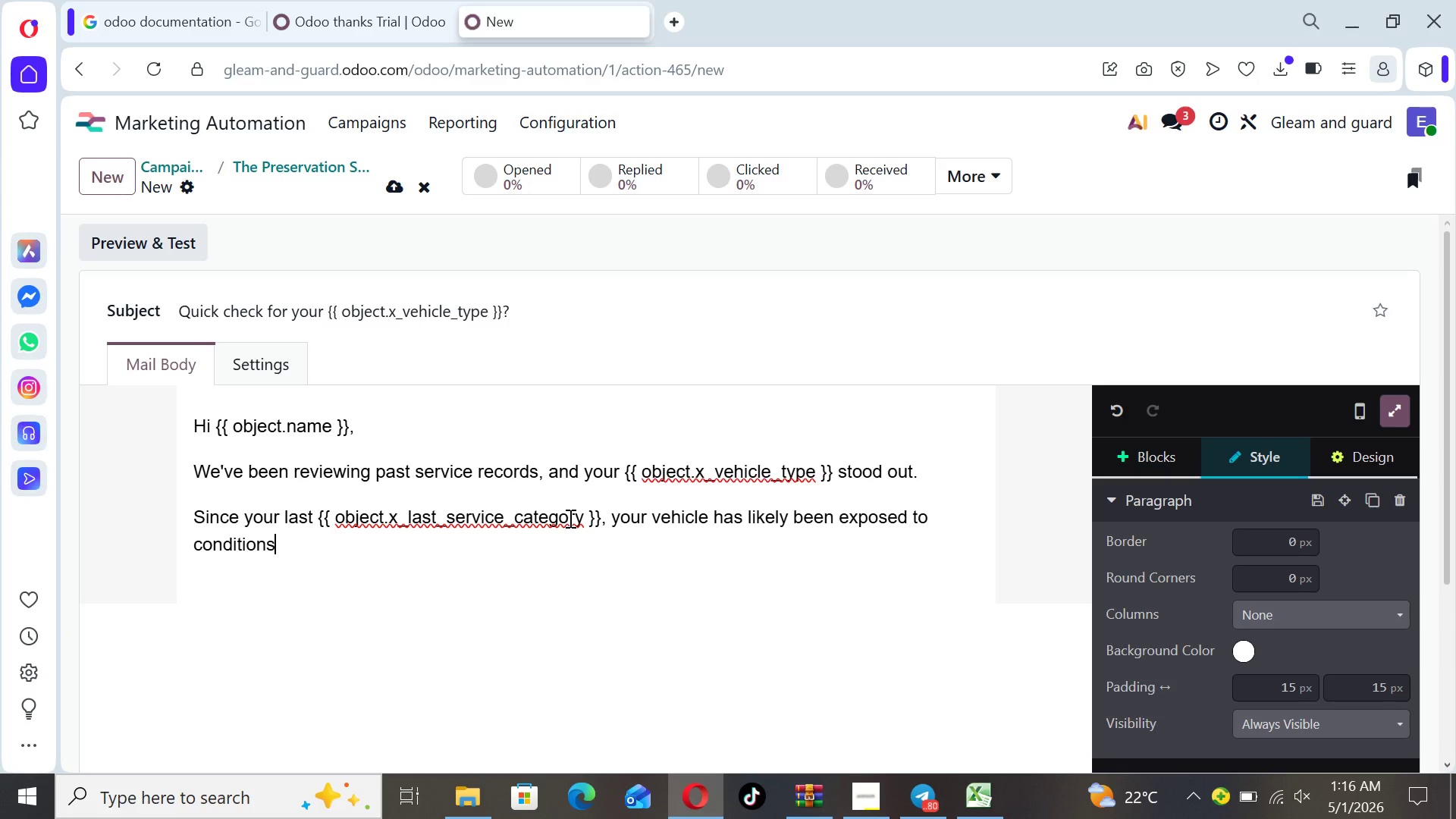 
wait(6.19)
 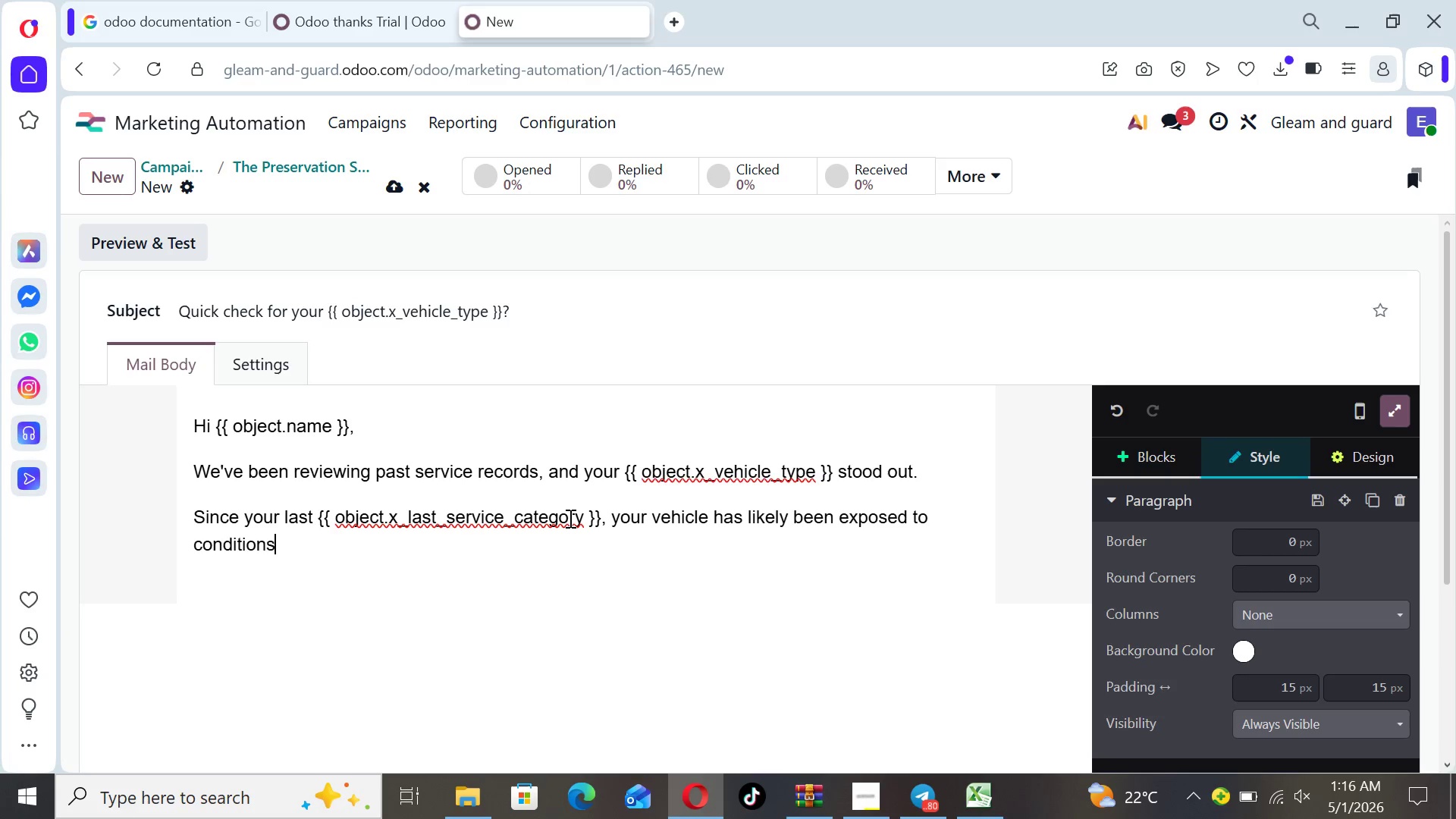 
type( that gradually weakens )
key(Backspace)
key(Backspace)
type( iyt)
key(Backspace)
 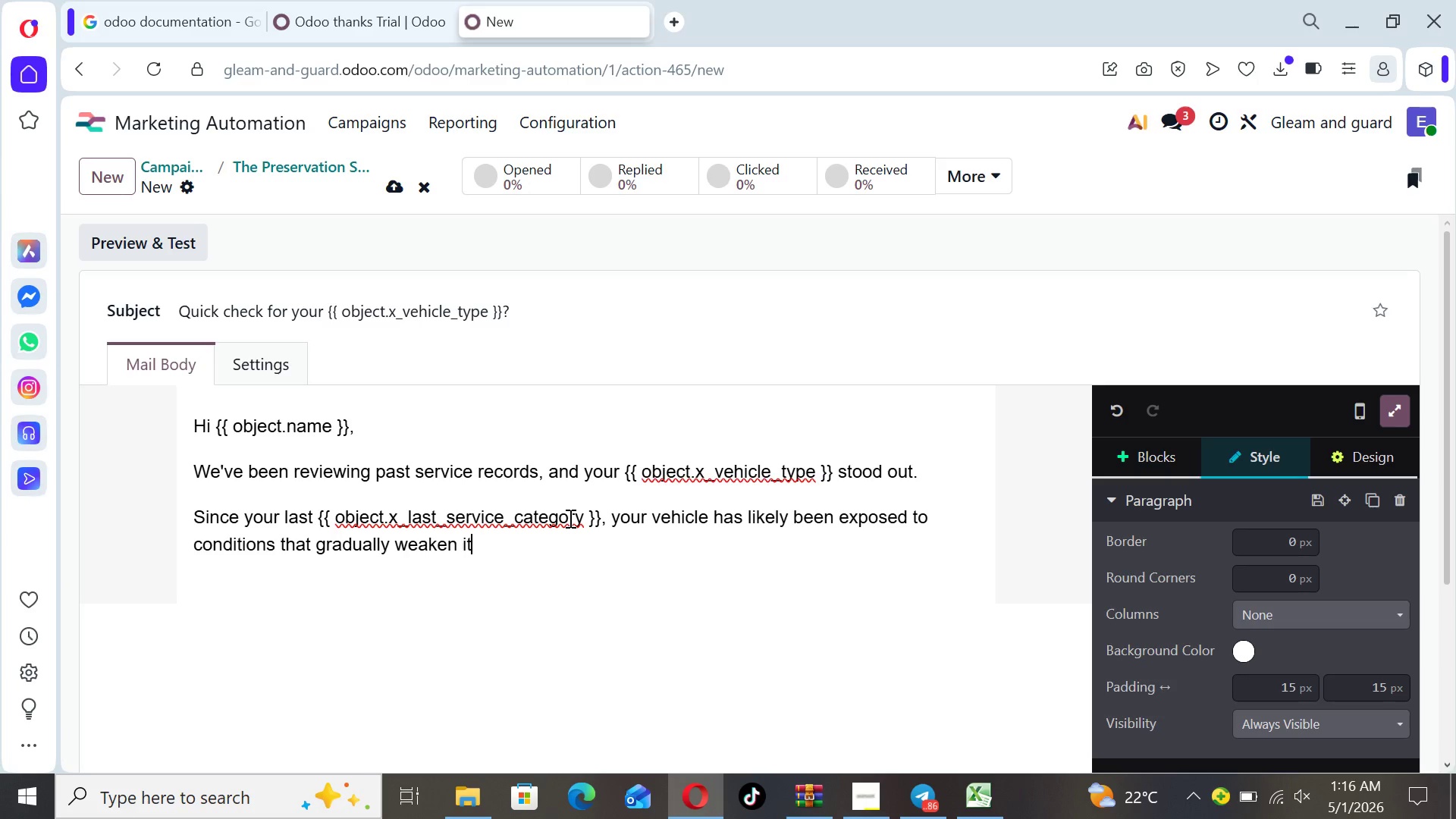 
type(s protection.)
 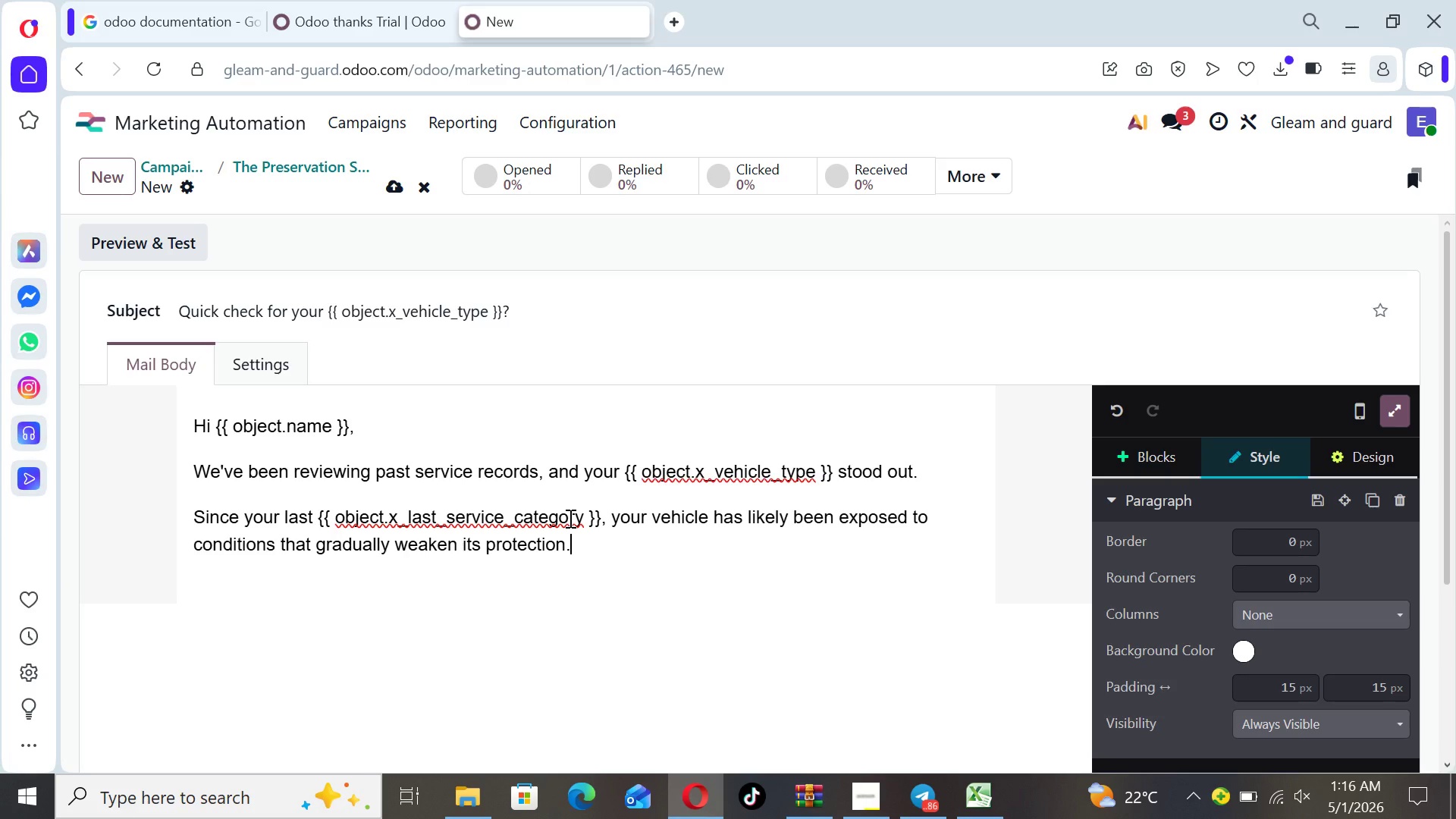 
key(Enter)
 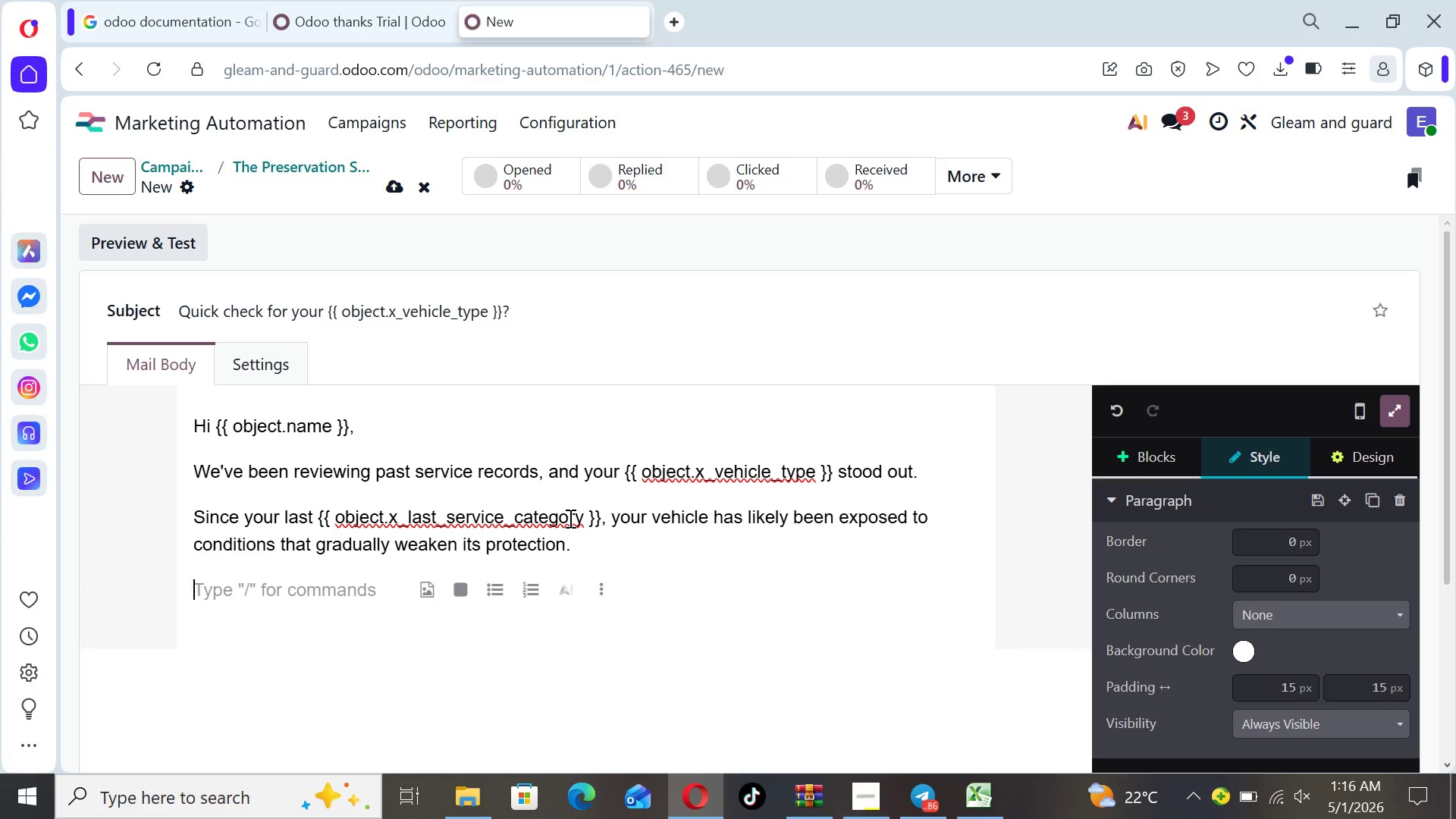 
type(That's  why we are )
 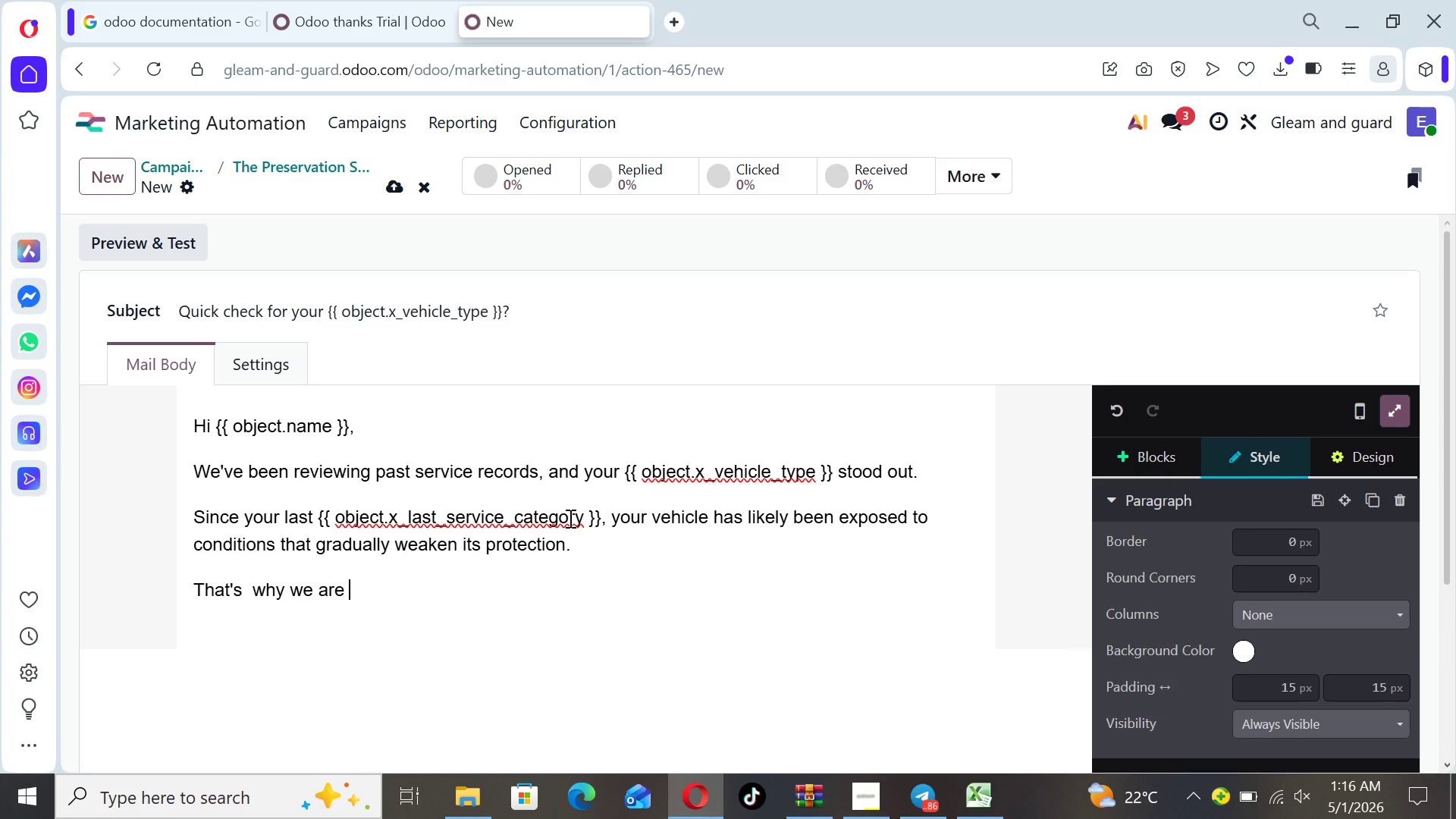 
type(offering a quick )
key(Backspace)
type(, no pressure inspection to assess)
 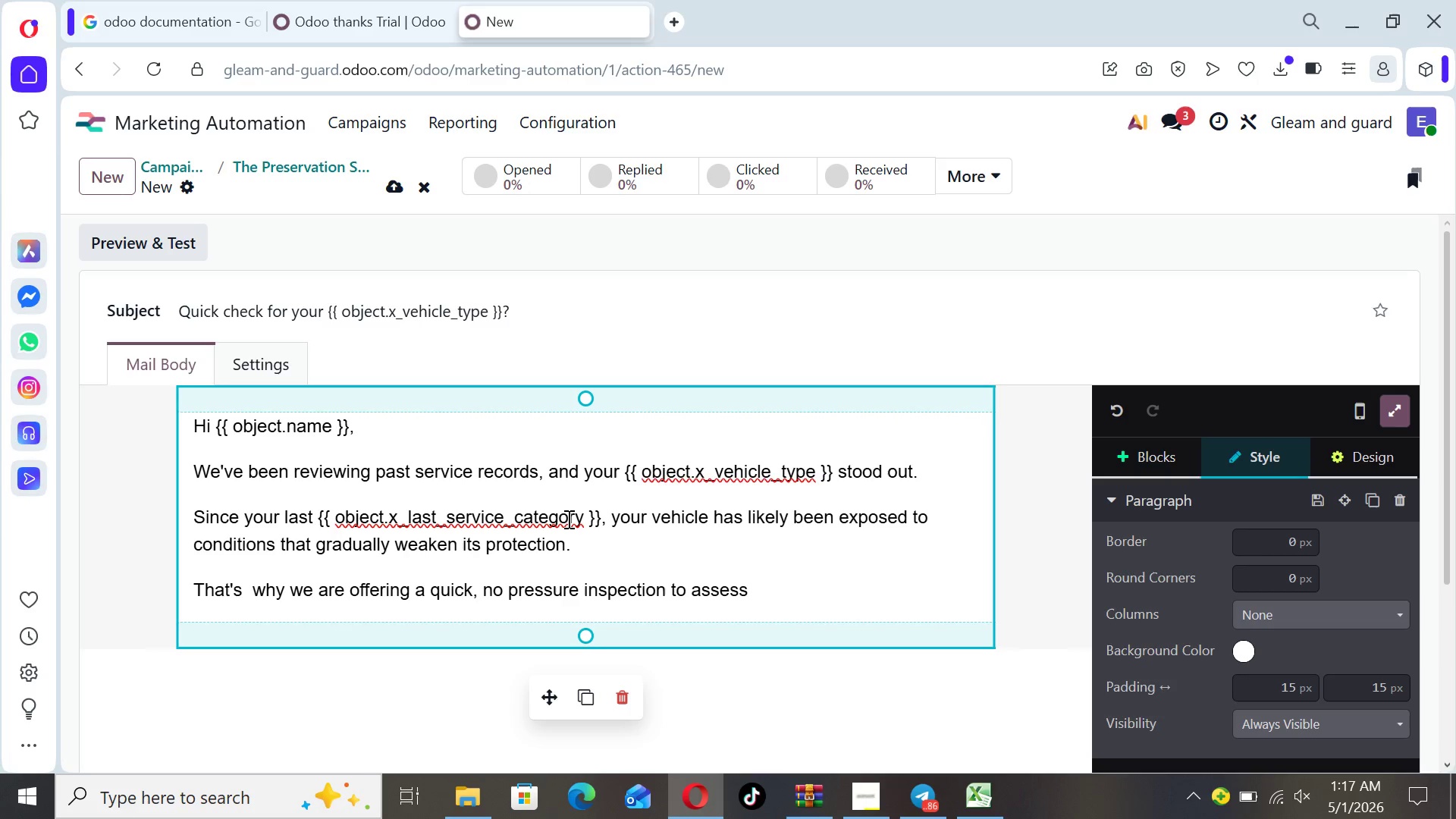 
wait(10.36)
 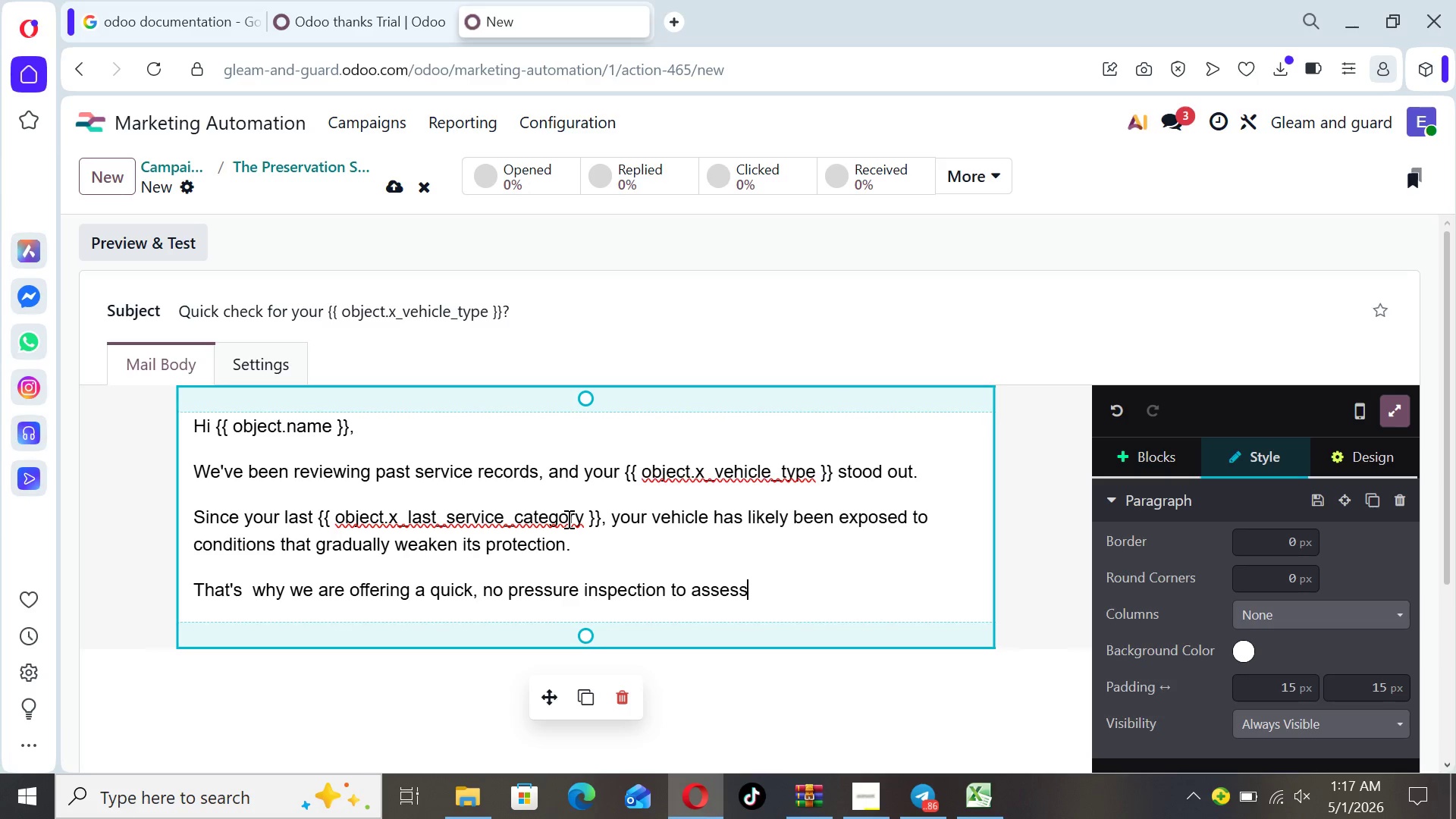 
key(Shift+Semicolon)
 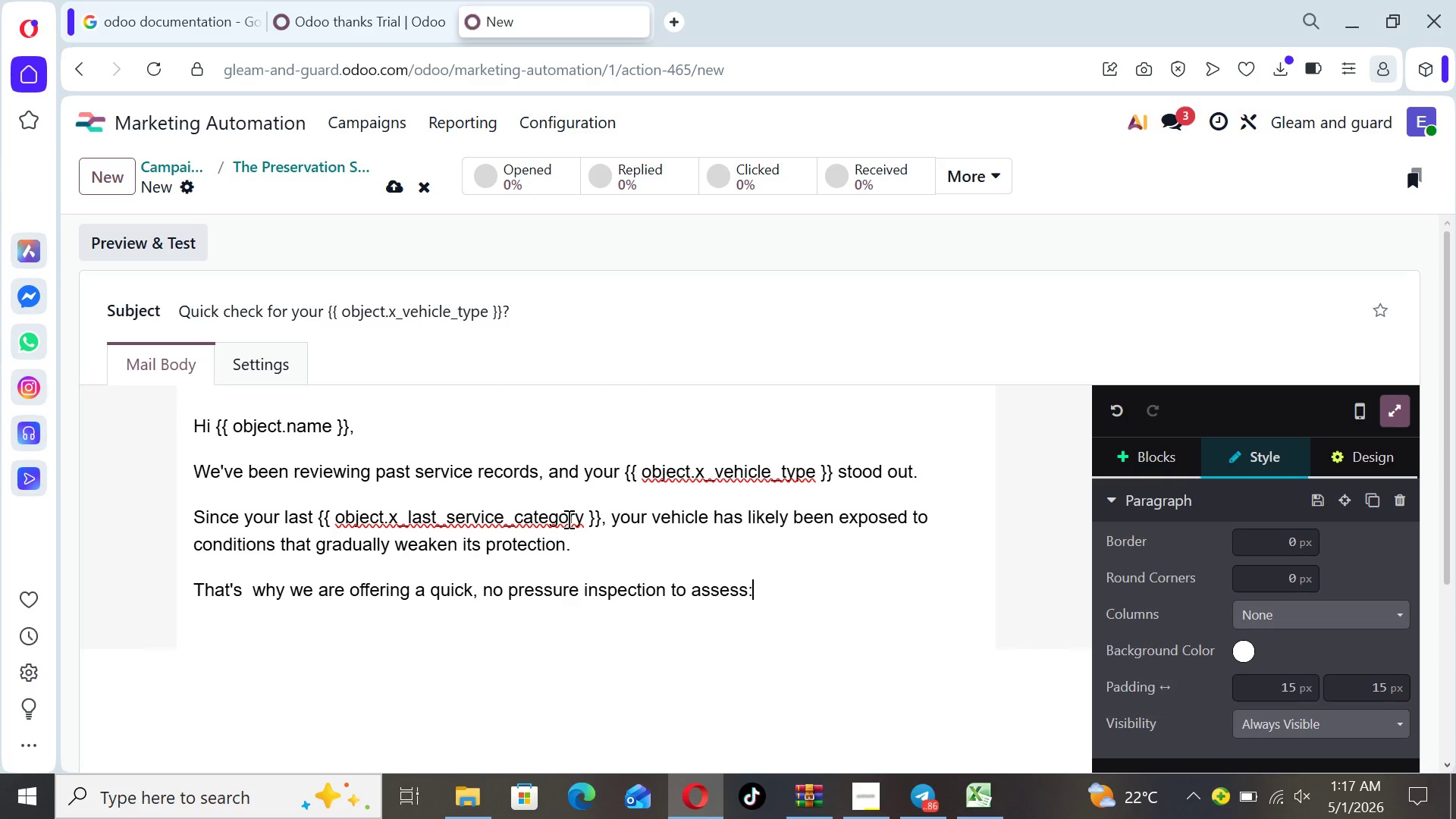 
key(Enter)
 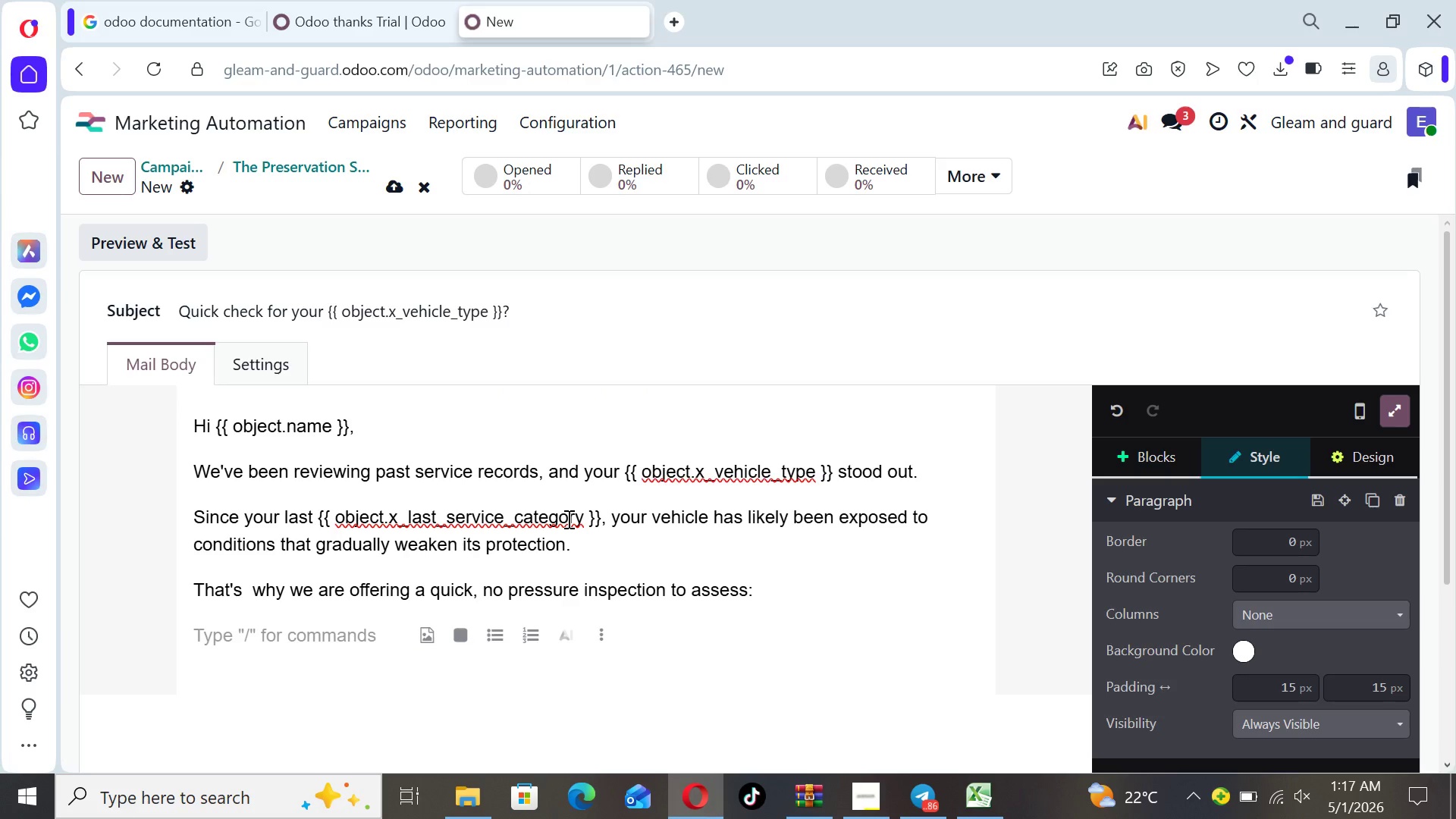 
type(- Surface condition)
 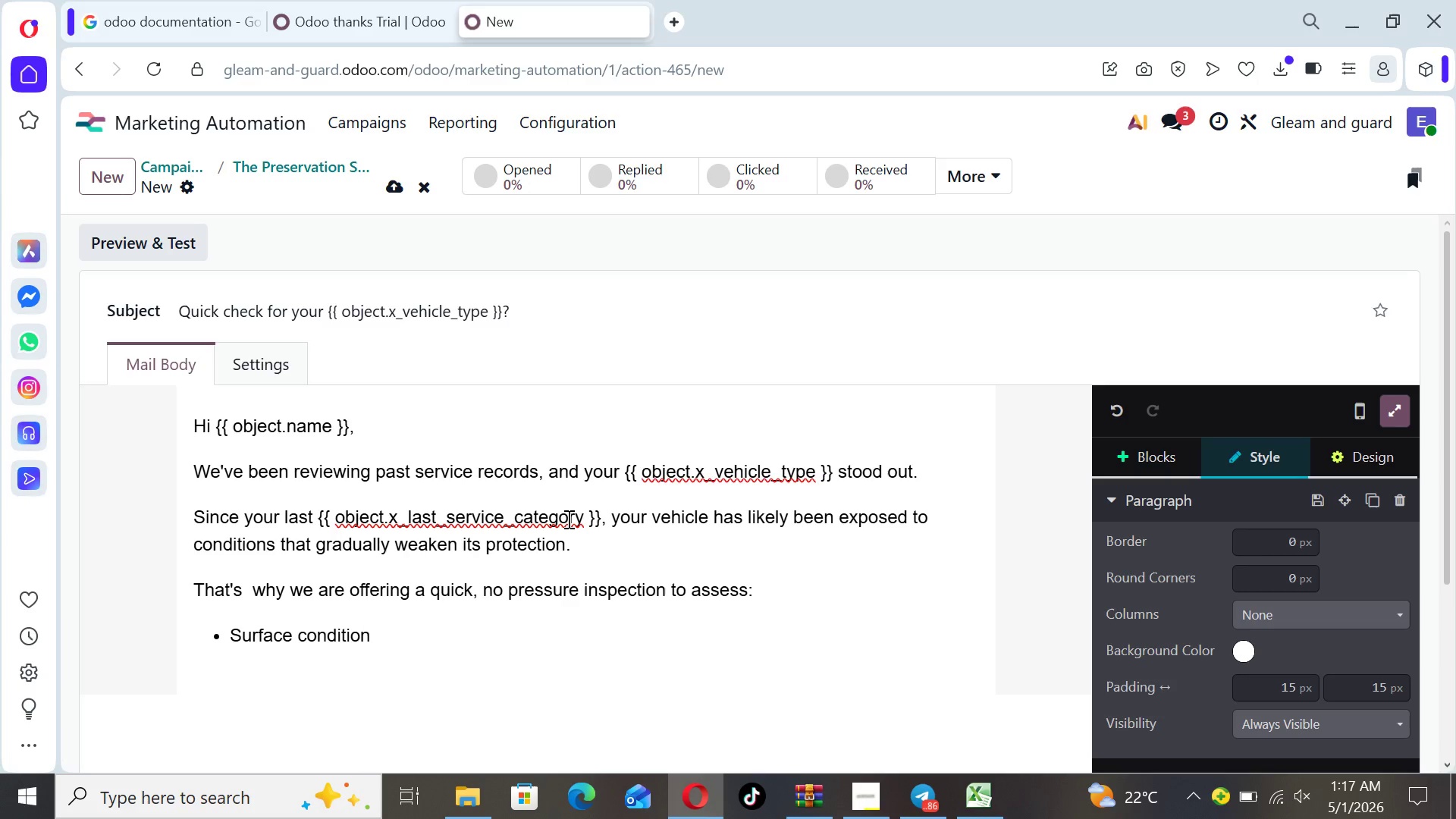 
key(Enter)
 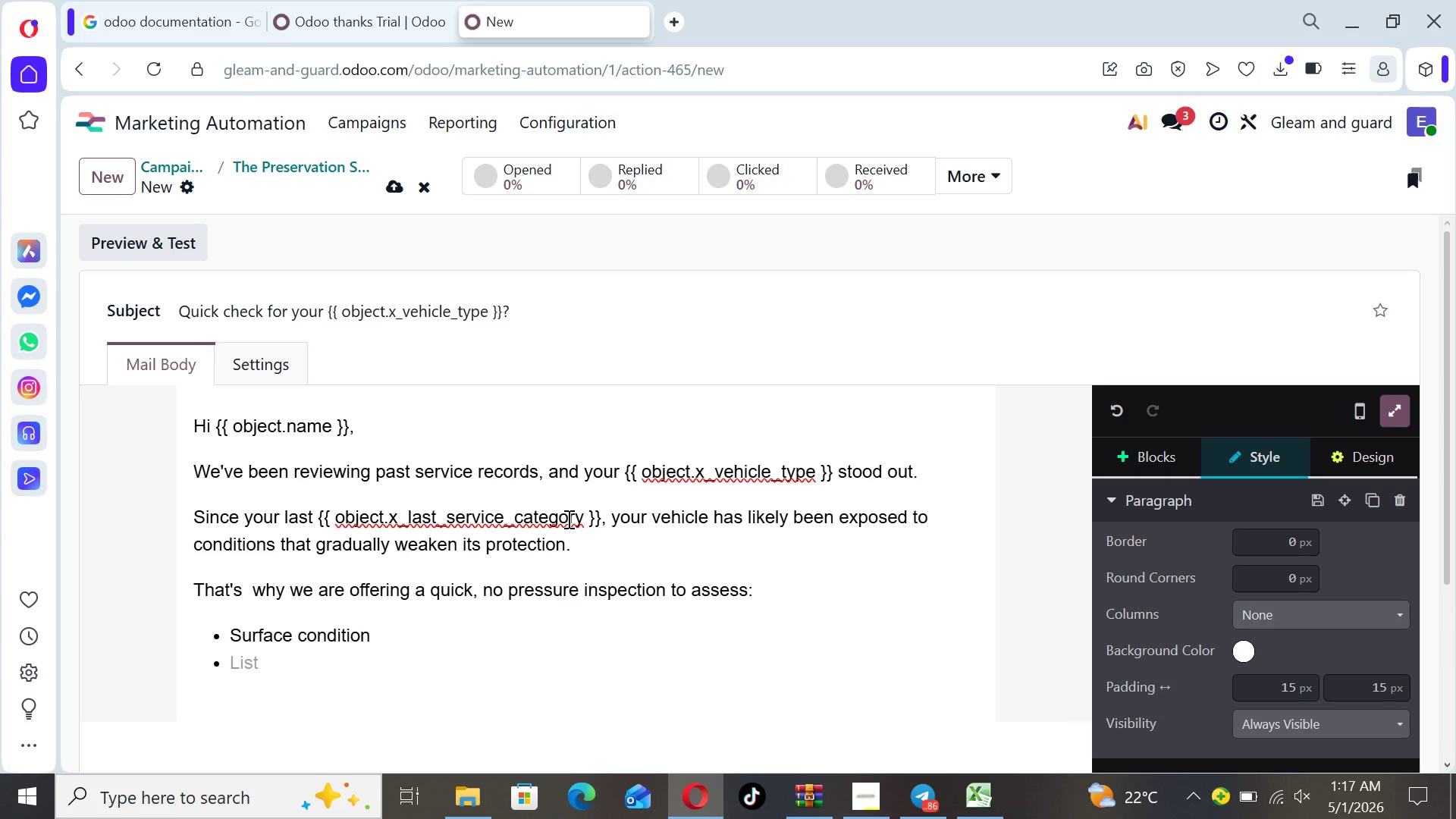 
type(Protection level)
 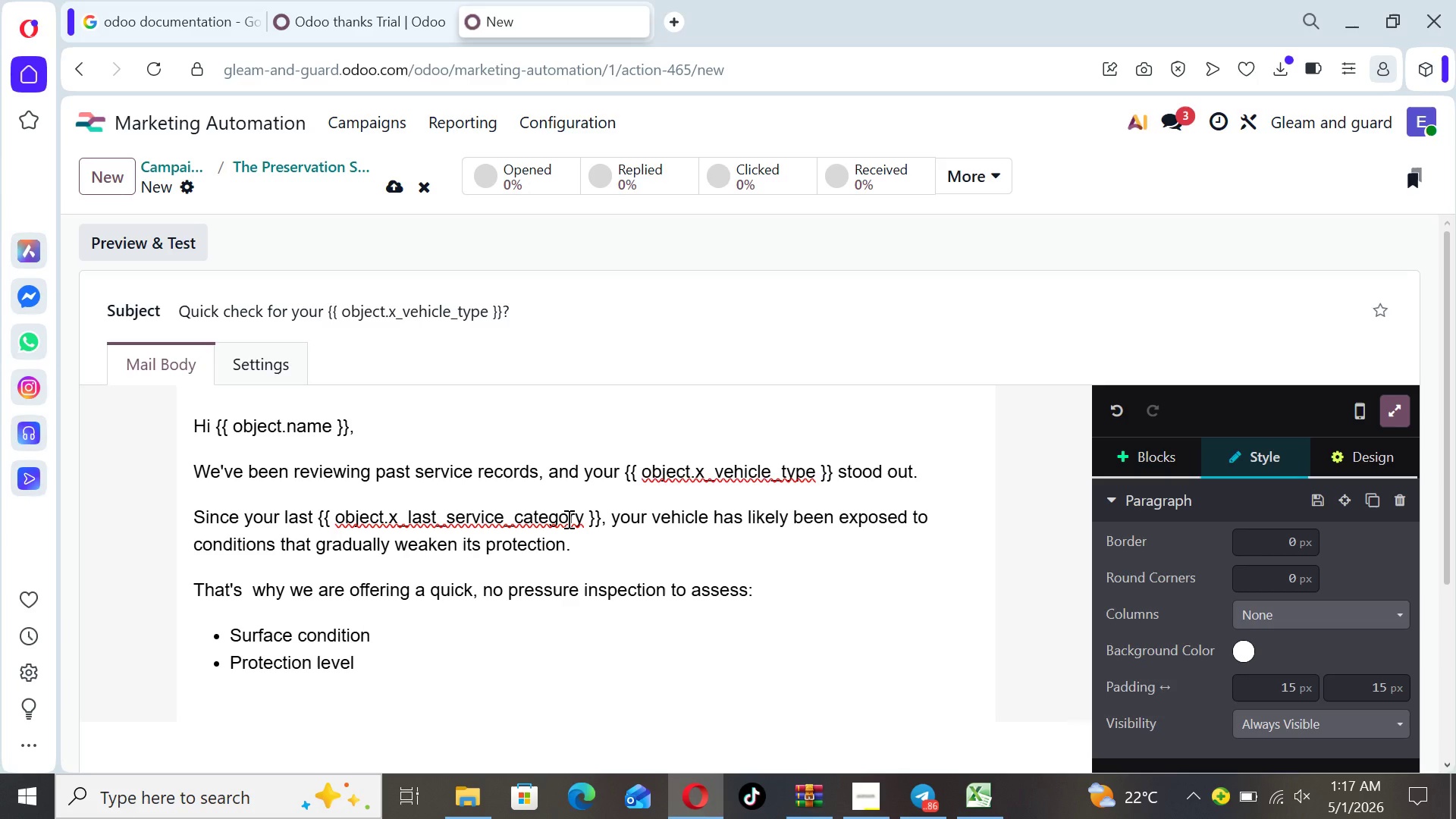 
key(Enter)
 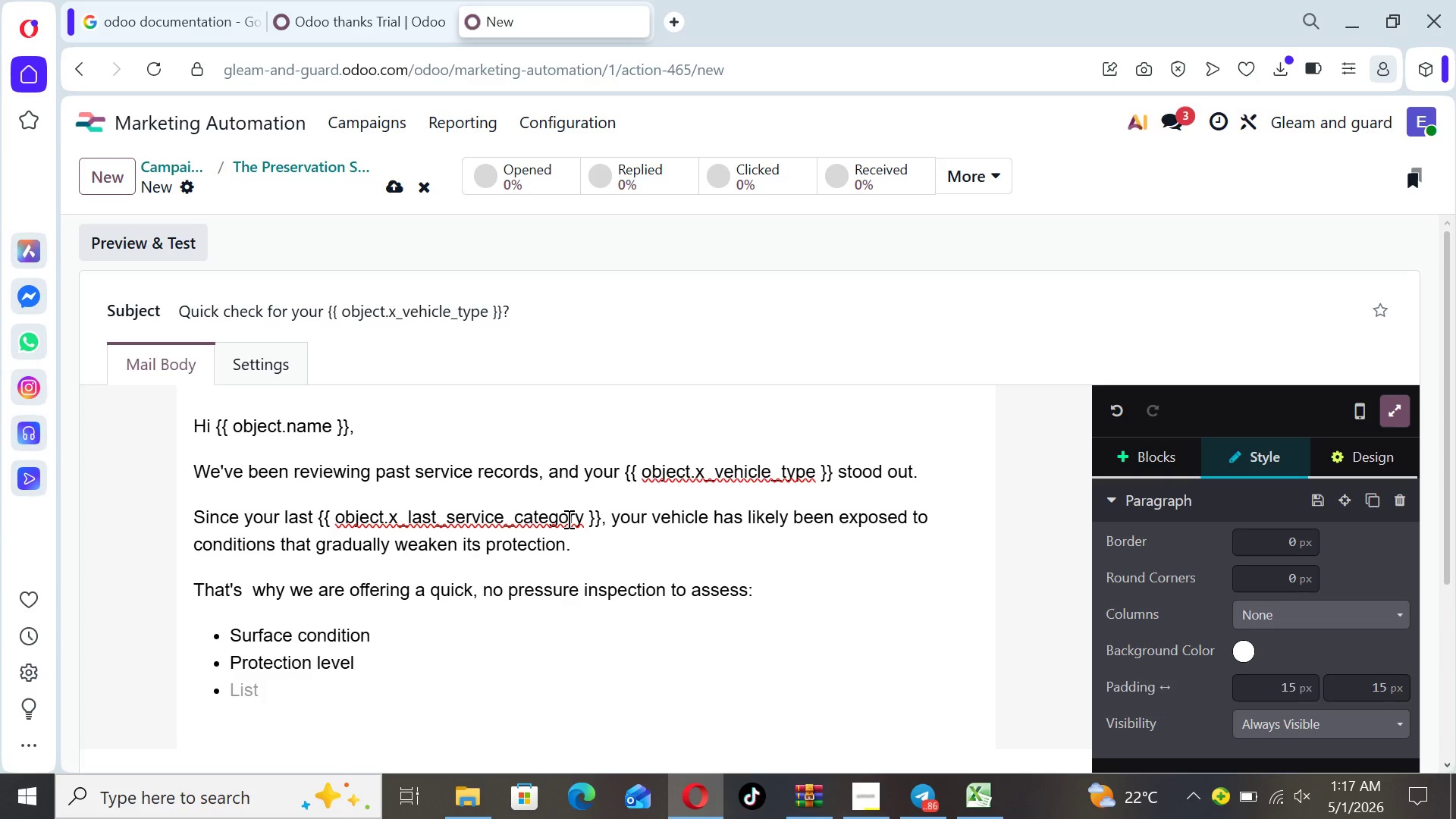 
type(Shine and finish qualiii)
key(Backspace)
key(Backspace)
type(ty)
 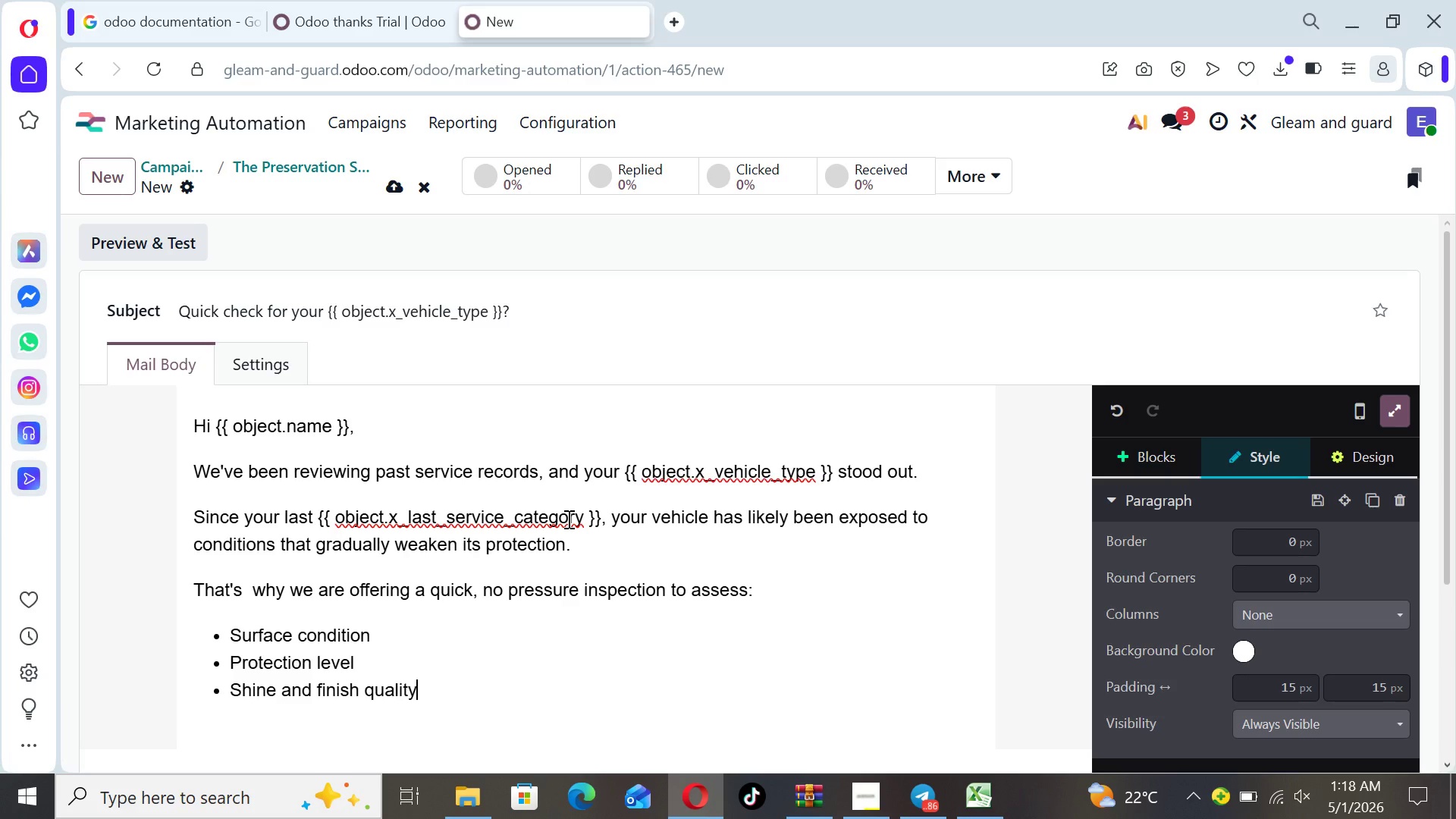 
key(Enter)
 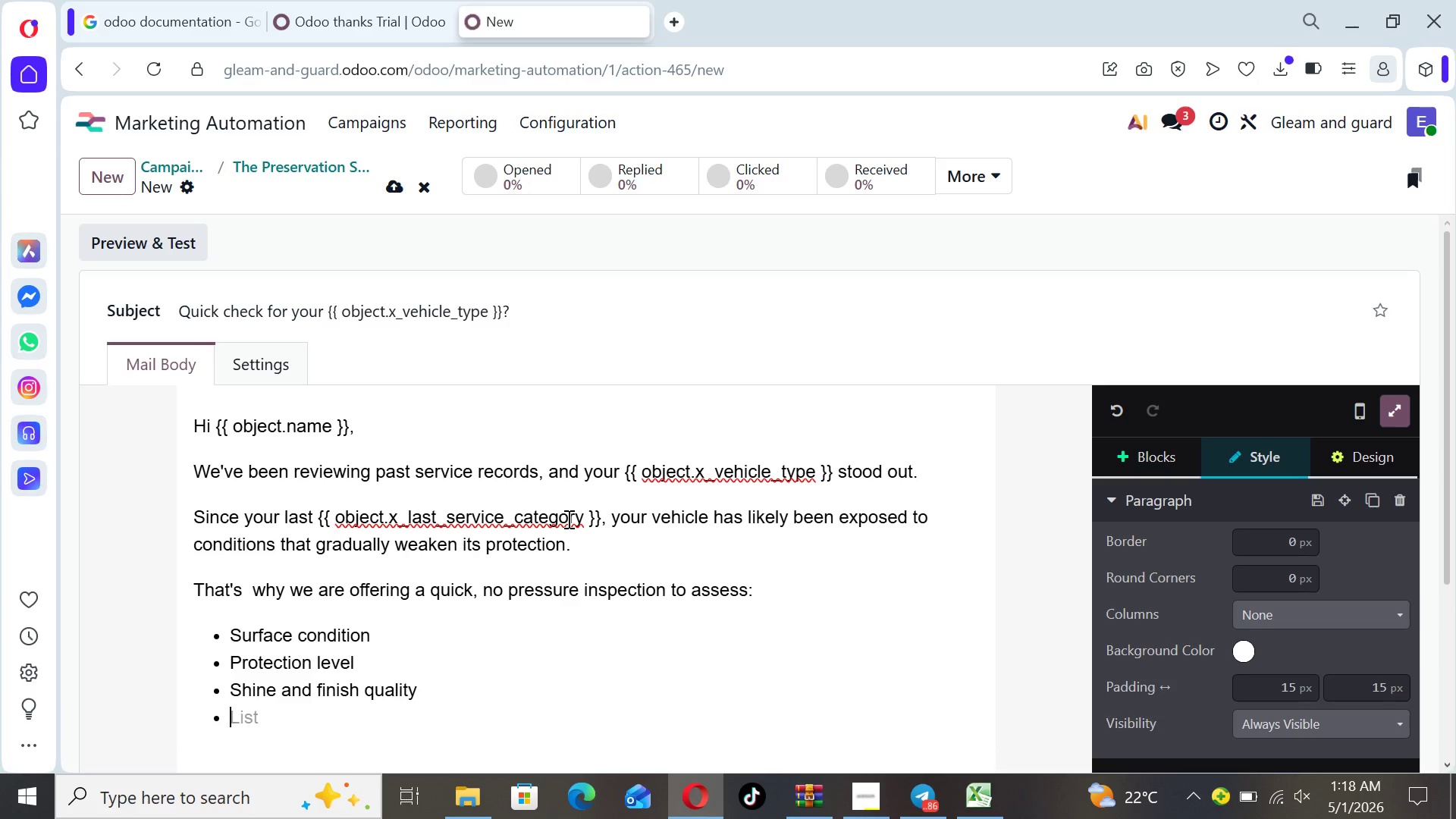 
key(Backspace)
 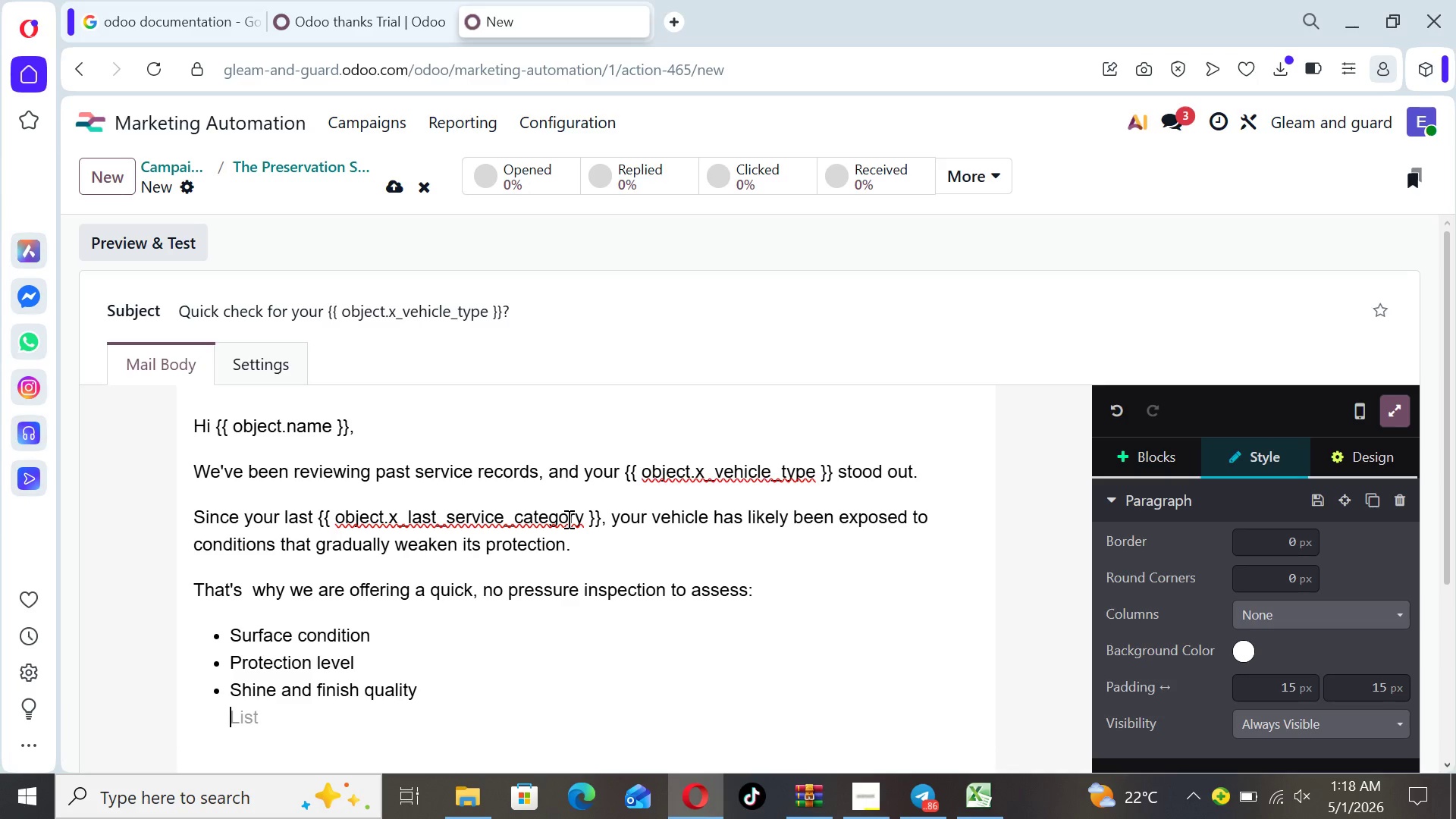 
key(Backspace)
 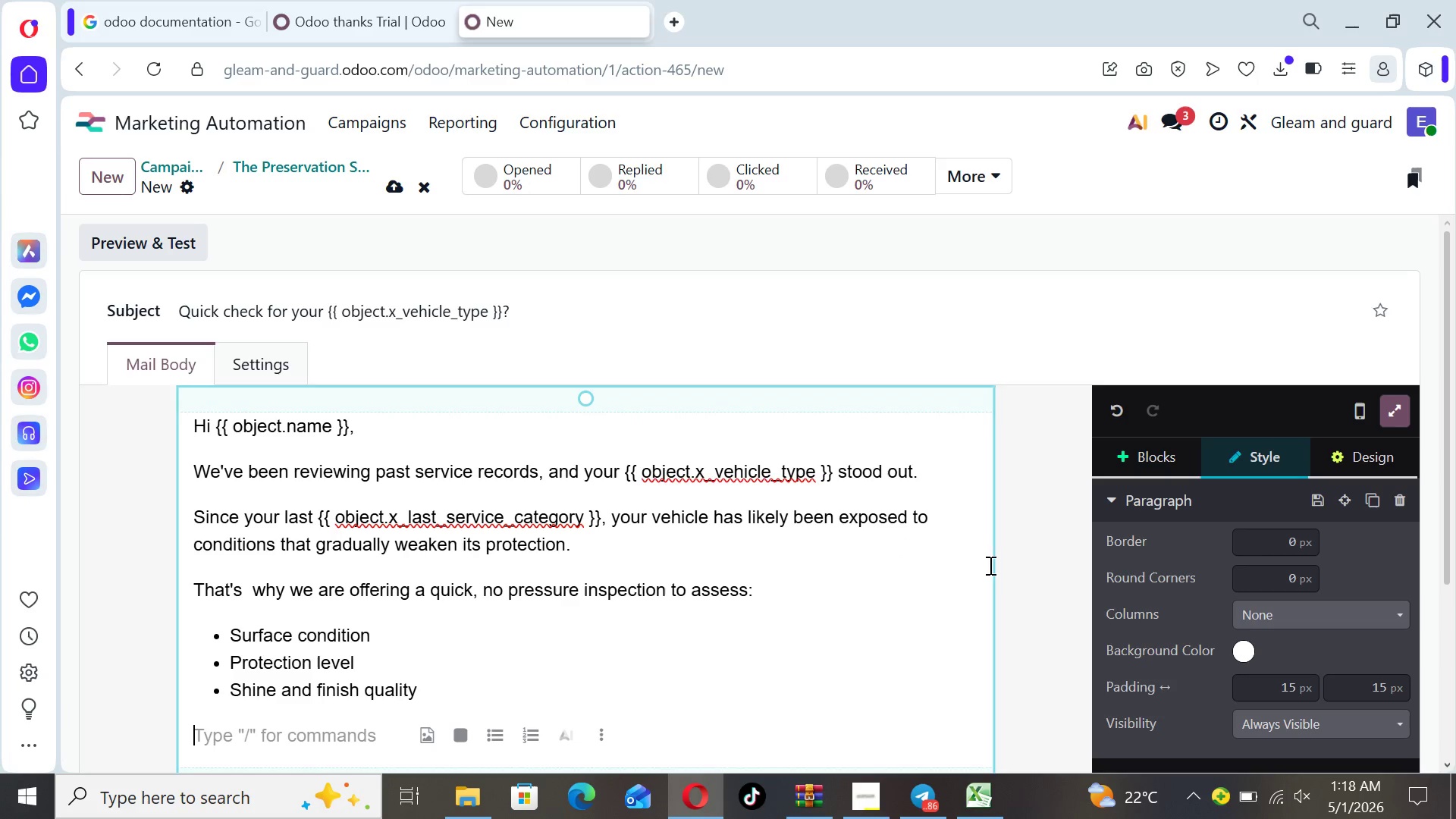 
left_click([1061, 595])
 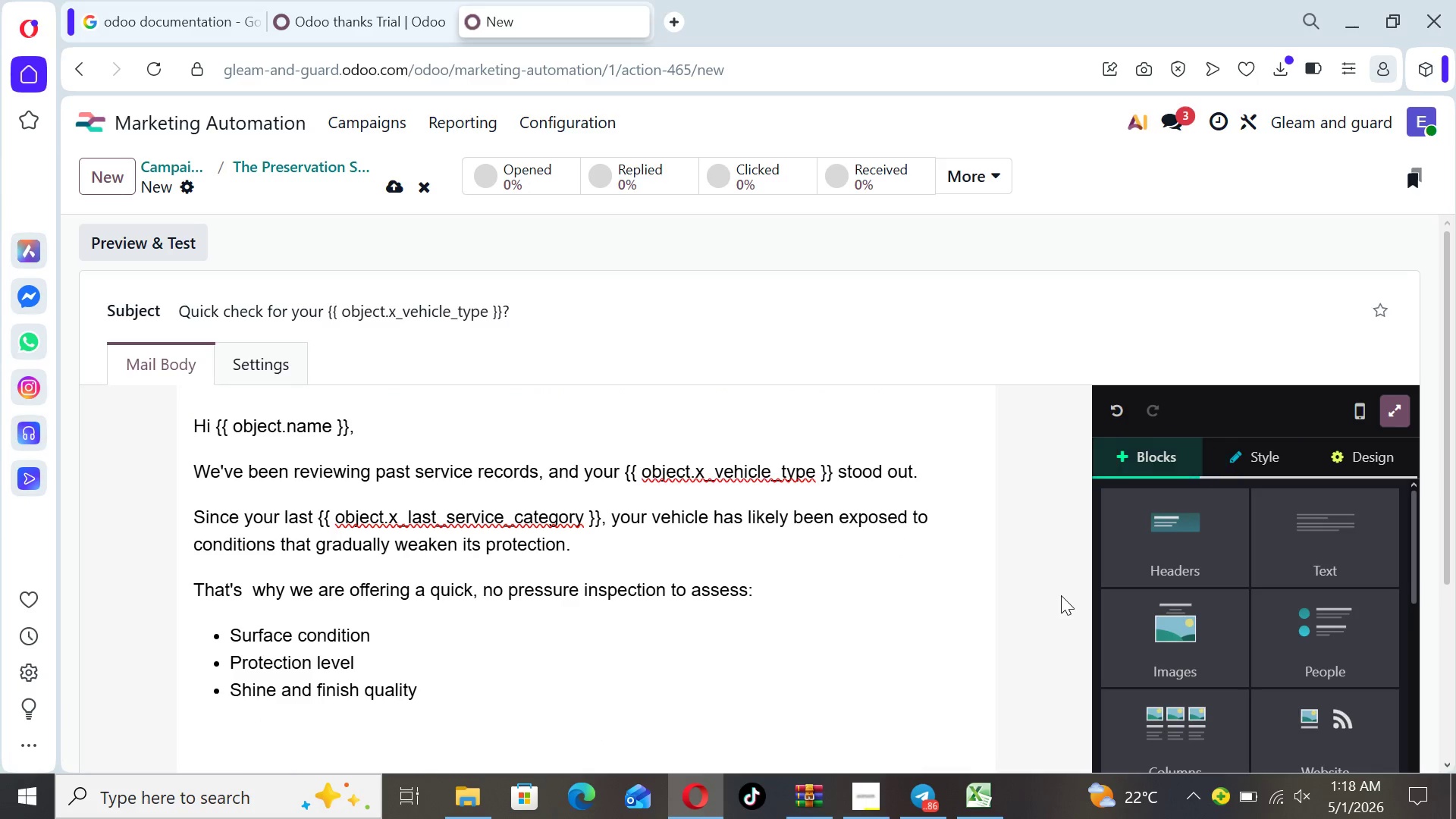 
key(ArrowDown)
 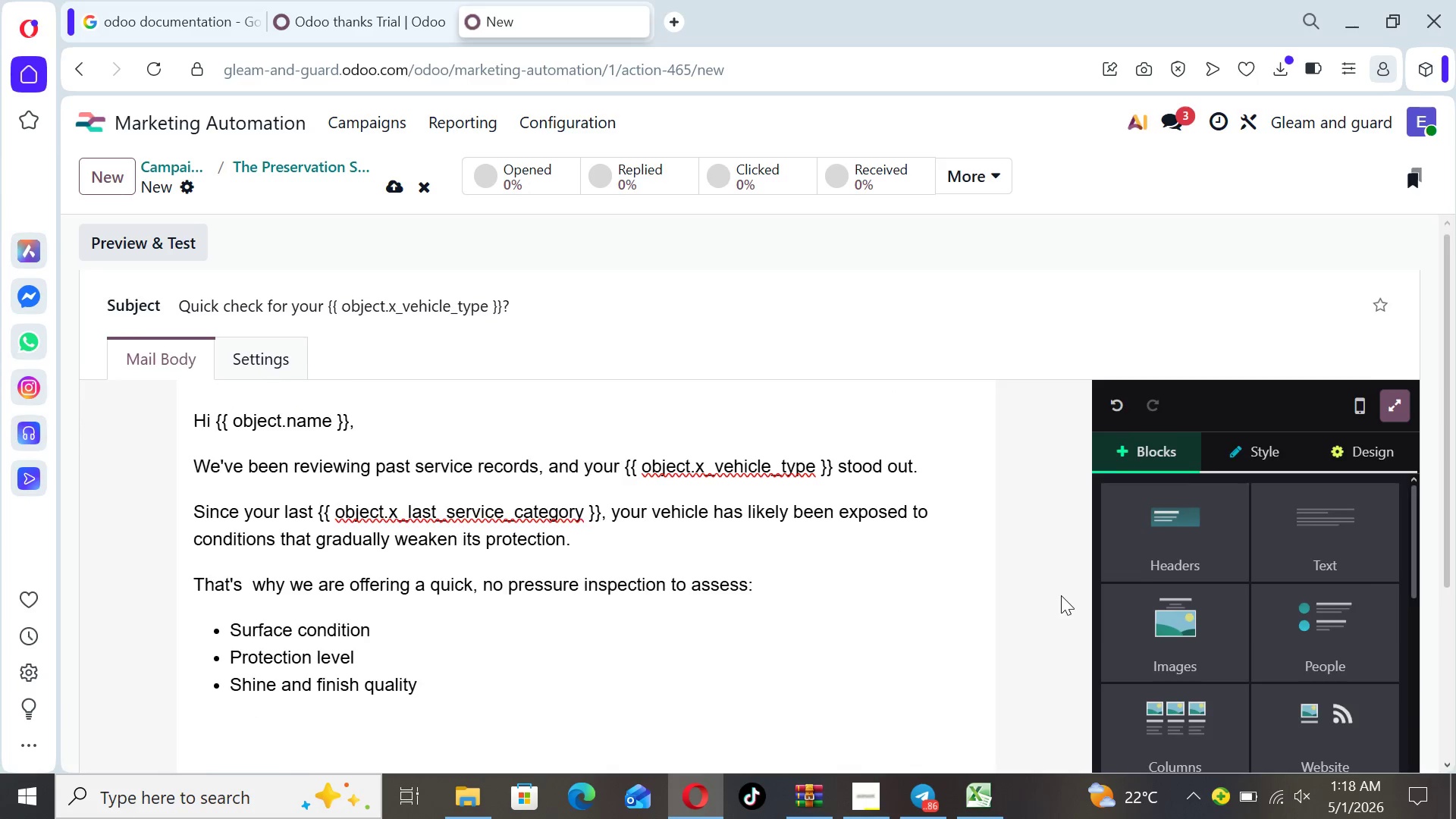 
key(ArrowDown)
 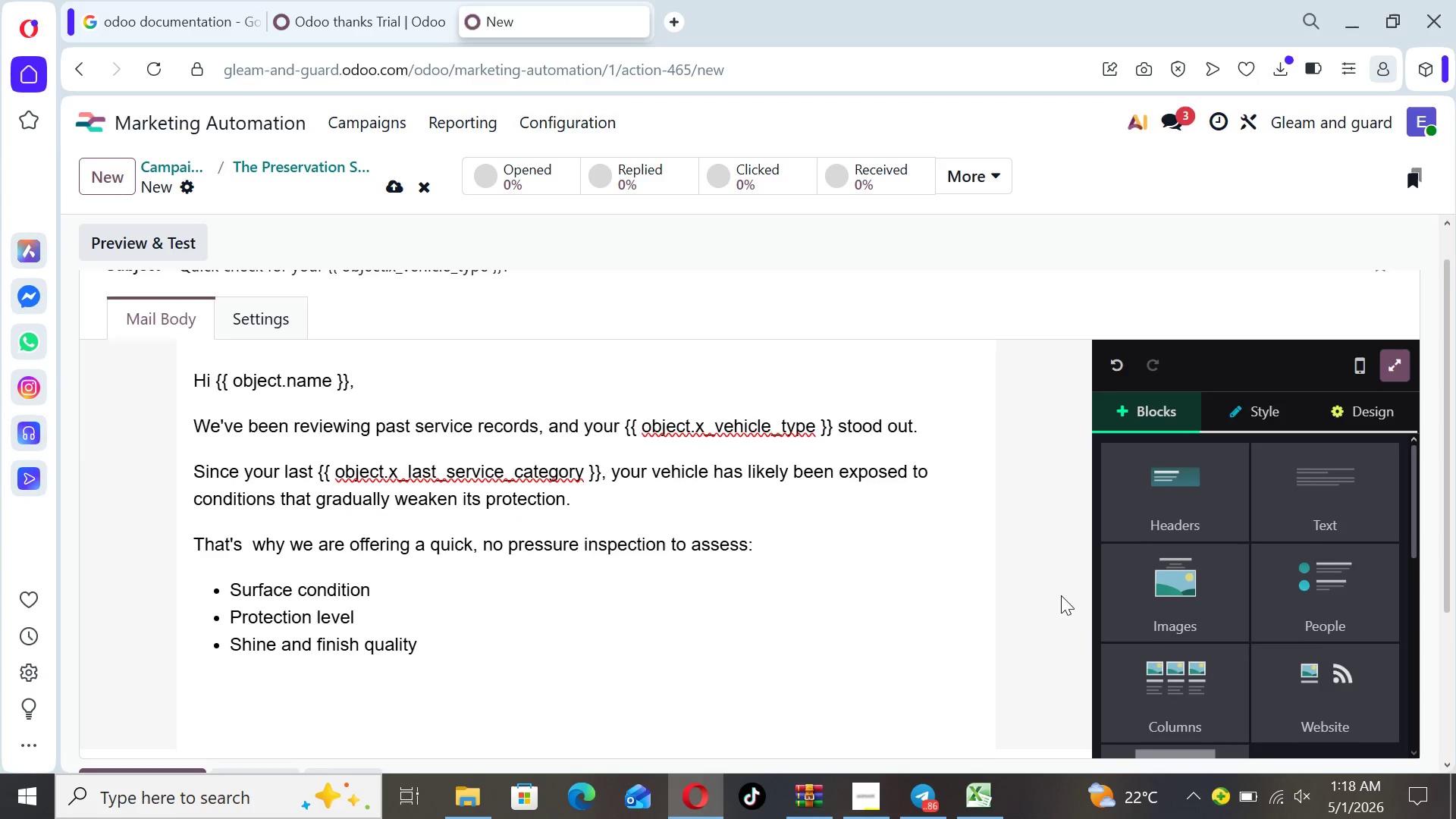 
key(ArrowDown)
 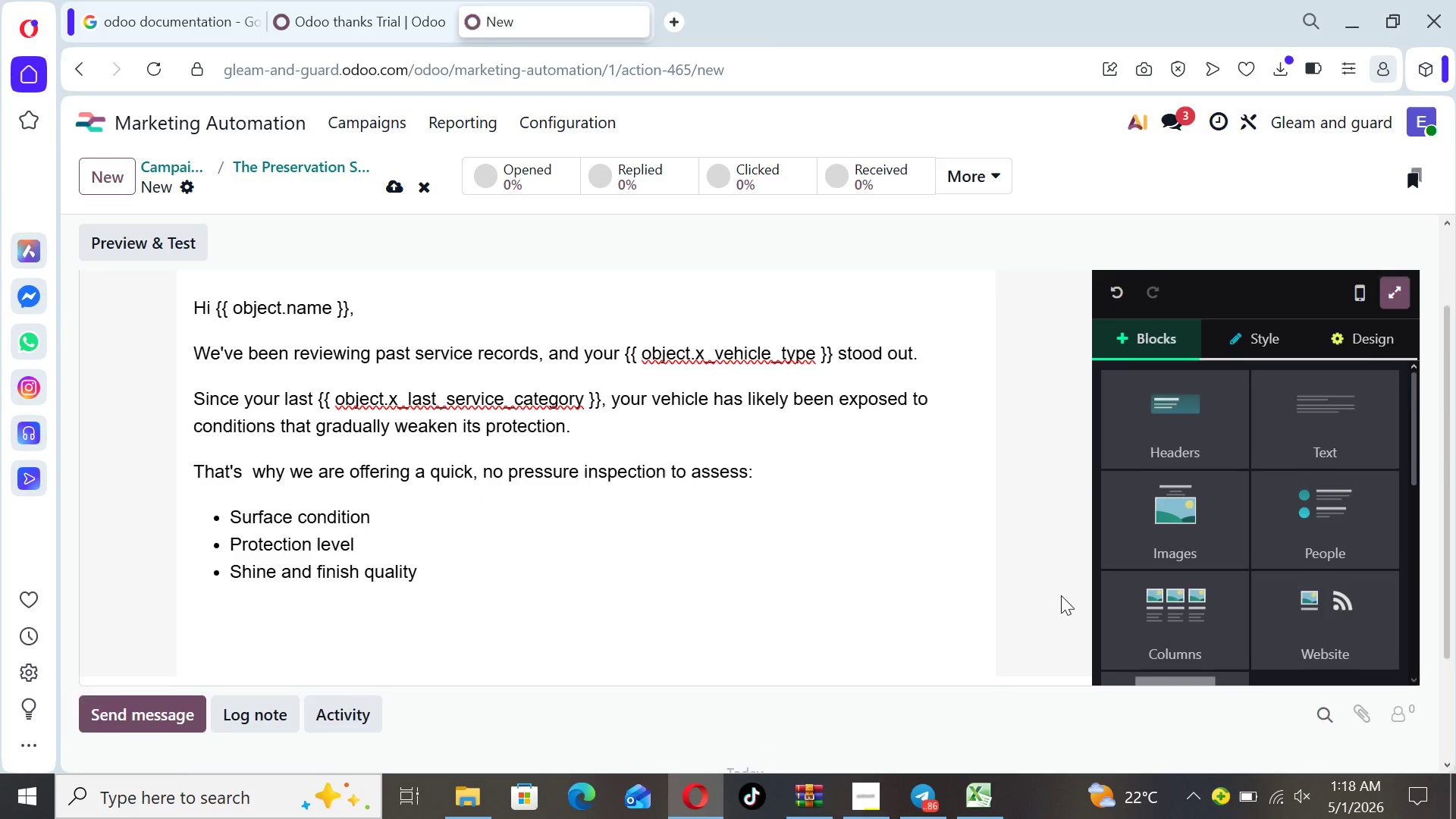 
key(ArrowDown)
 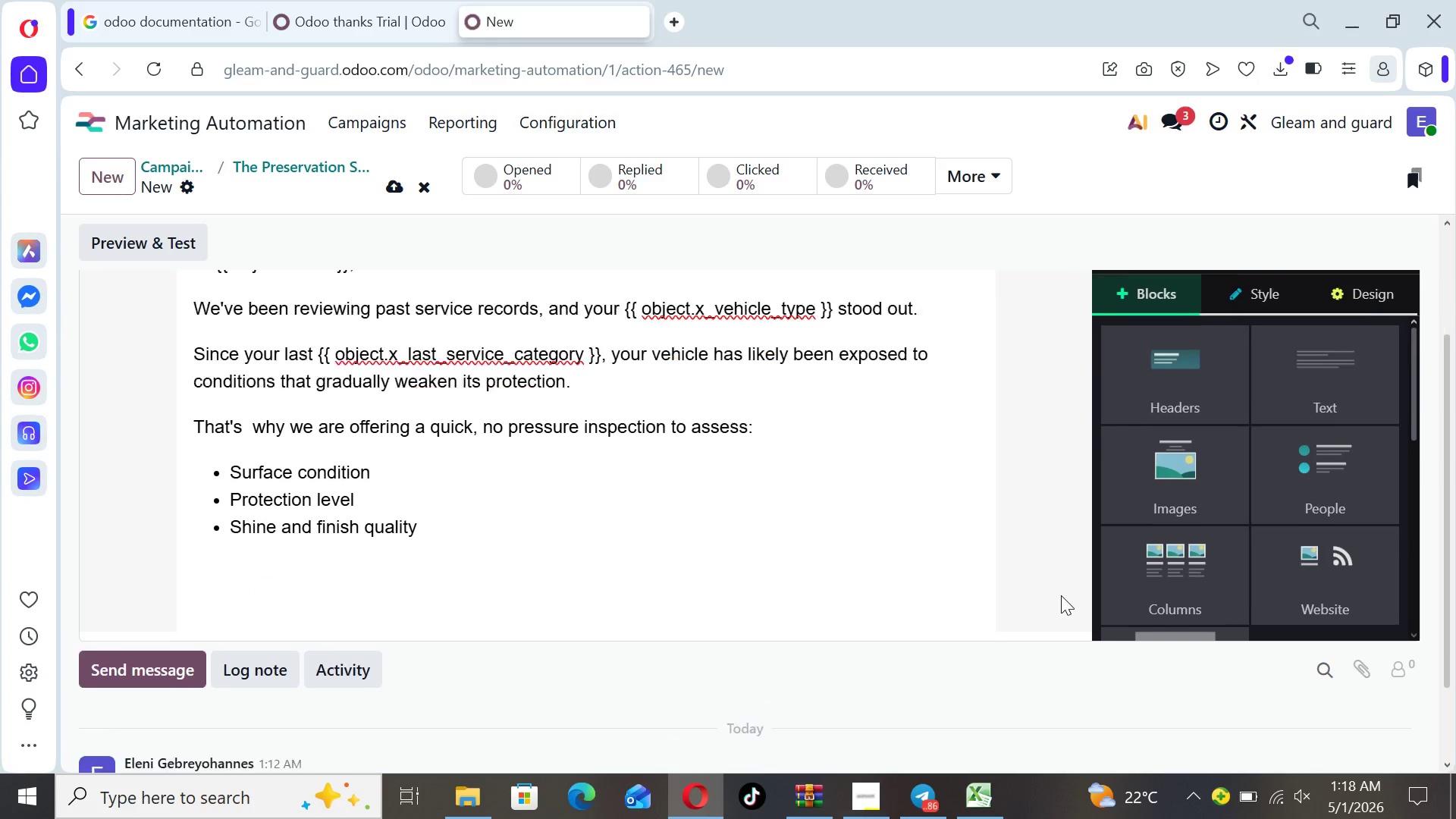 
key(ArrowDown)
 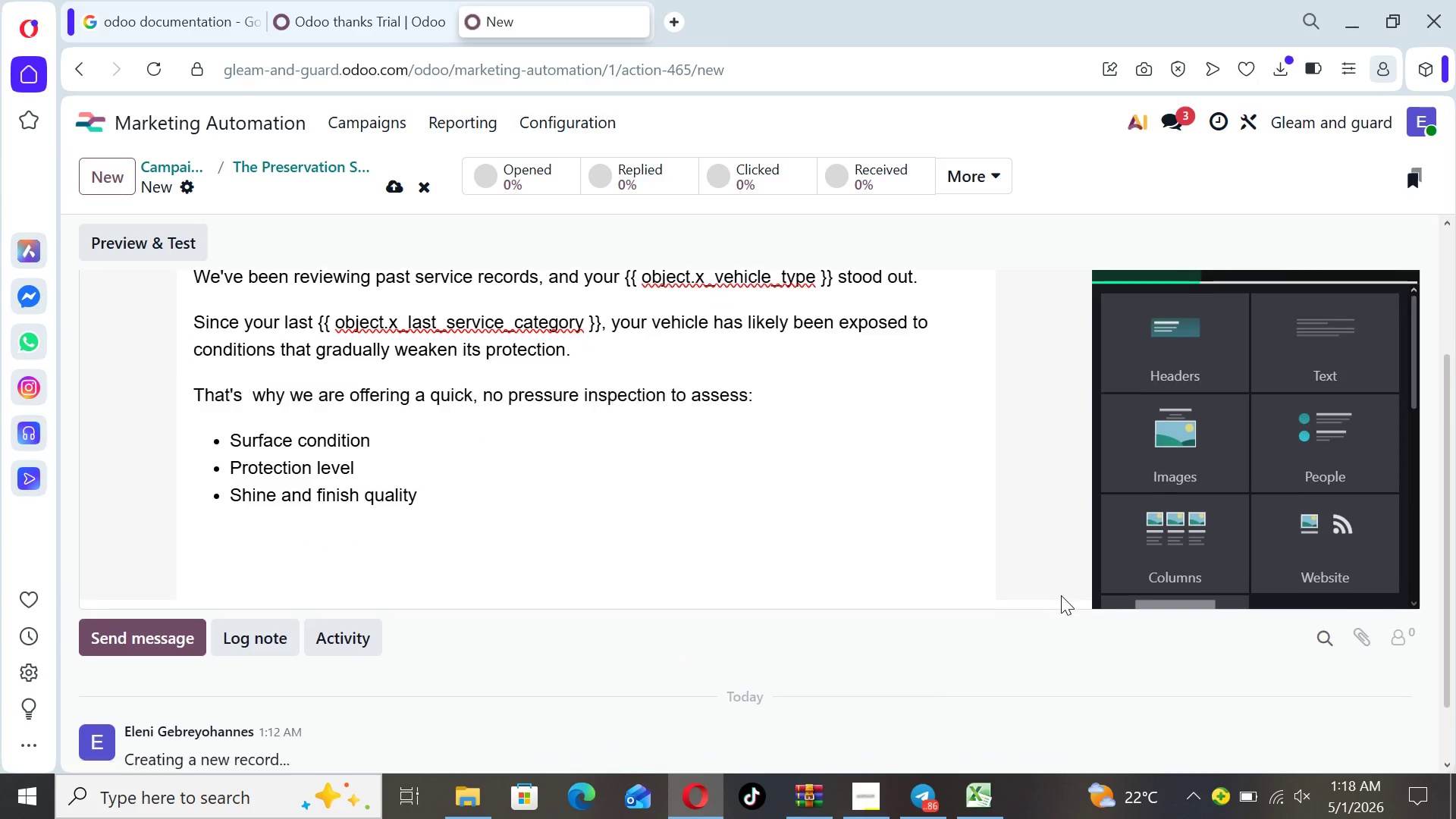 
key(ArrowDown)
 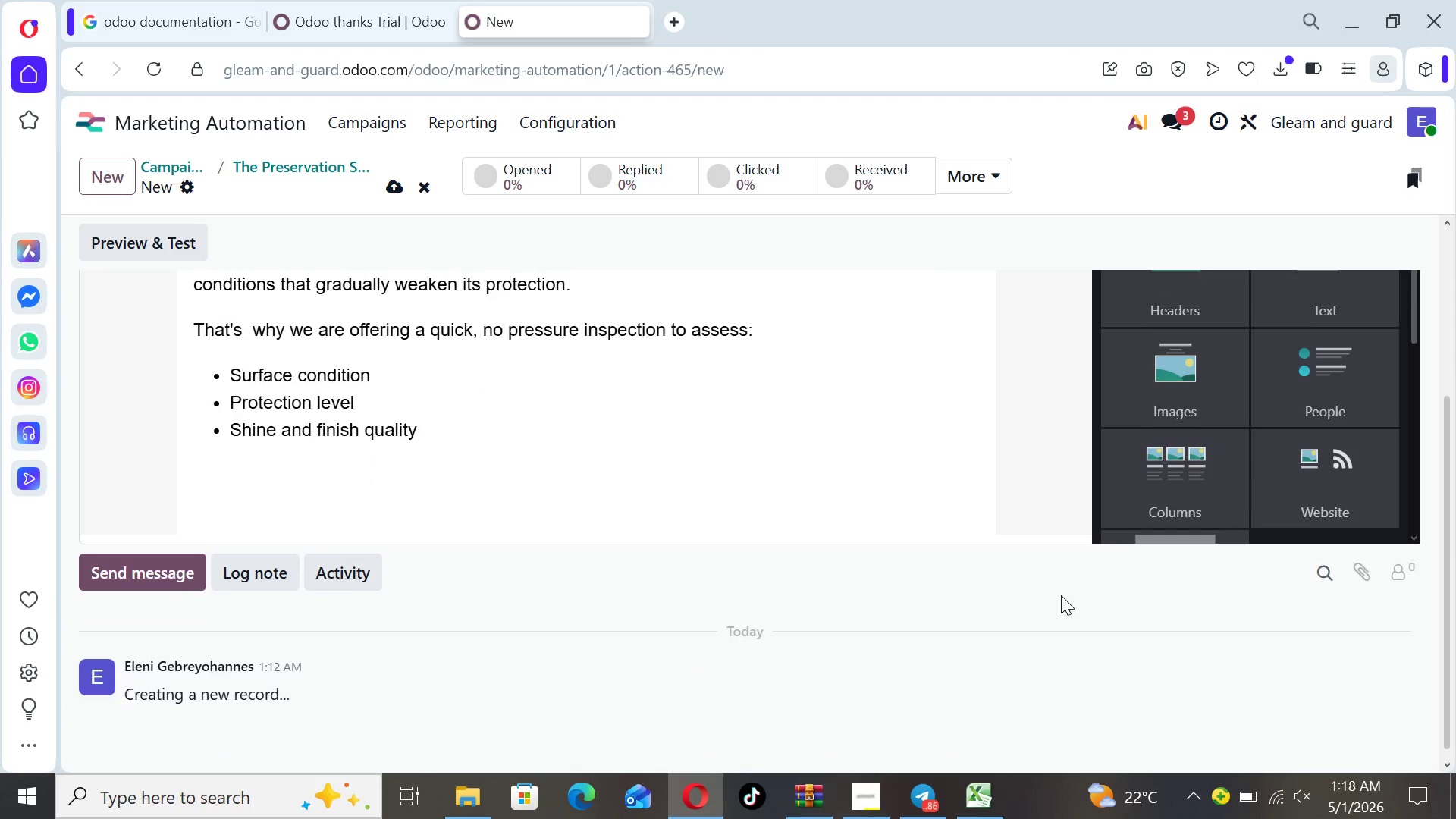 
key(ArrowDown)
 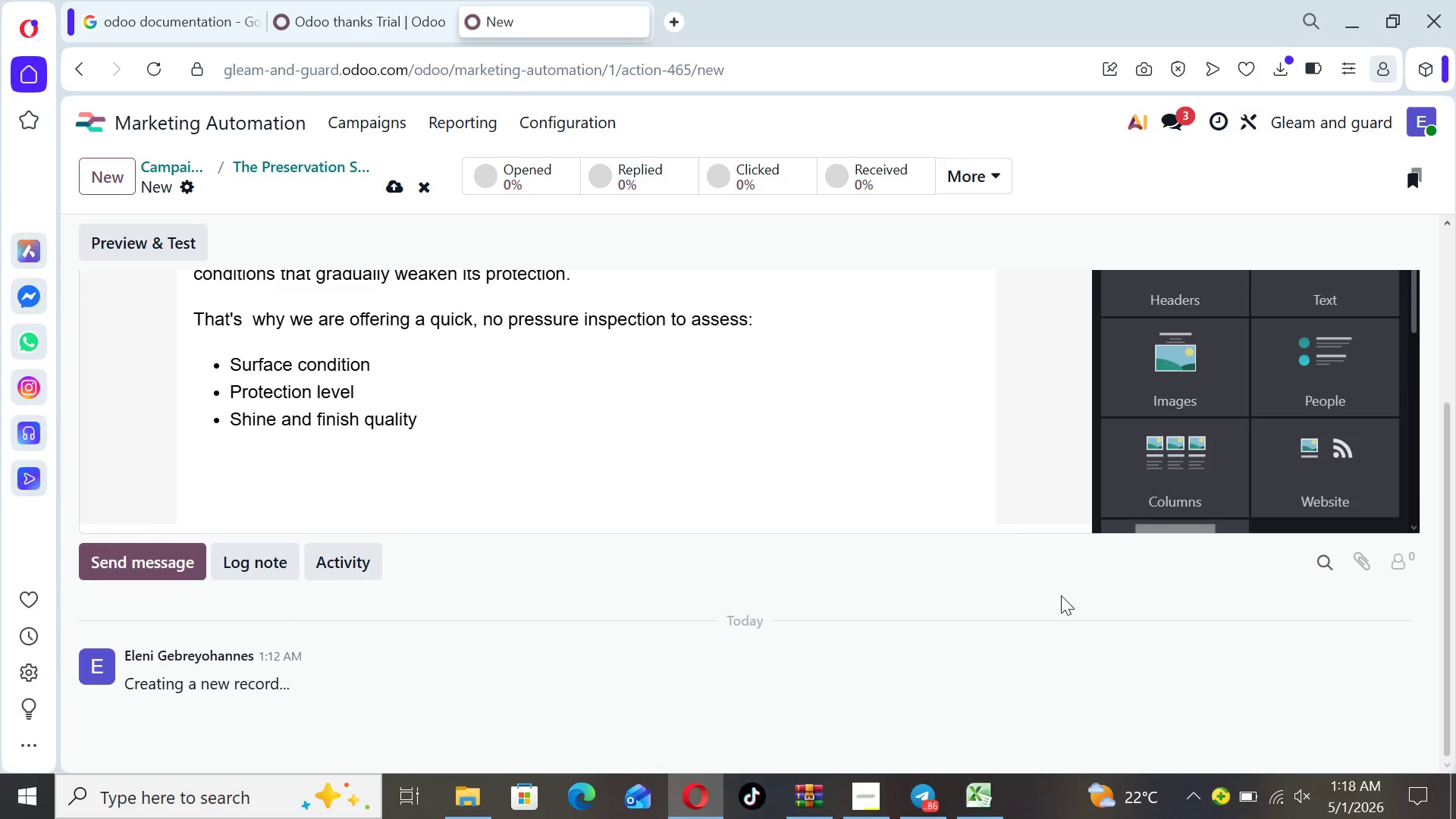 
key(ArrowDown)
 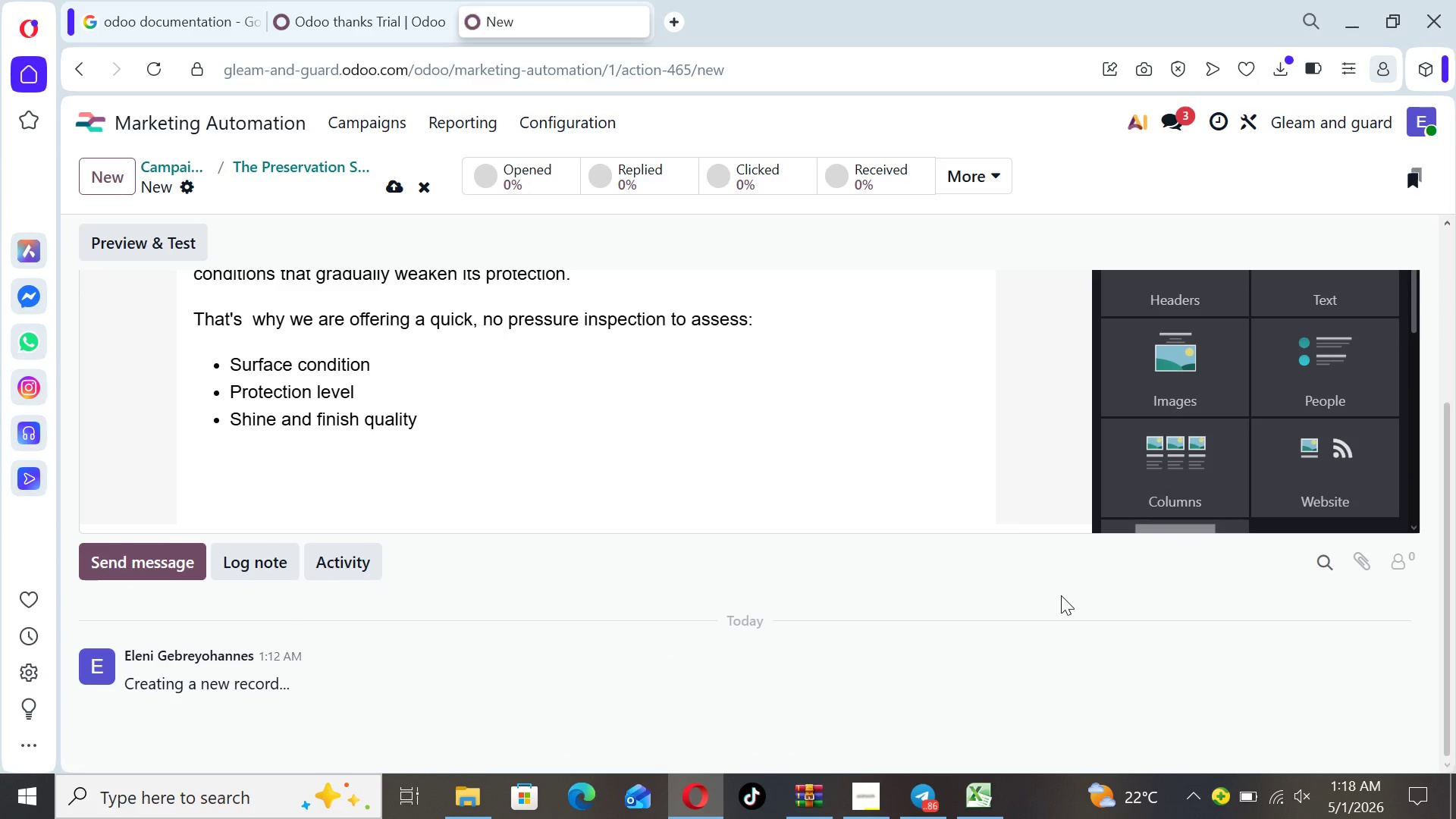 
key(ArrowDown)
 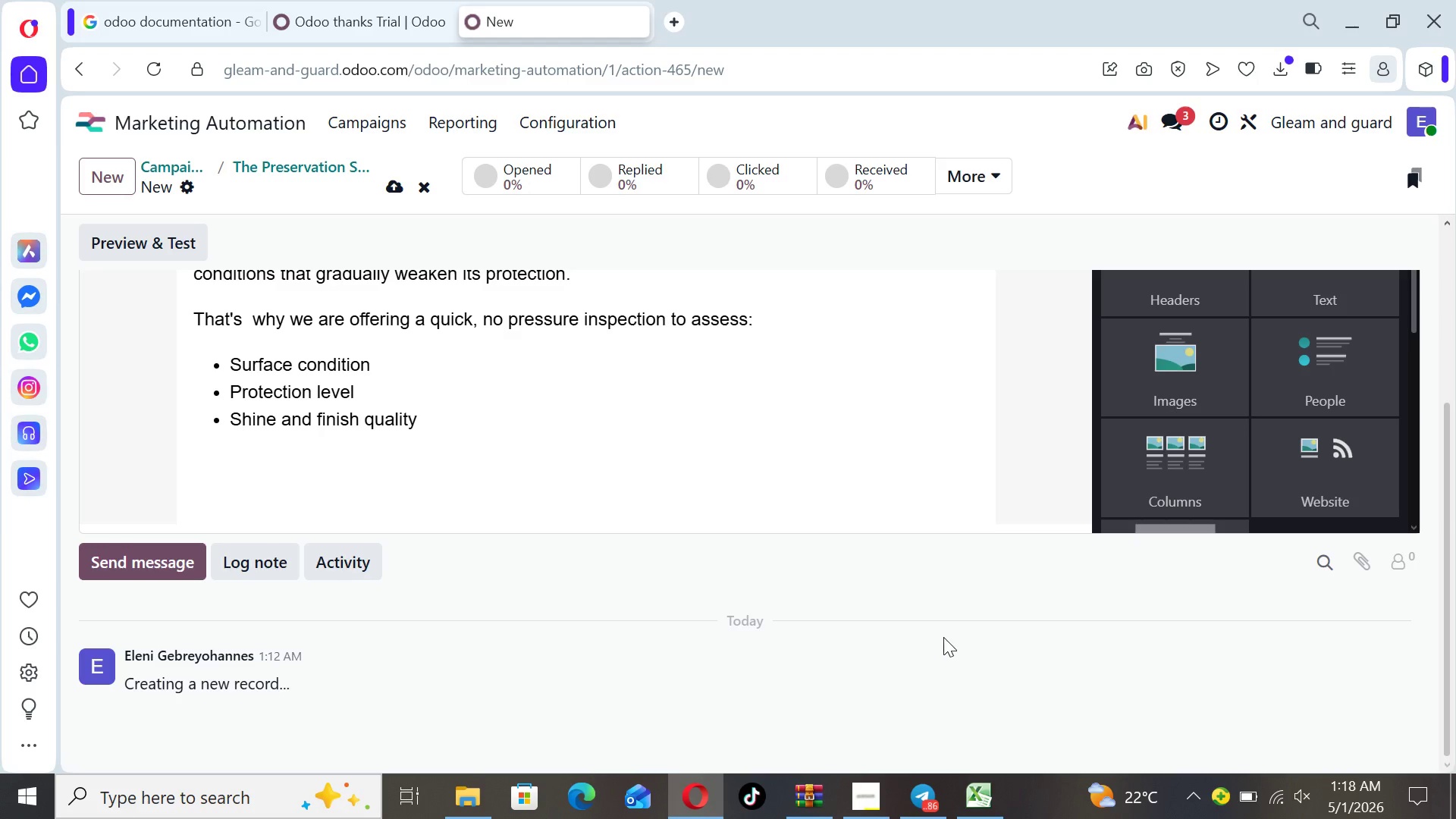 
wait(7.62)
 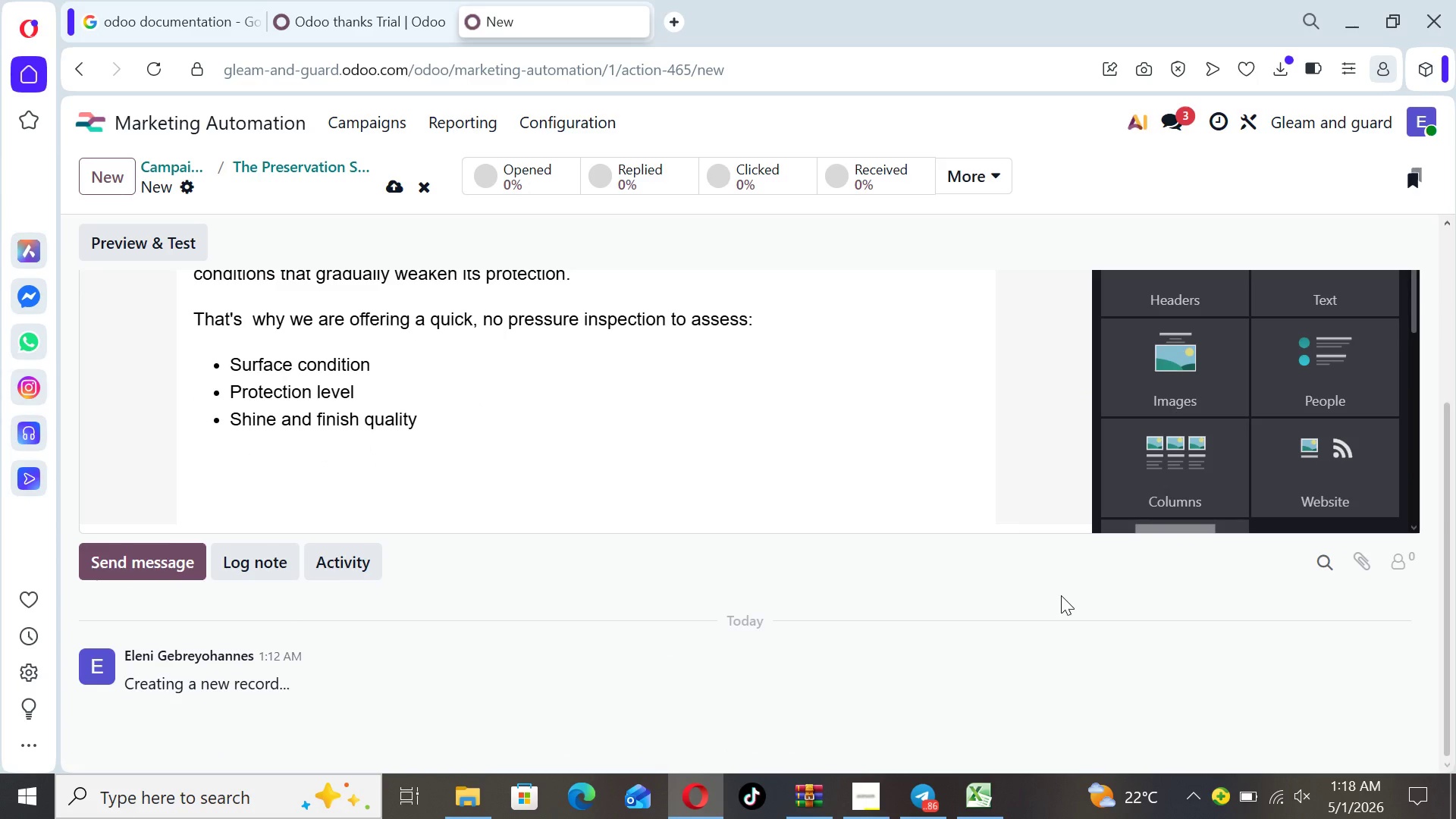 
left_click([202, 460])
 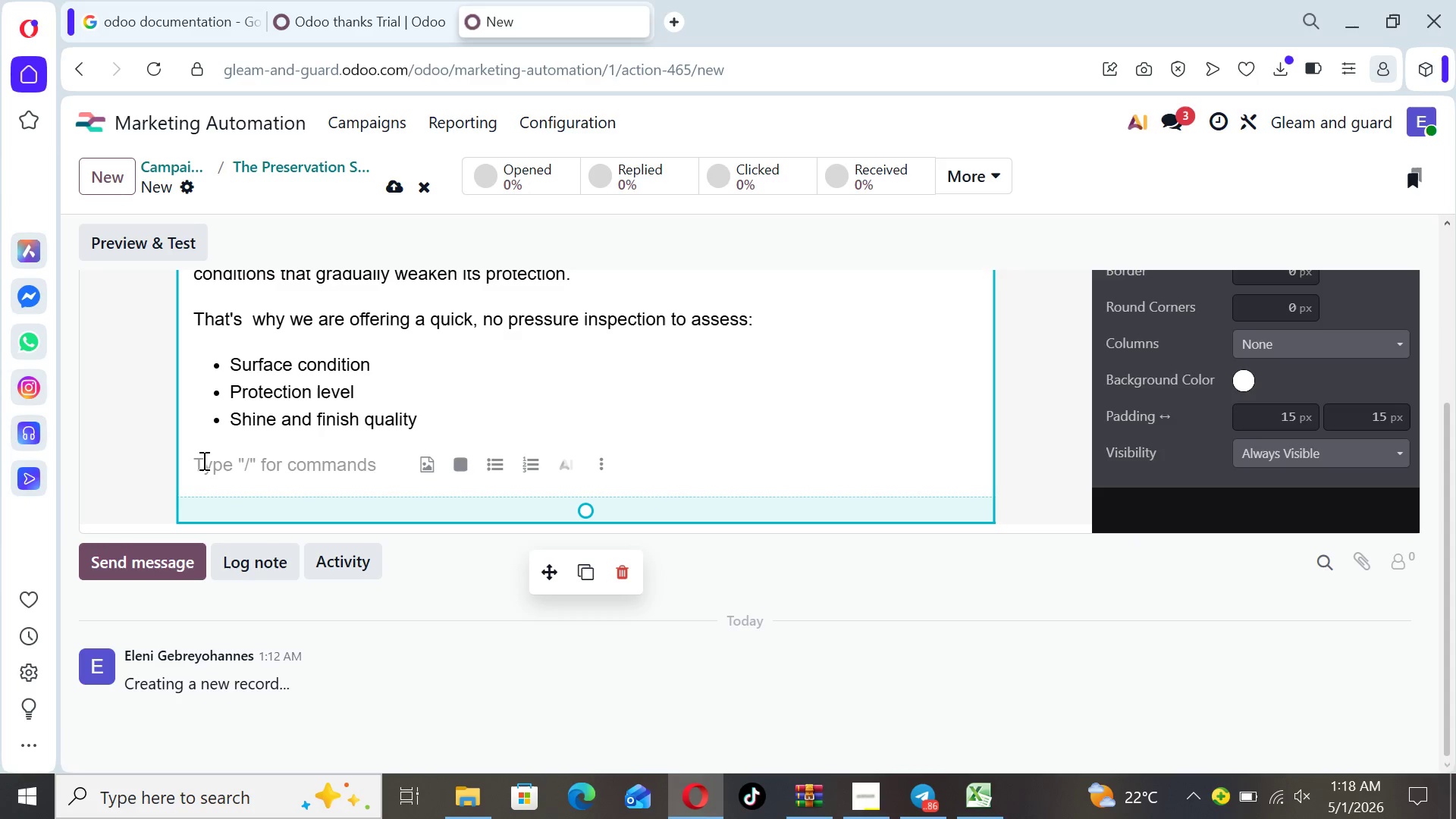 
type(It only take a short visit)
 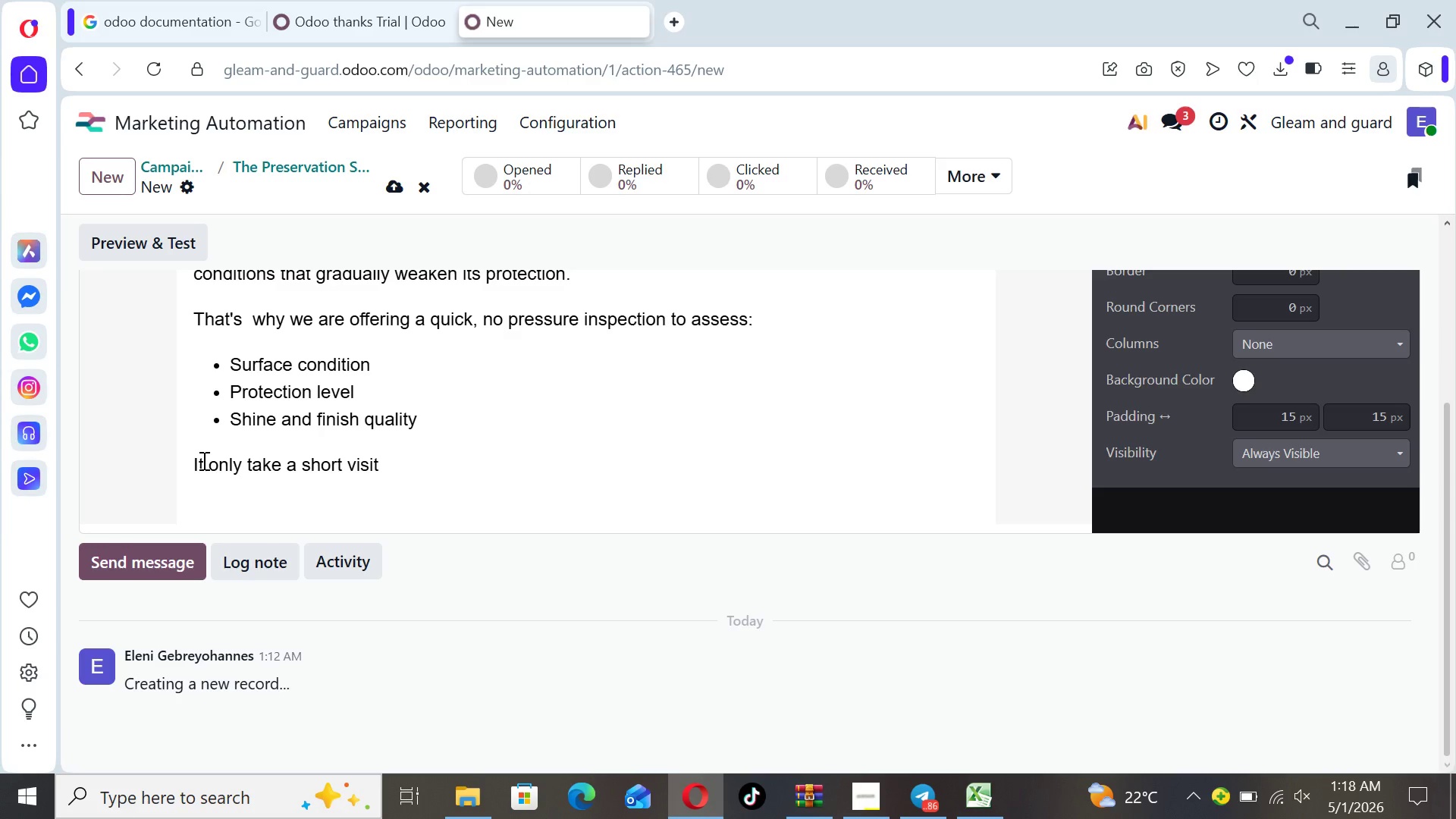 
type(--and it can help prevent long--term damage.)
 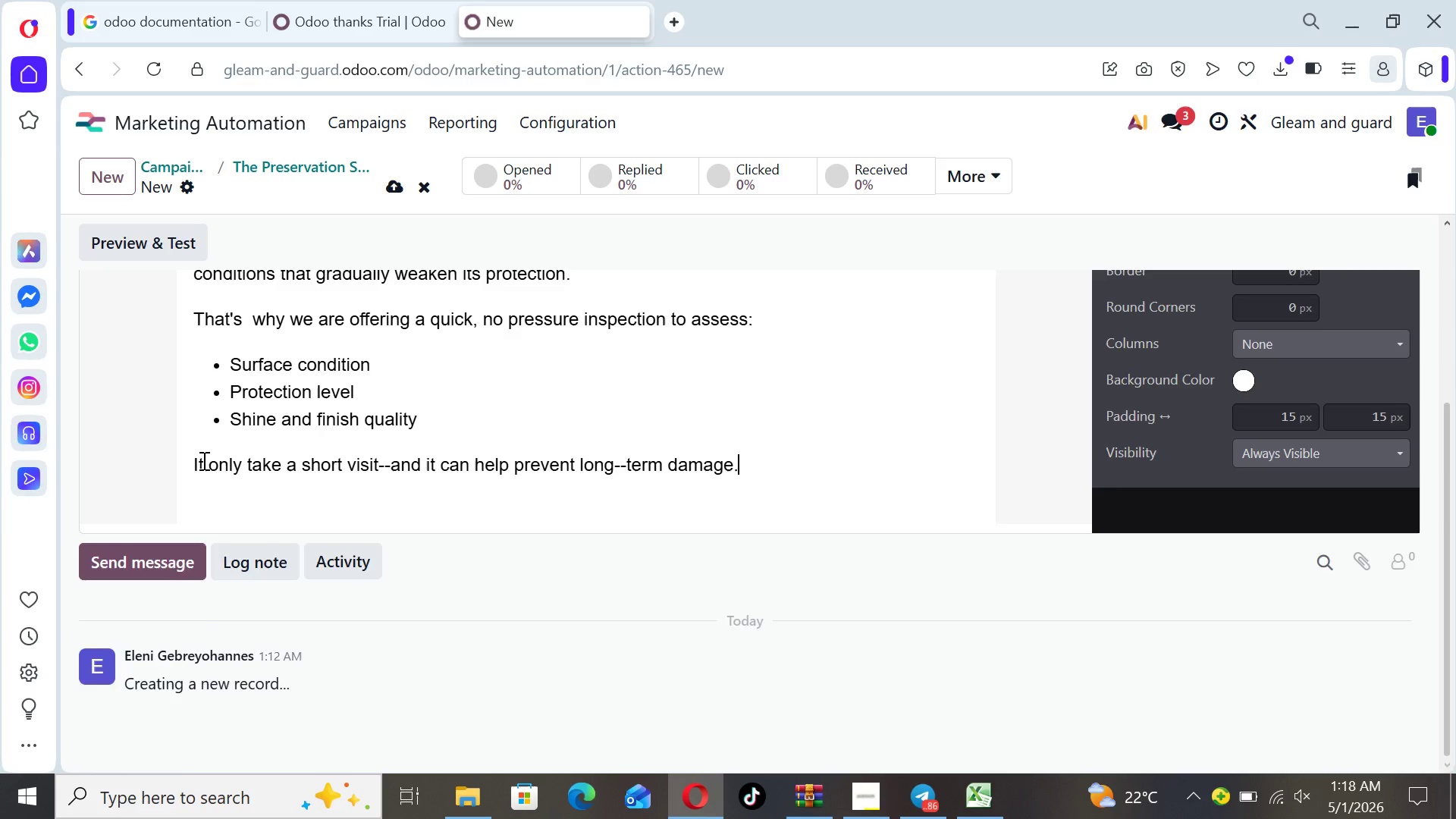 
key(Enter)
 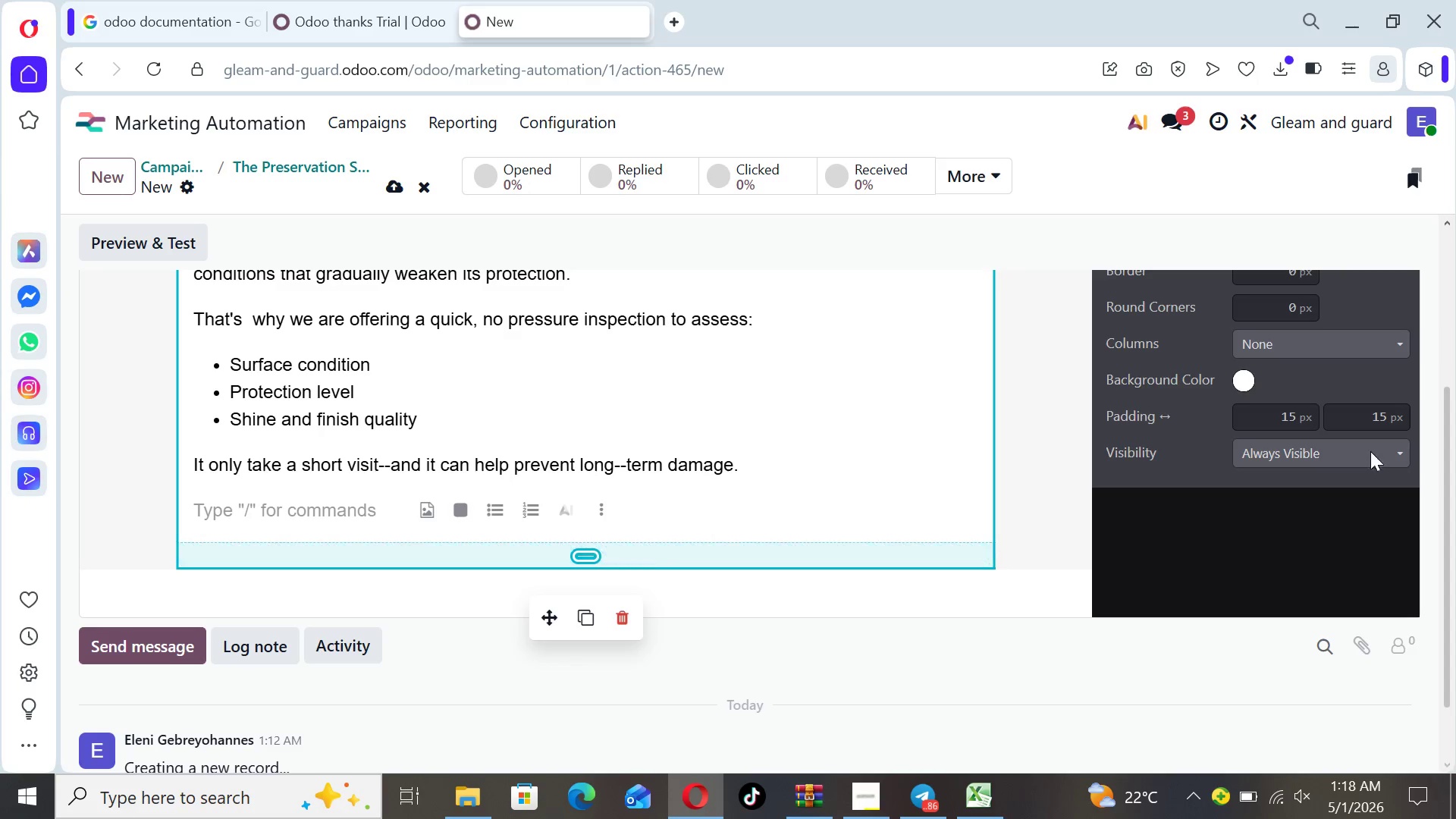 
wait(6.91)
 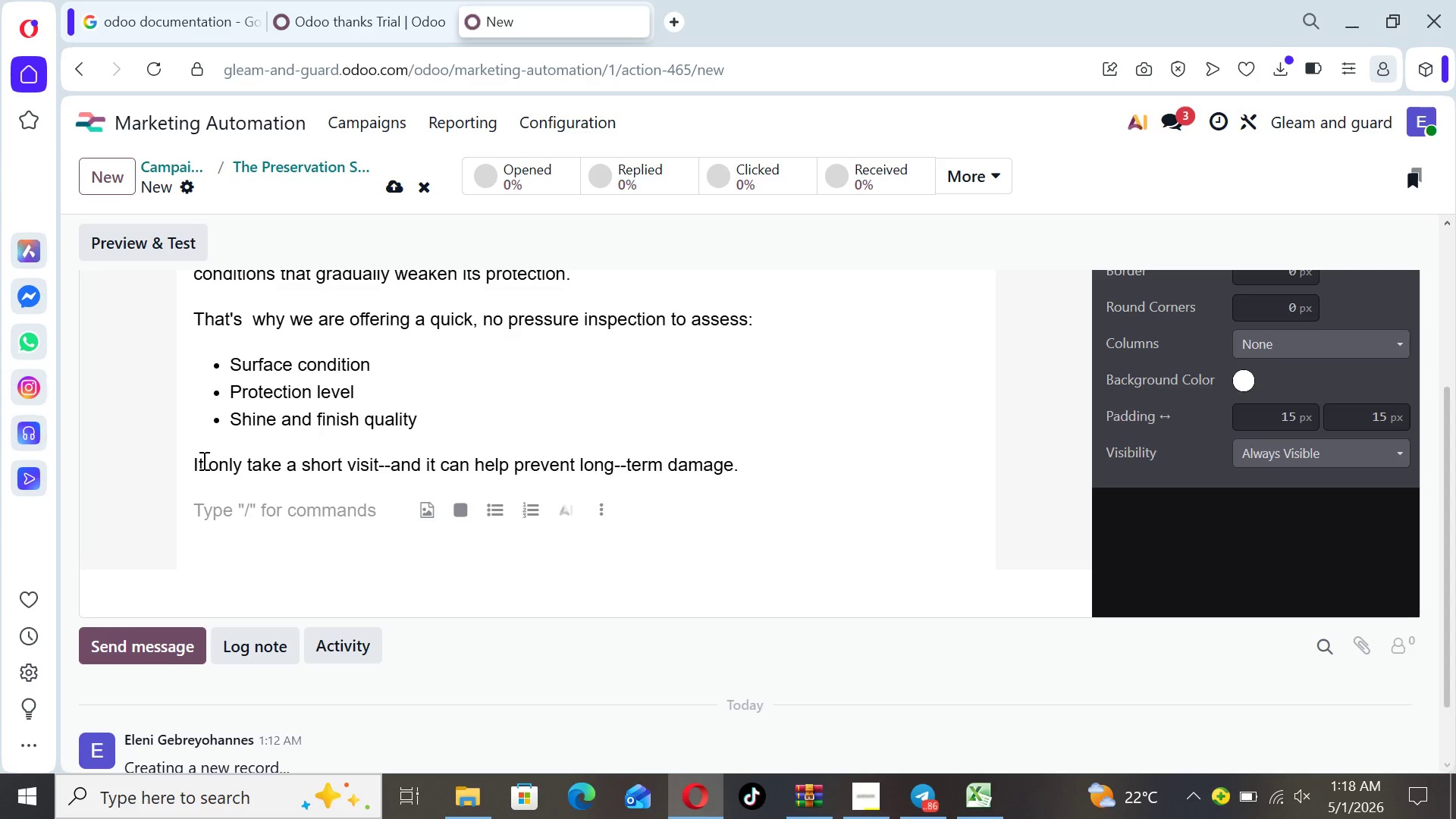 
left_click_drag(start_coordinate=[1445, 479], to_coordinate=[1434, 440])
 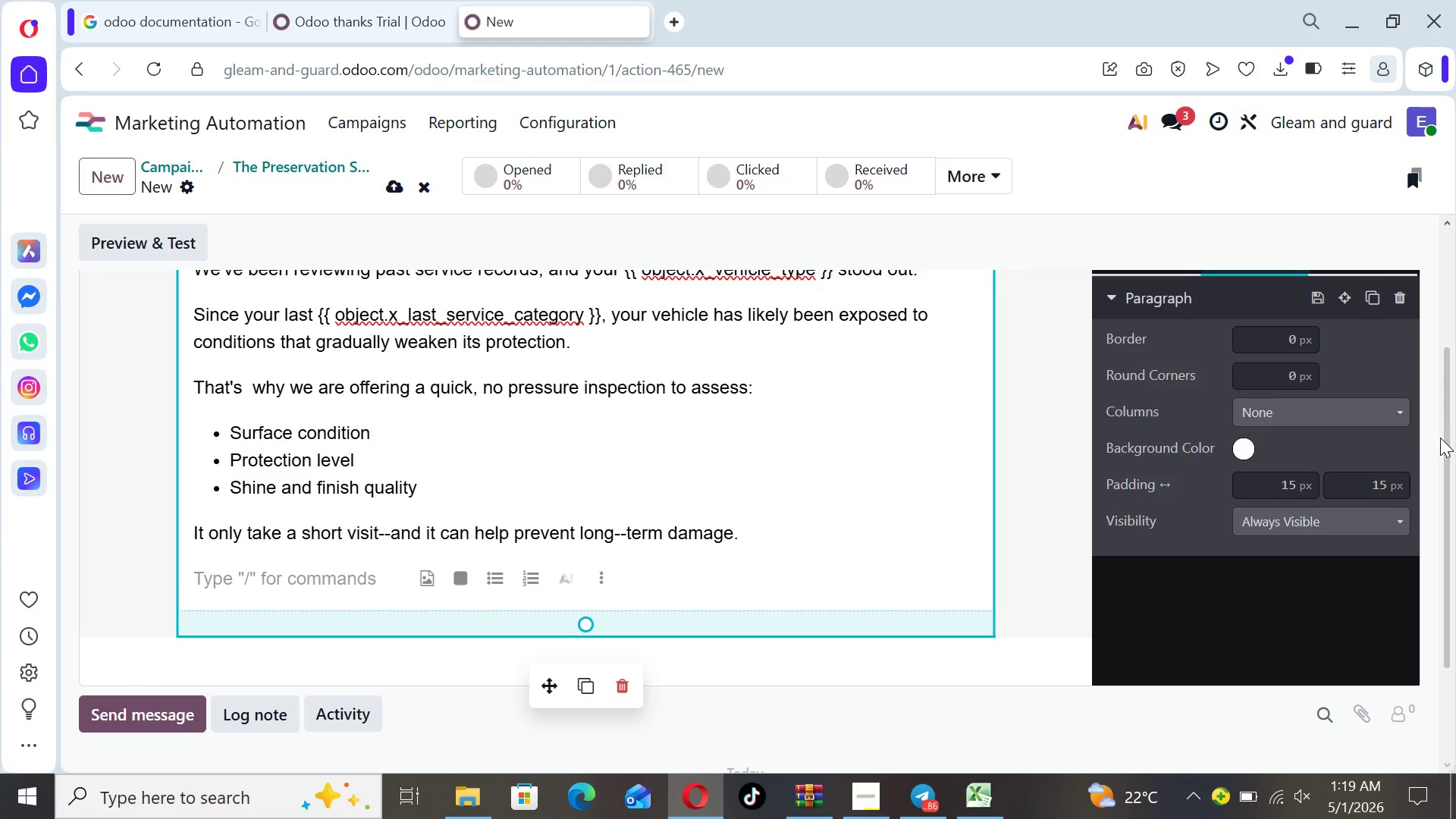 
left_click_drag(start_coordinate=[1447, 441], to_coordinate=[1436, 419])
 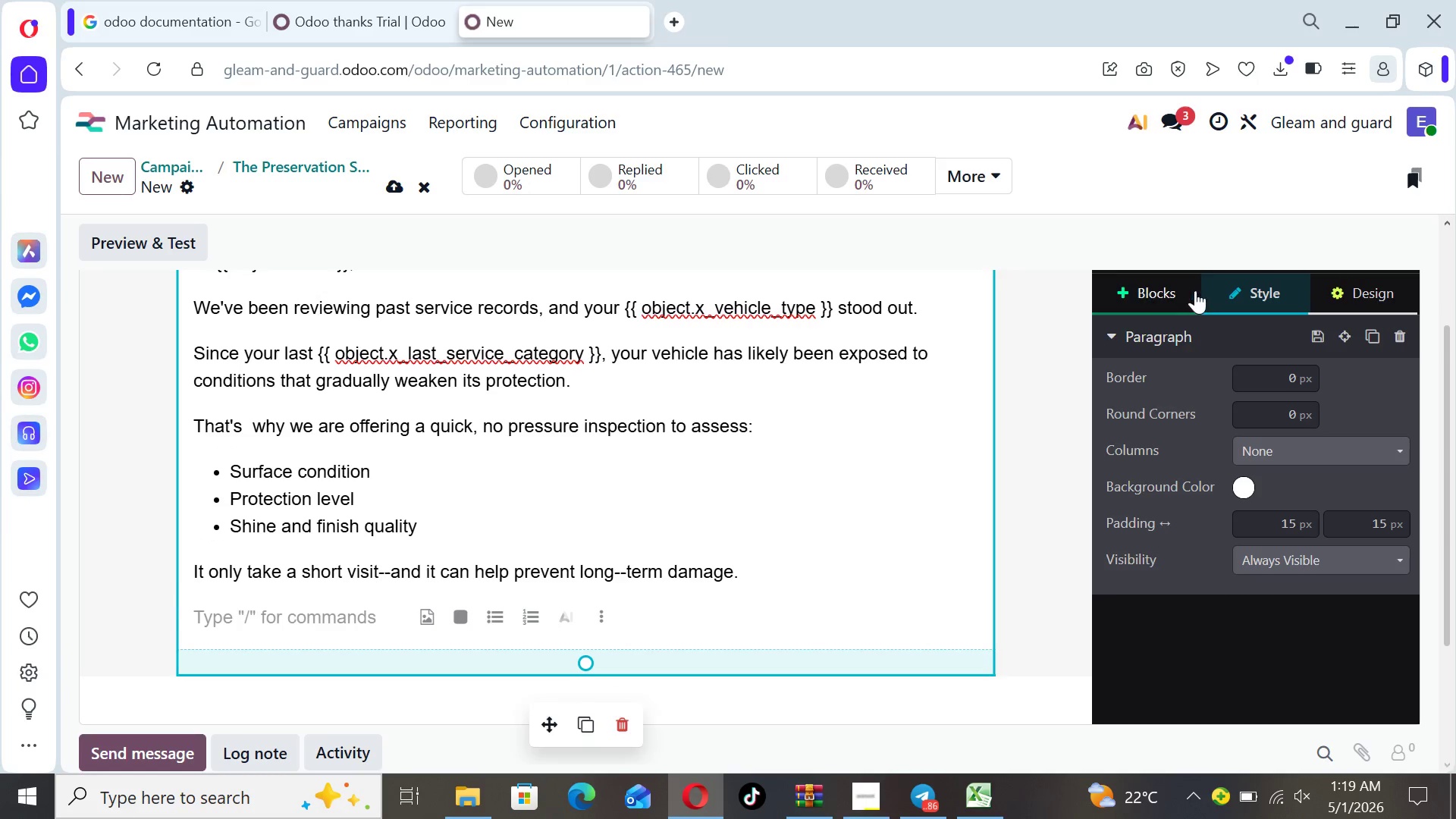 
left_click([1191, 288])
 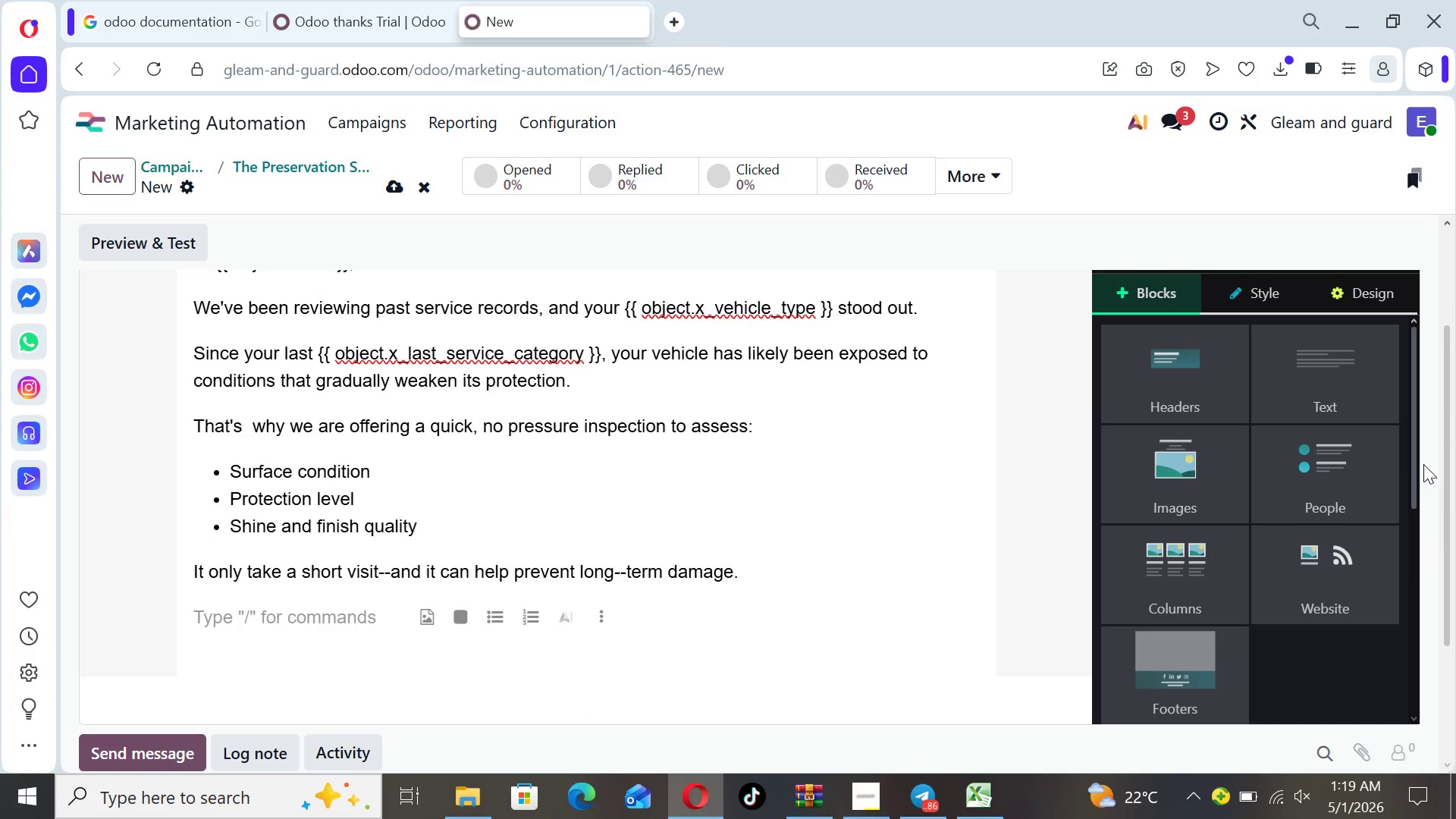 
left_click_drag(start_coordinate=[1414, 463], to_coordinate=[1441, 646])
 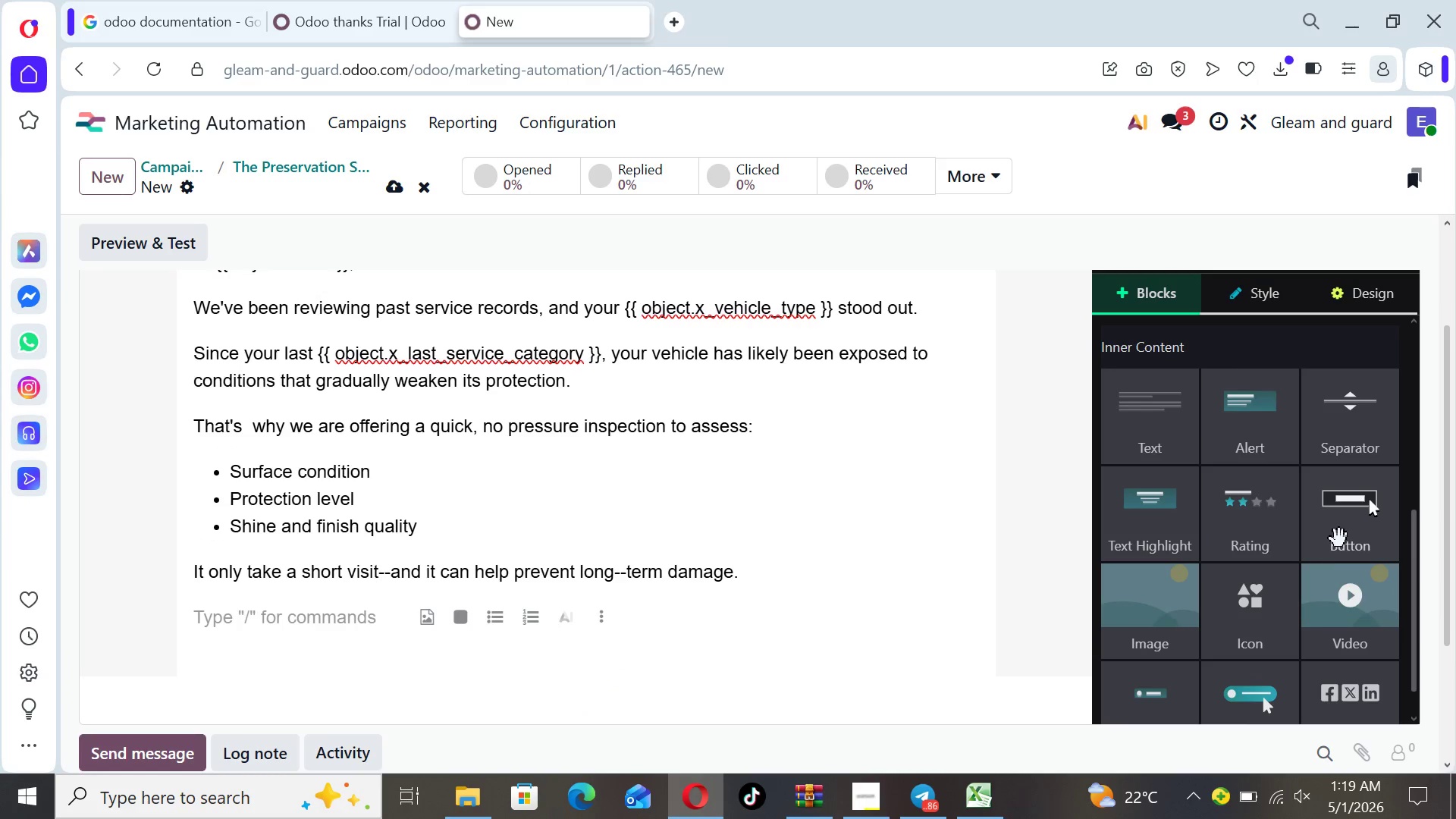 
left_click_drag(start_coordinate=[1339, 538], to_coordinate=[636, 629])
 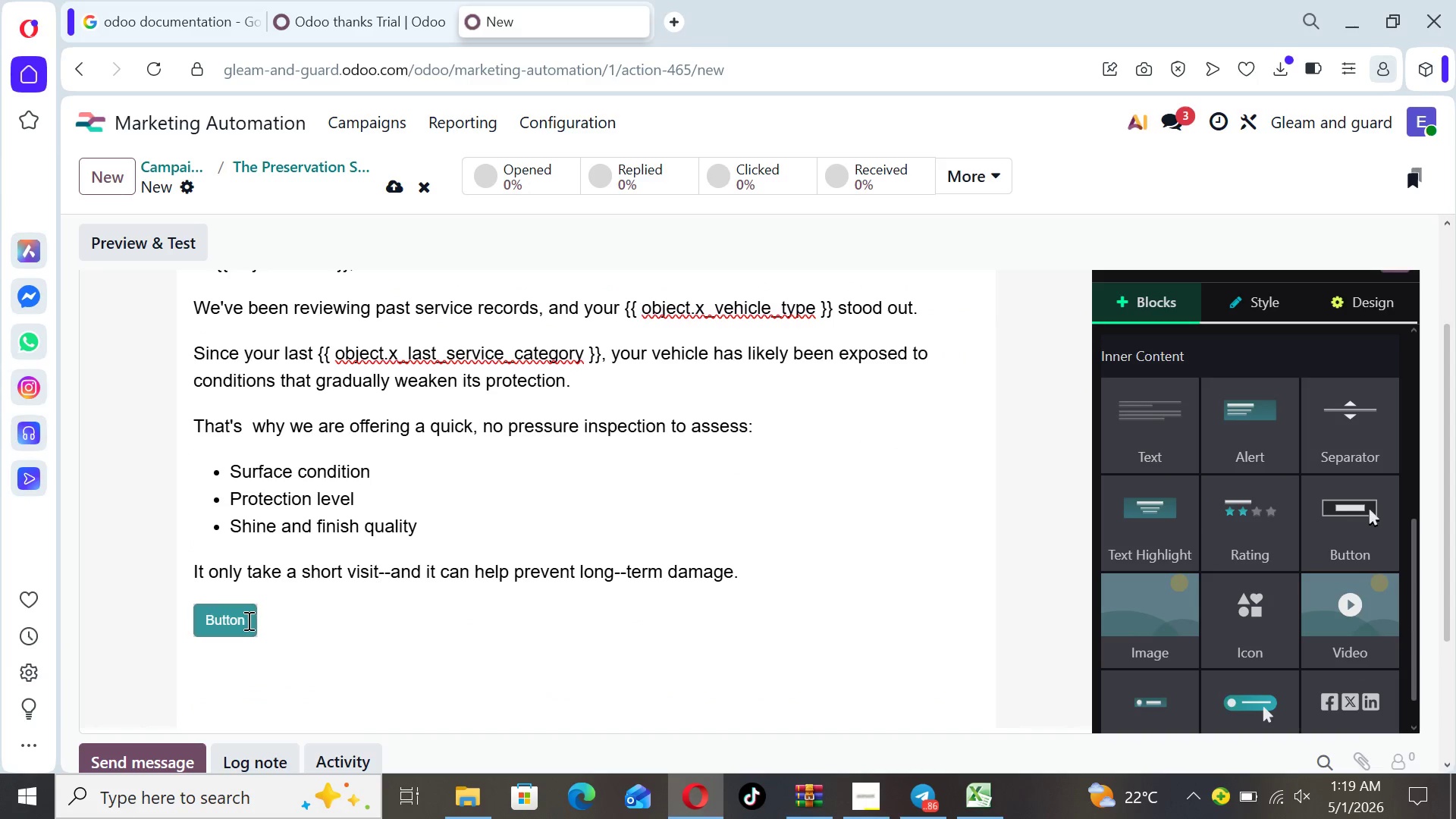 
left_click([247, 620])
 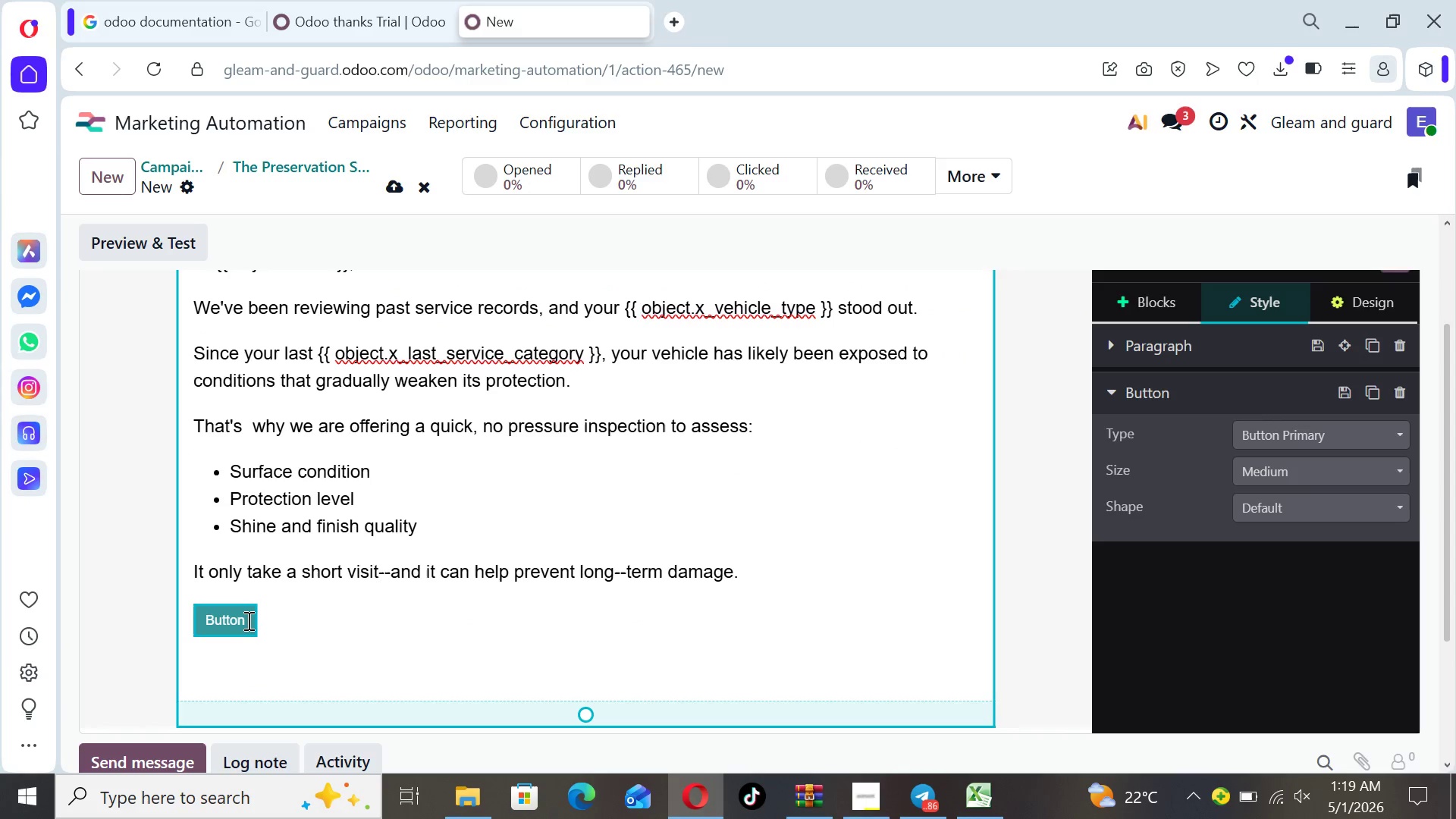 
key(Backspace)
key(Backspace)
key(Backspace)
key(Backspace)
key(Backspace)
key(Backspace)
type(ook Your Free Inspection)
 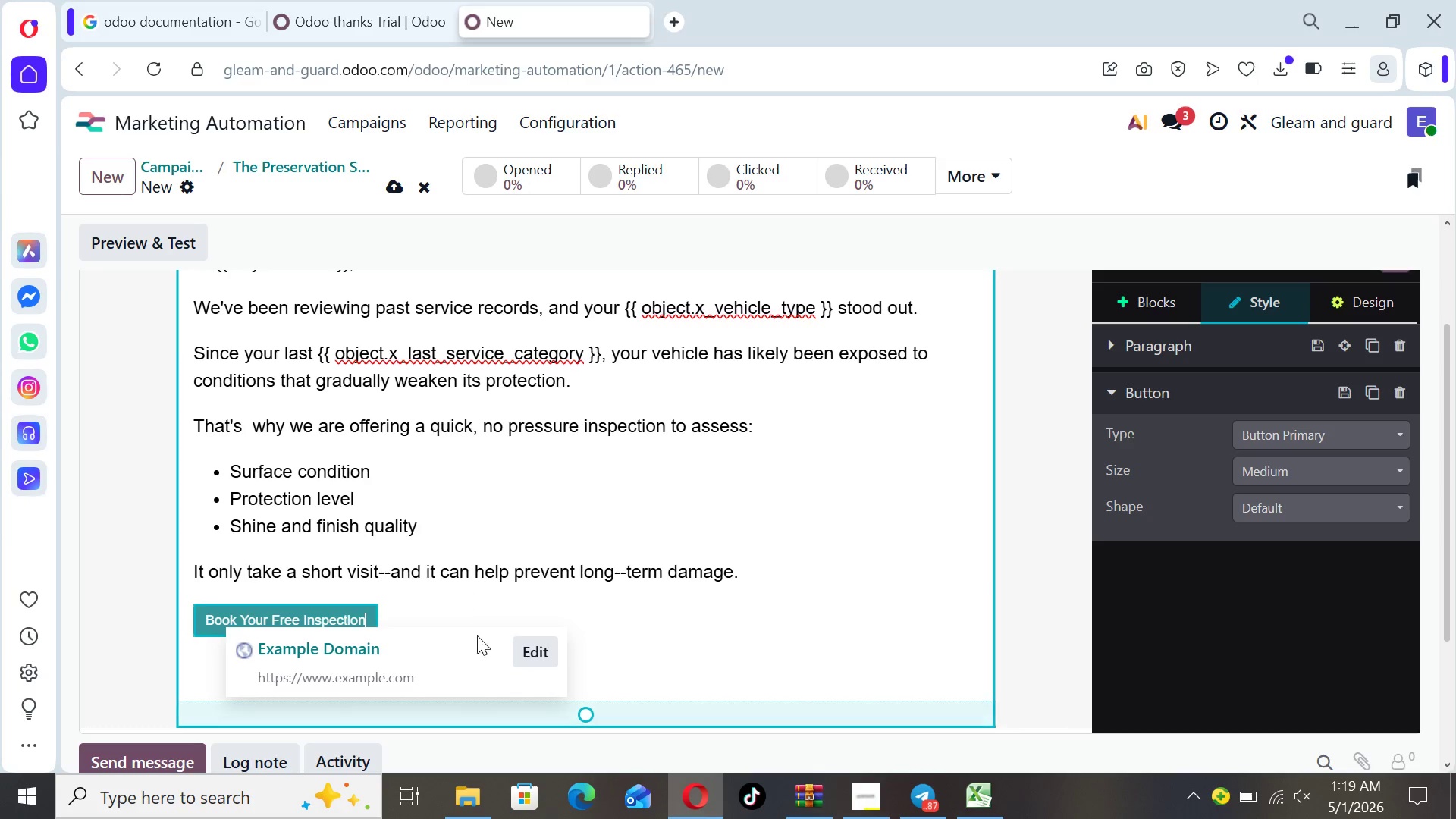 
left_click([549, 645])
 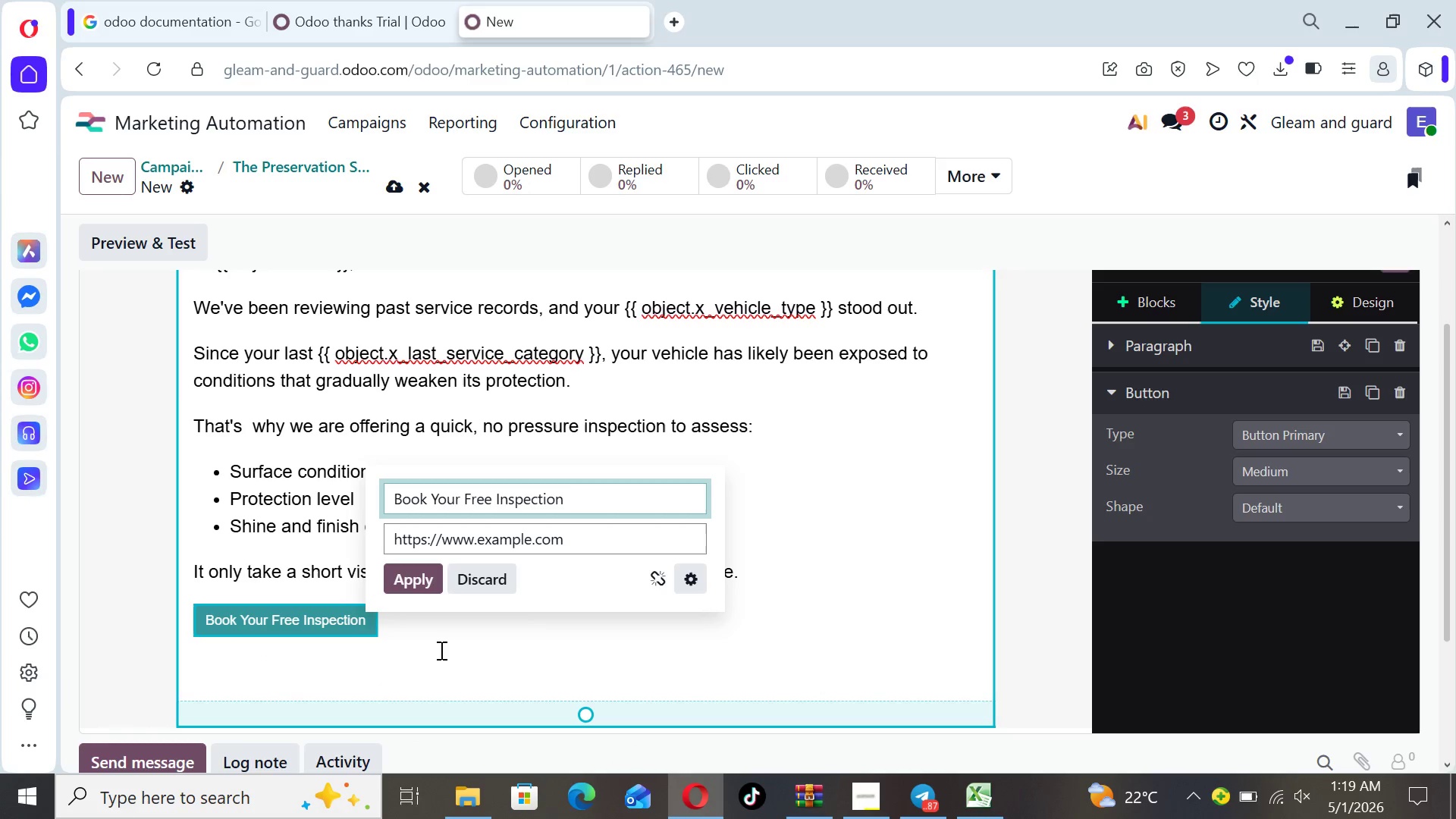 
left_click([576, 536])
 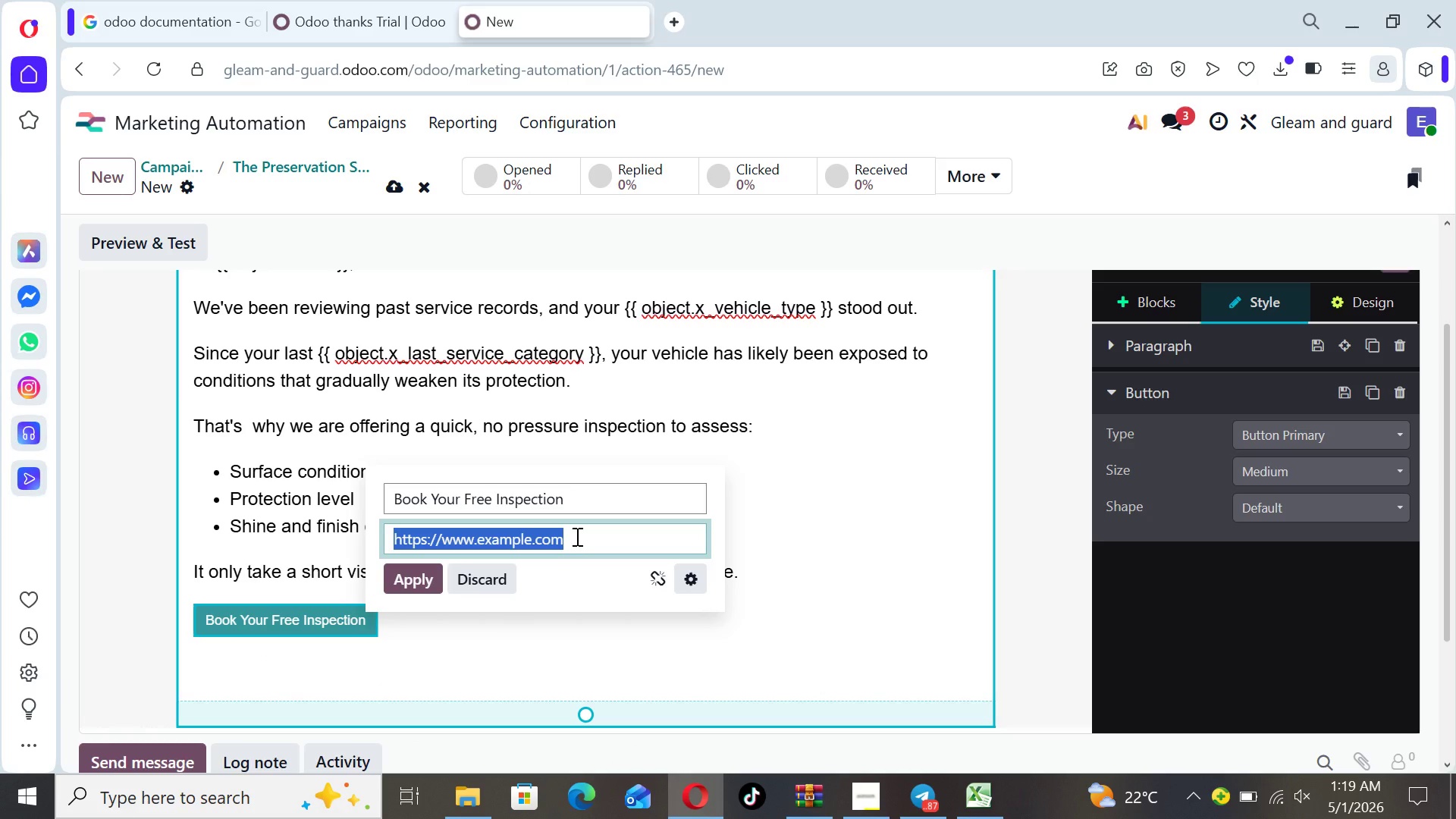 
left_click([576, 536])
 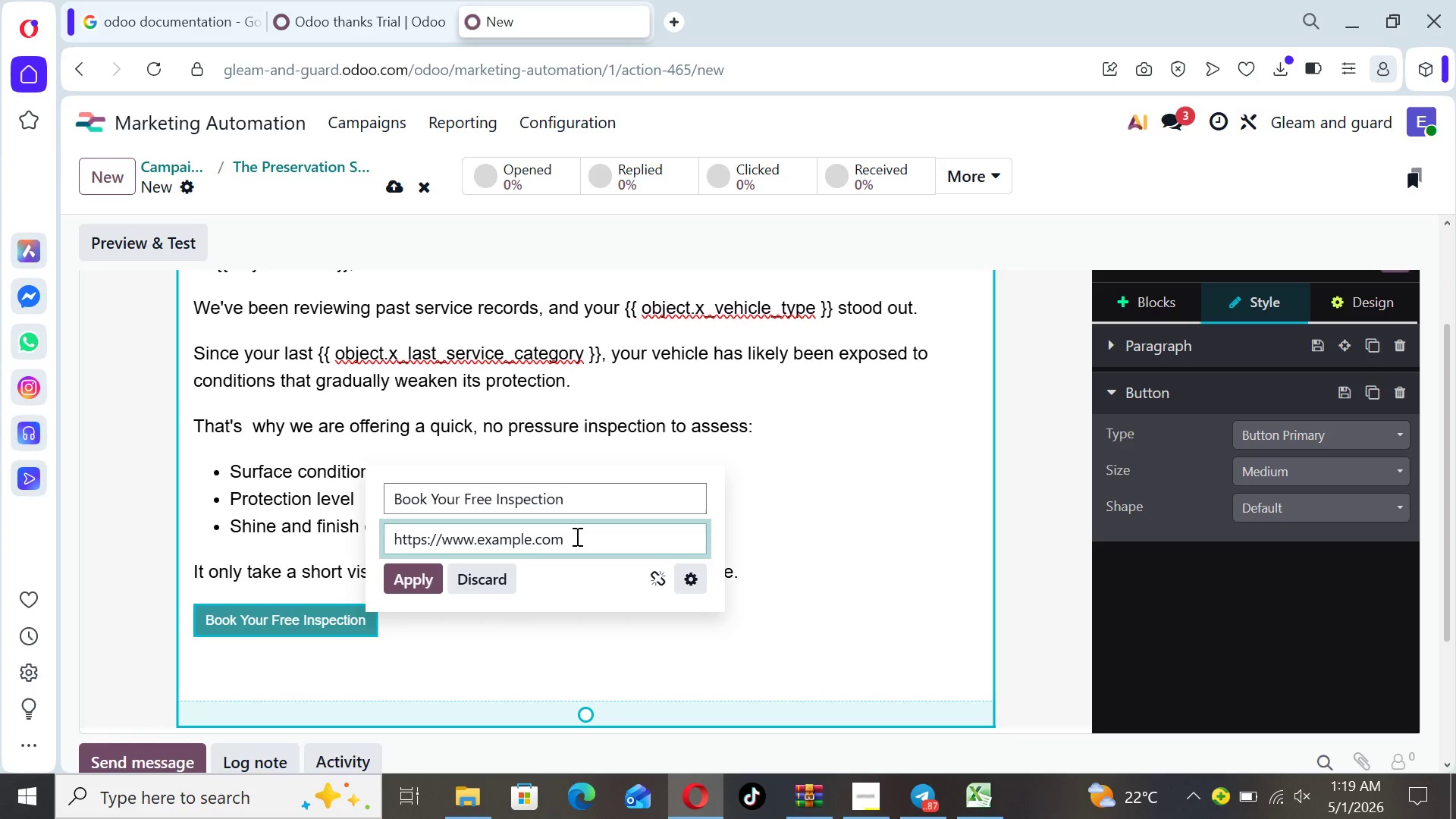 
hold_key(key=Backspace, duration=1.03)
 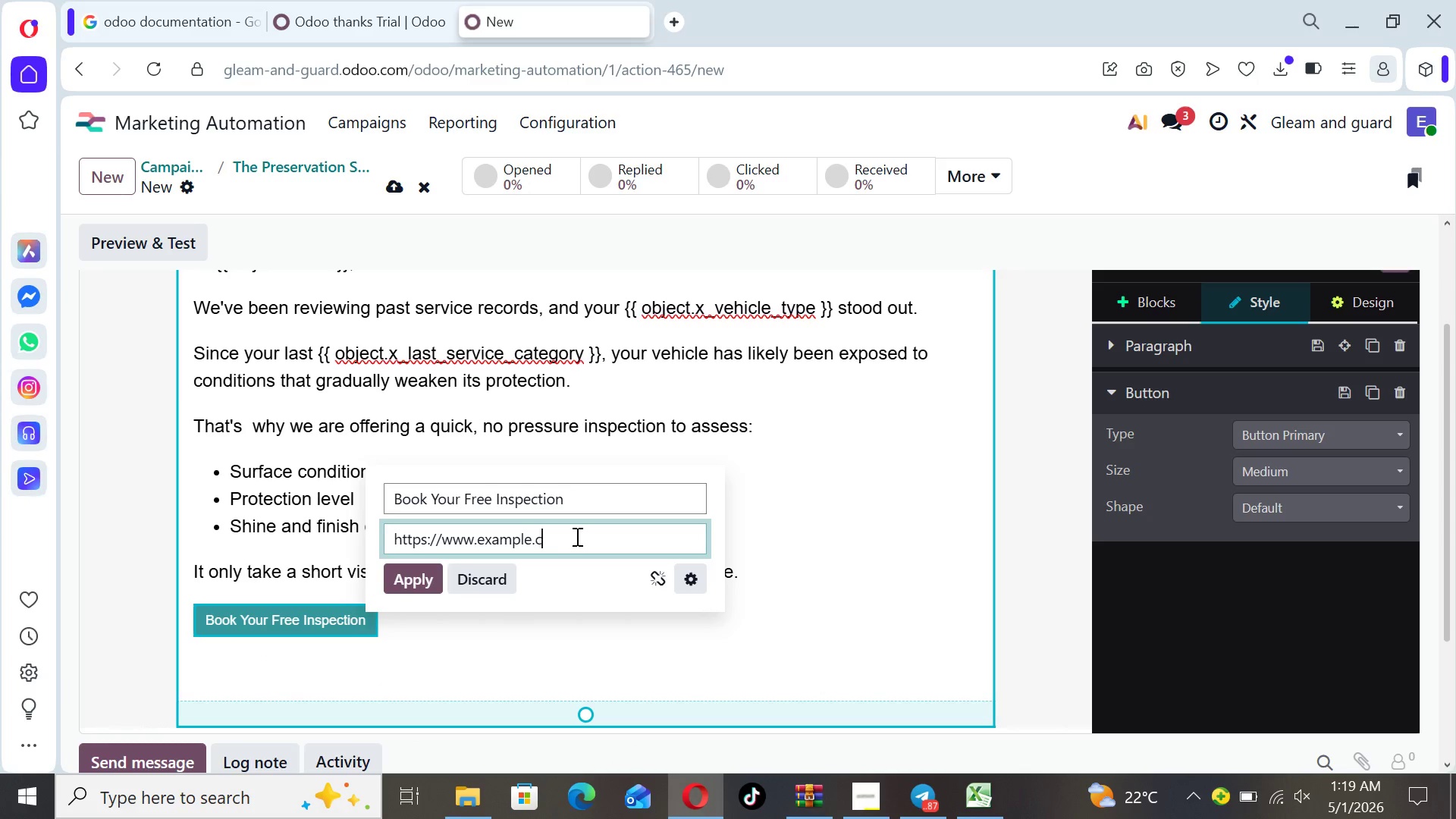 
key(Backspace)
key(Backspace)
key(Backspace)
key(Backspace)
key(Backspace)
key(Backspace)
key(Backspace)
key(Backspace)
key(Backspace)
key(Backspace)
key(Backspace)
key(Backspace)
key(Backspace)
key(Backspace)
type(placeholder)
 